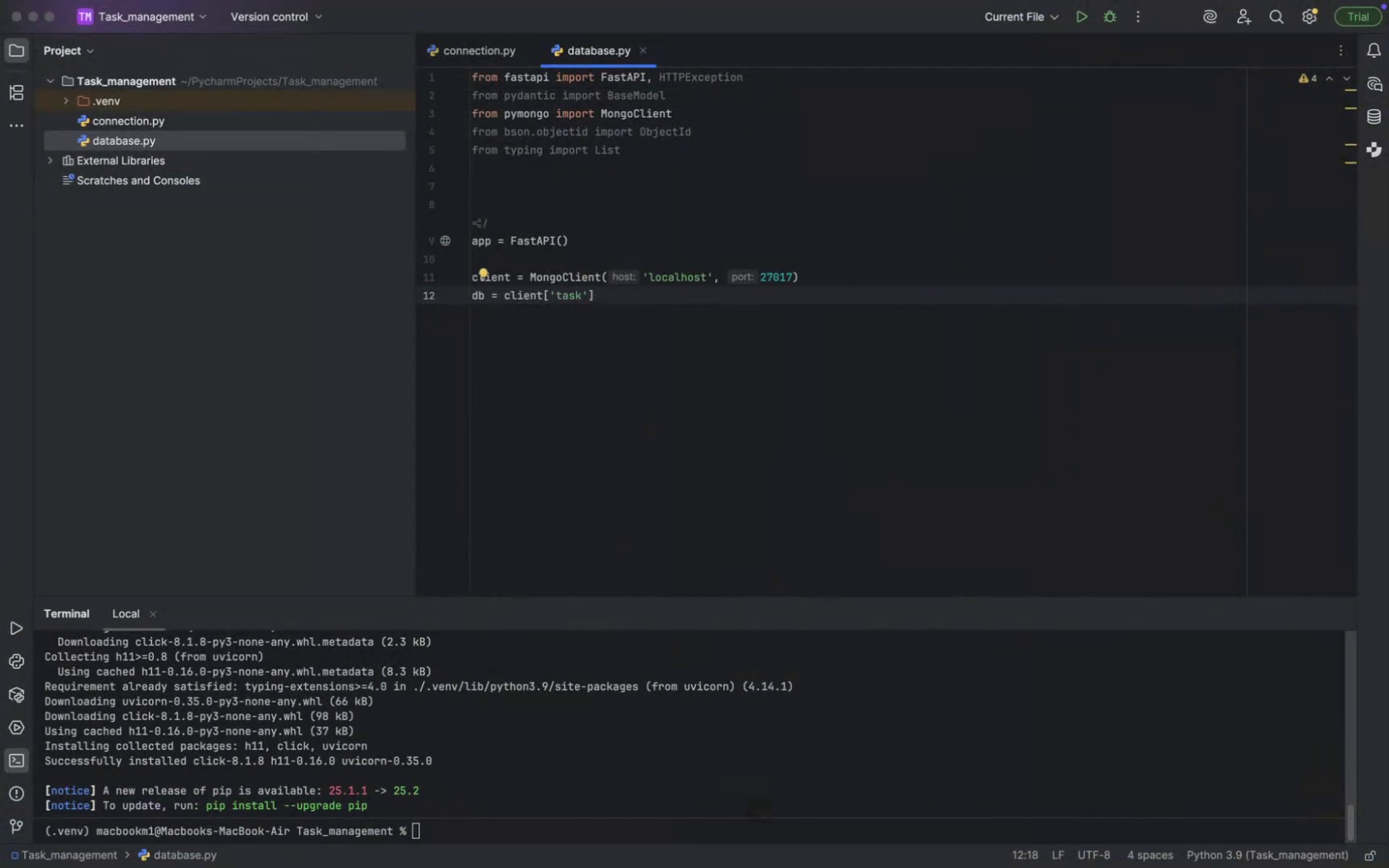 
type(_db)
 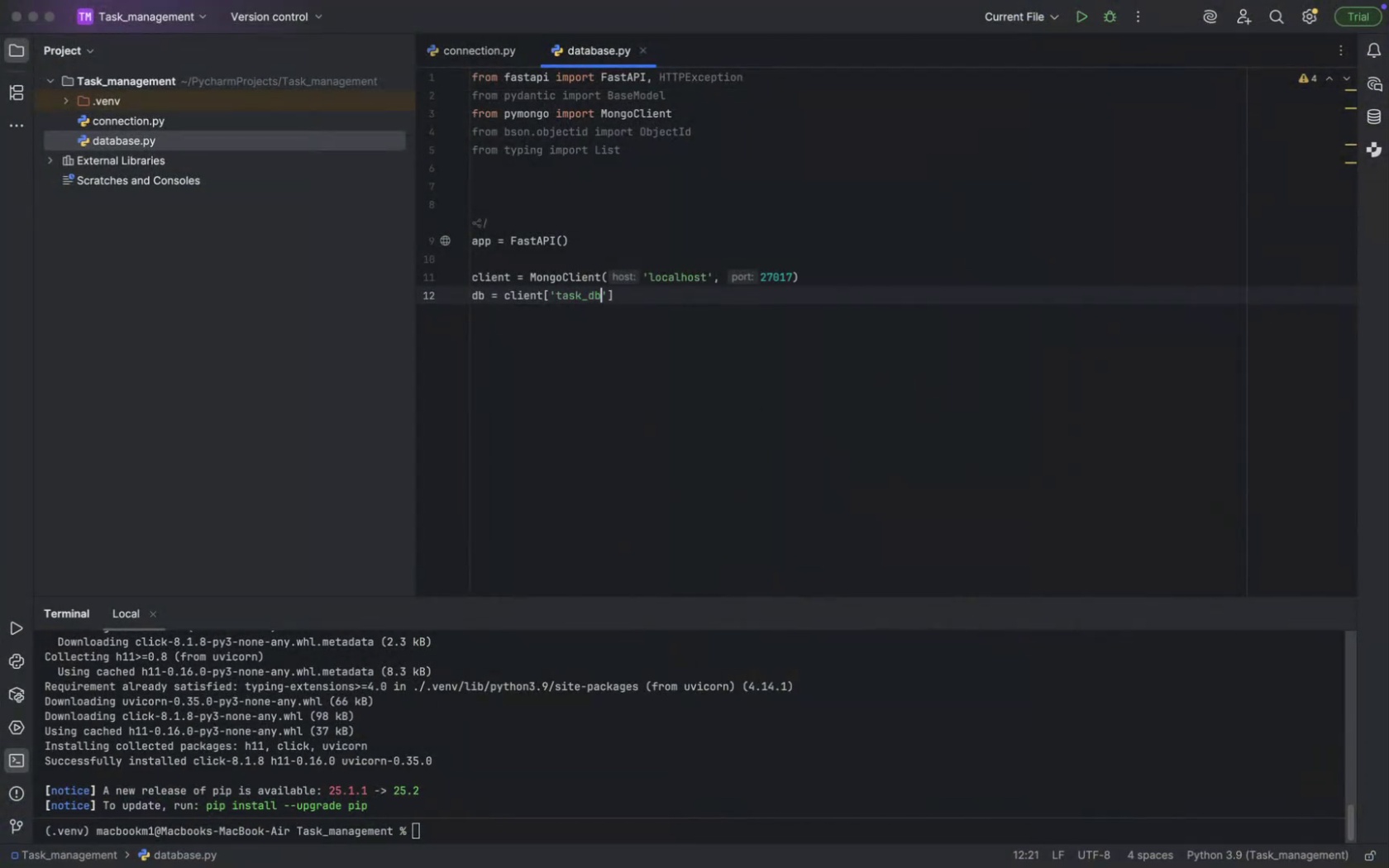 
key(ArrowRight)
 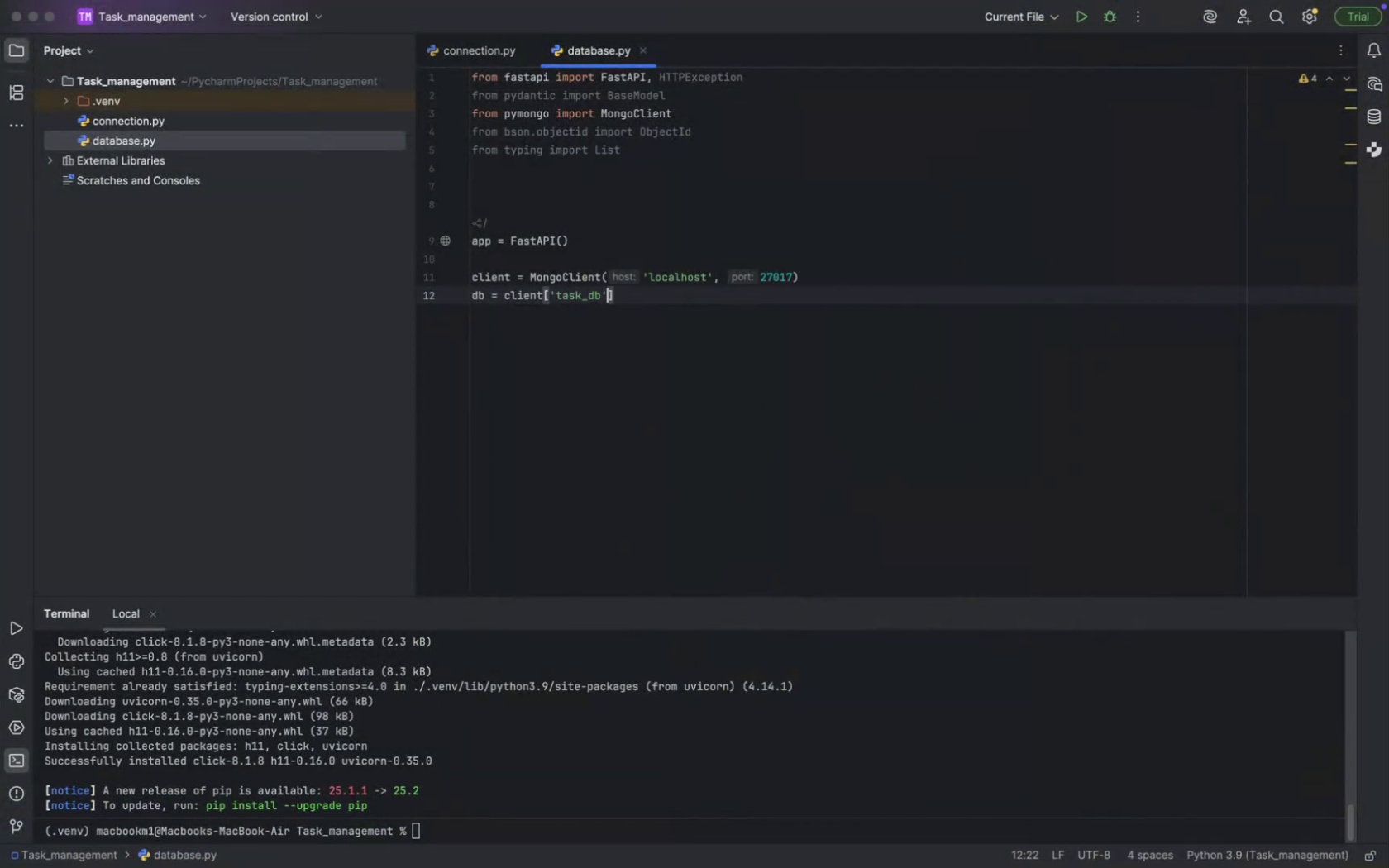 
key(ArrowRight)
 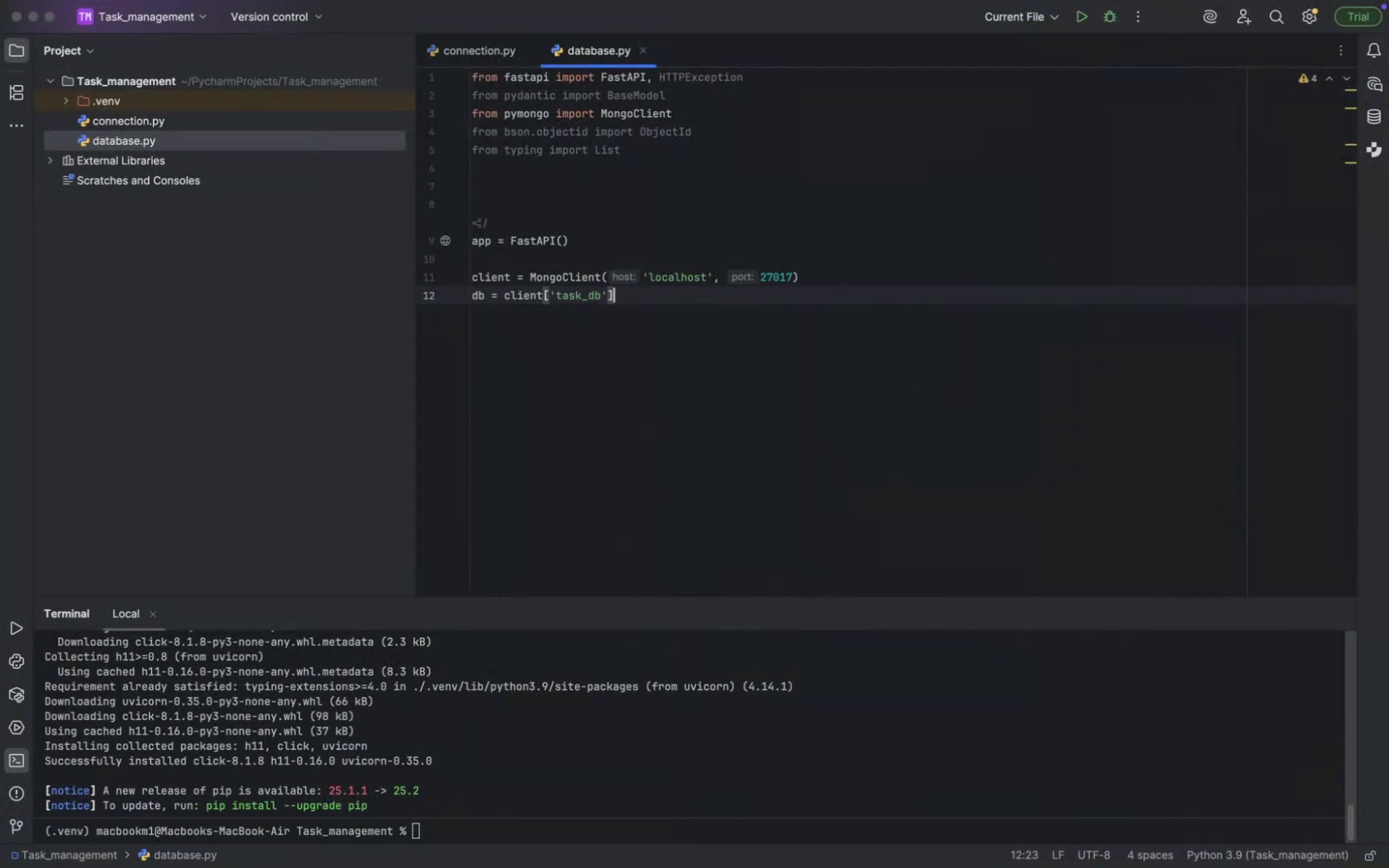 
key(Enter)
 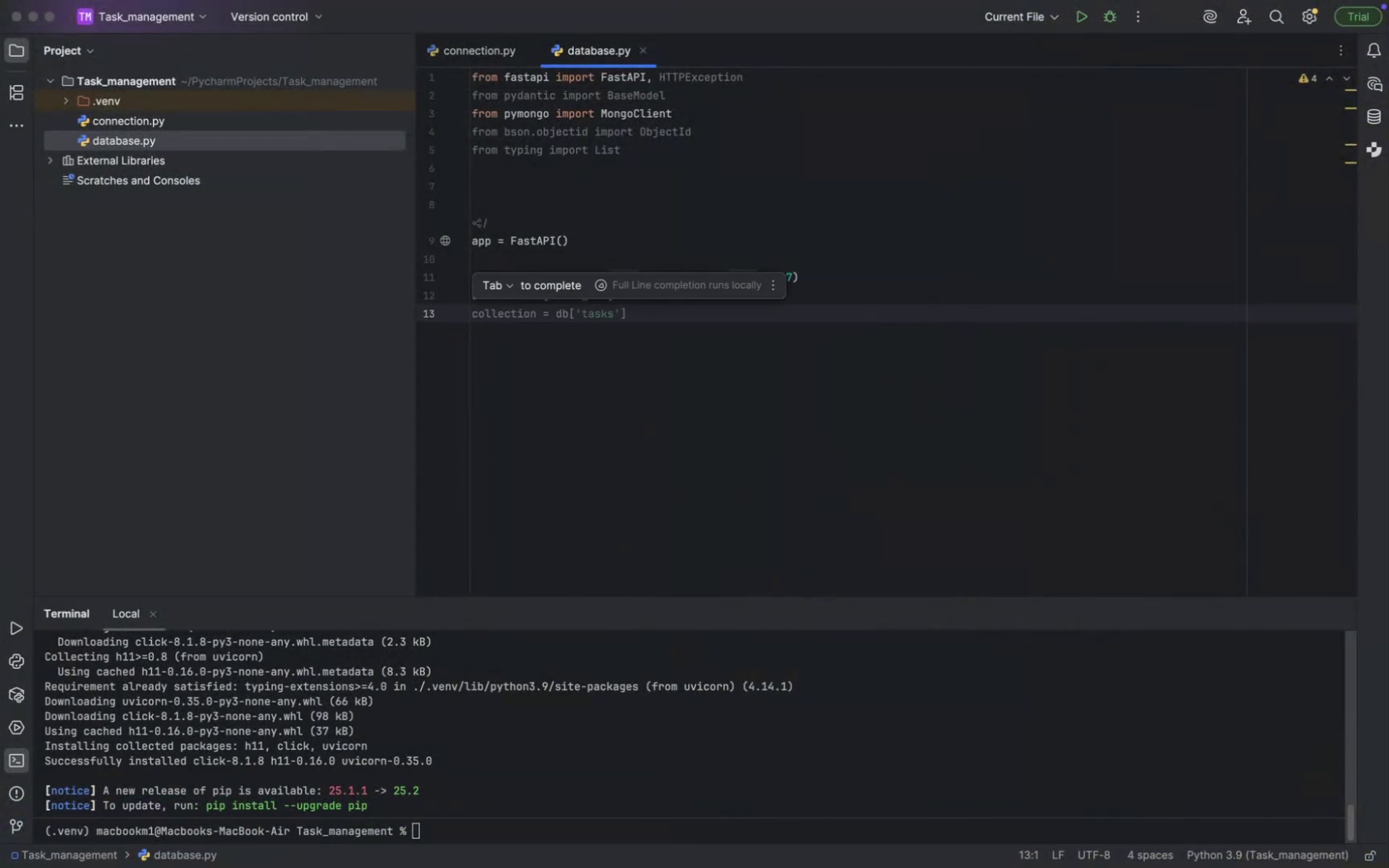 
key(ArrowDown)
 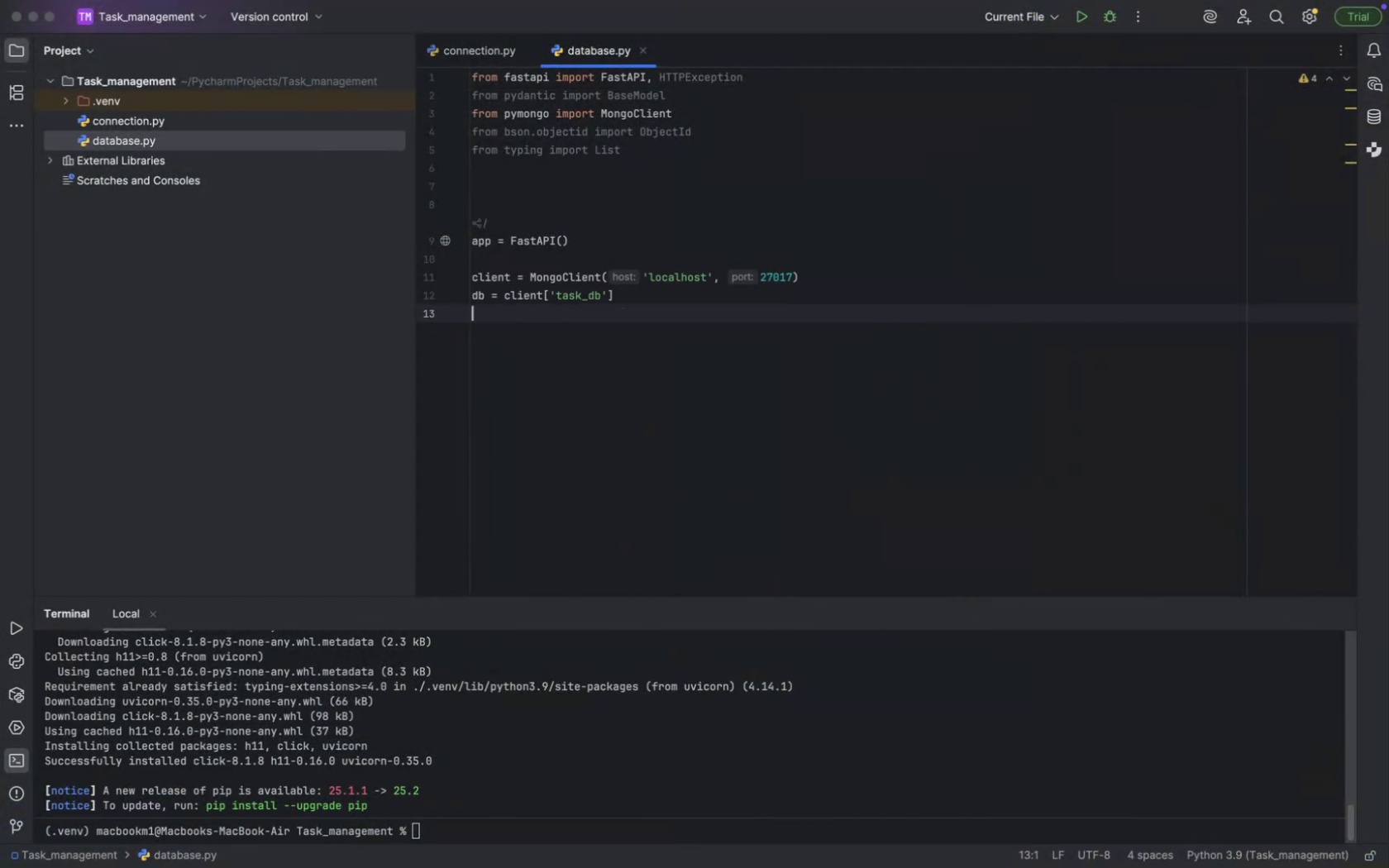 
key(ArrowUp)
 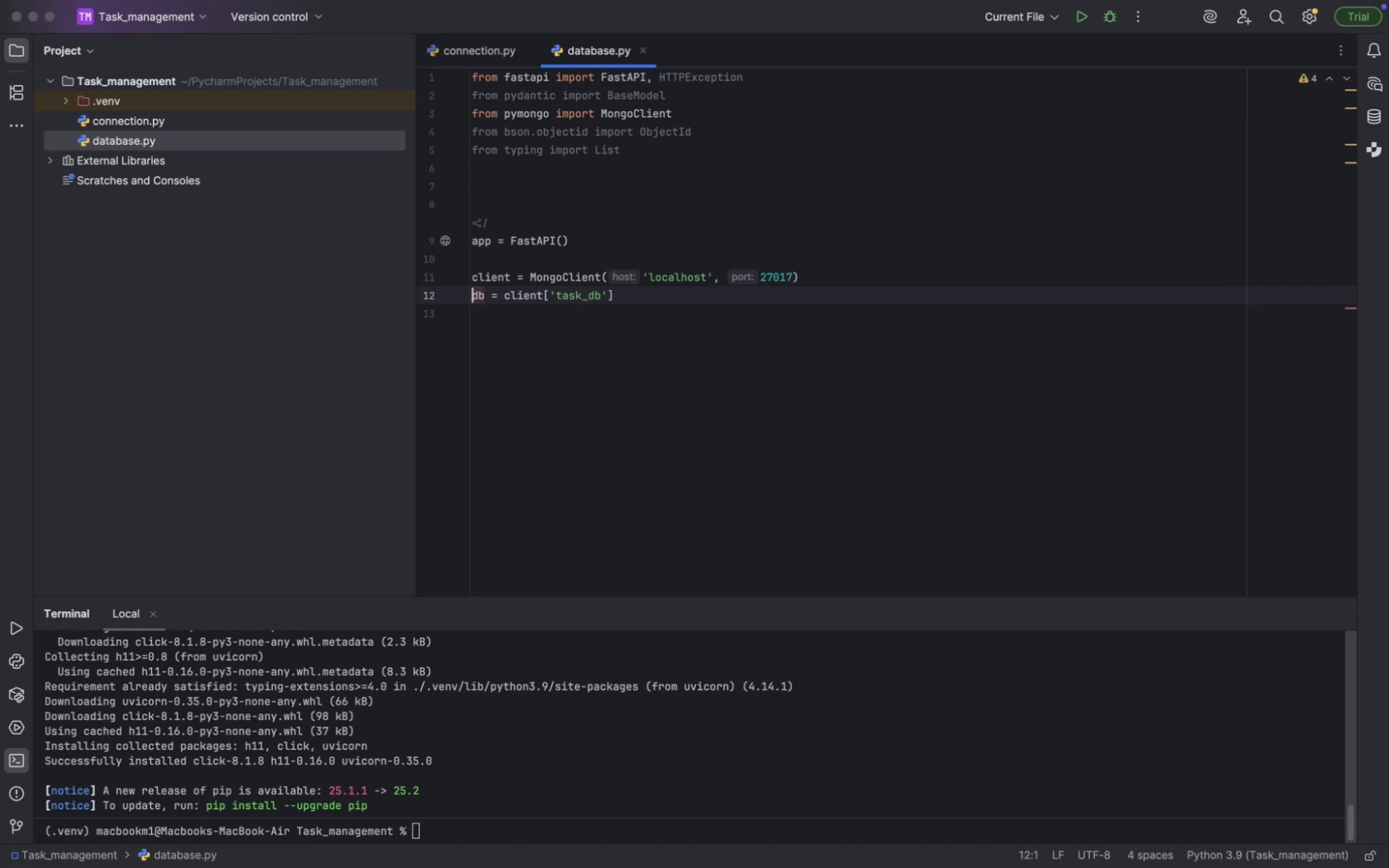 
key(ArrowDown)
 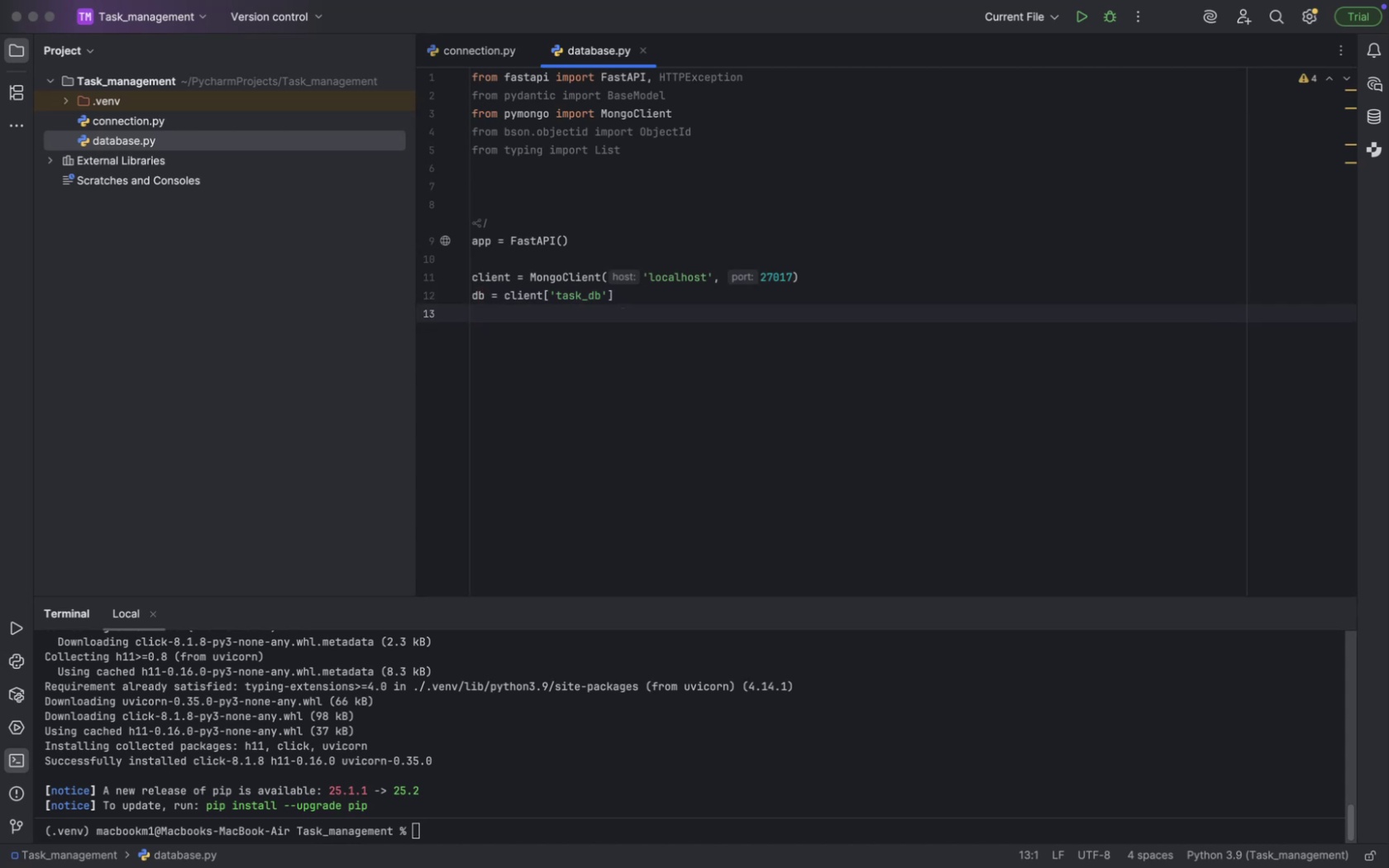 
type(tas)
key(Tab)
 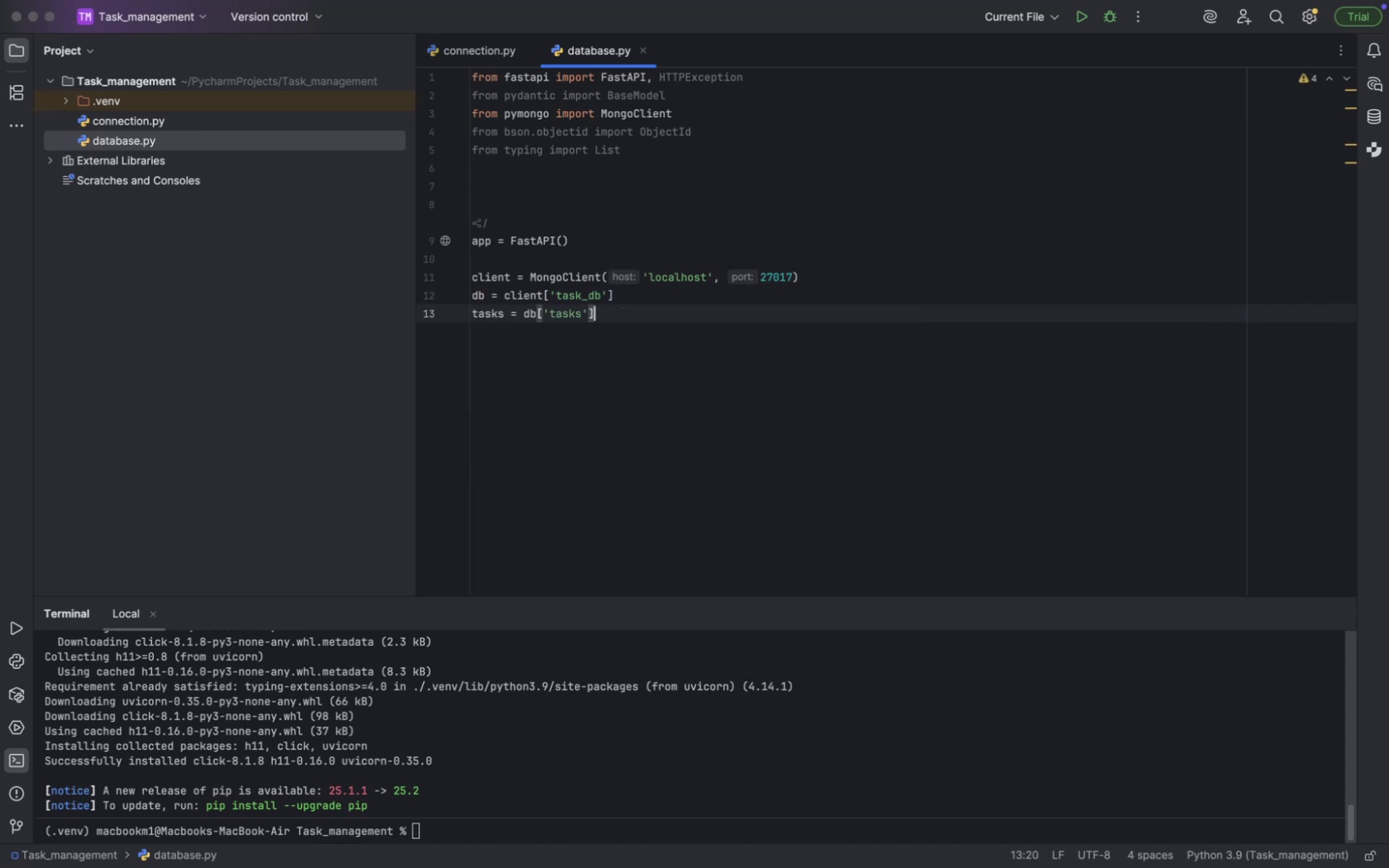 
hold_key(key=Backspace, duration=1.11)
 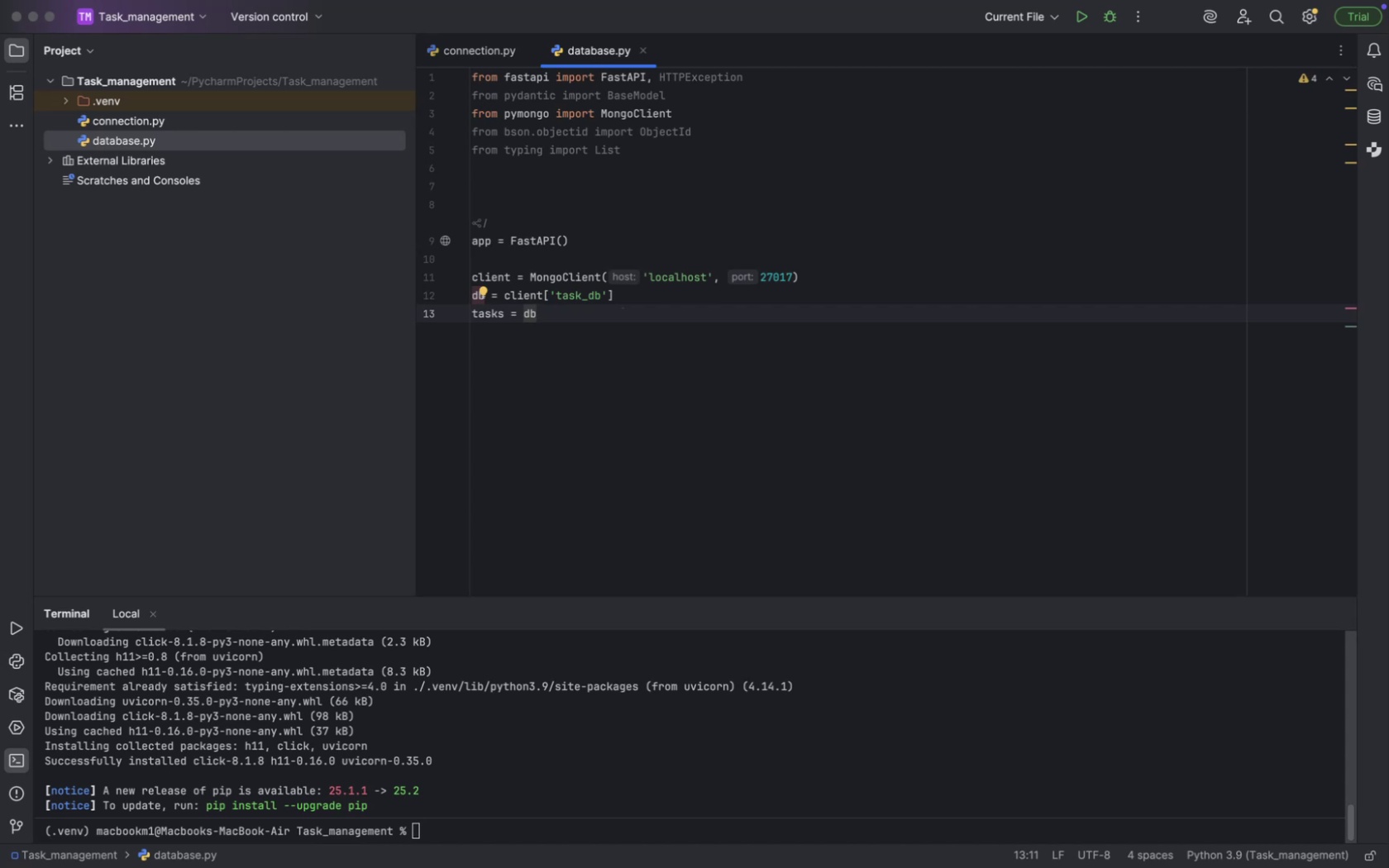 
key(BracketLeft)
 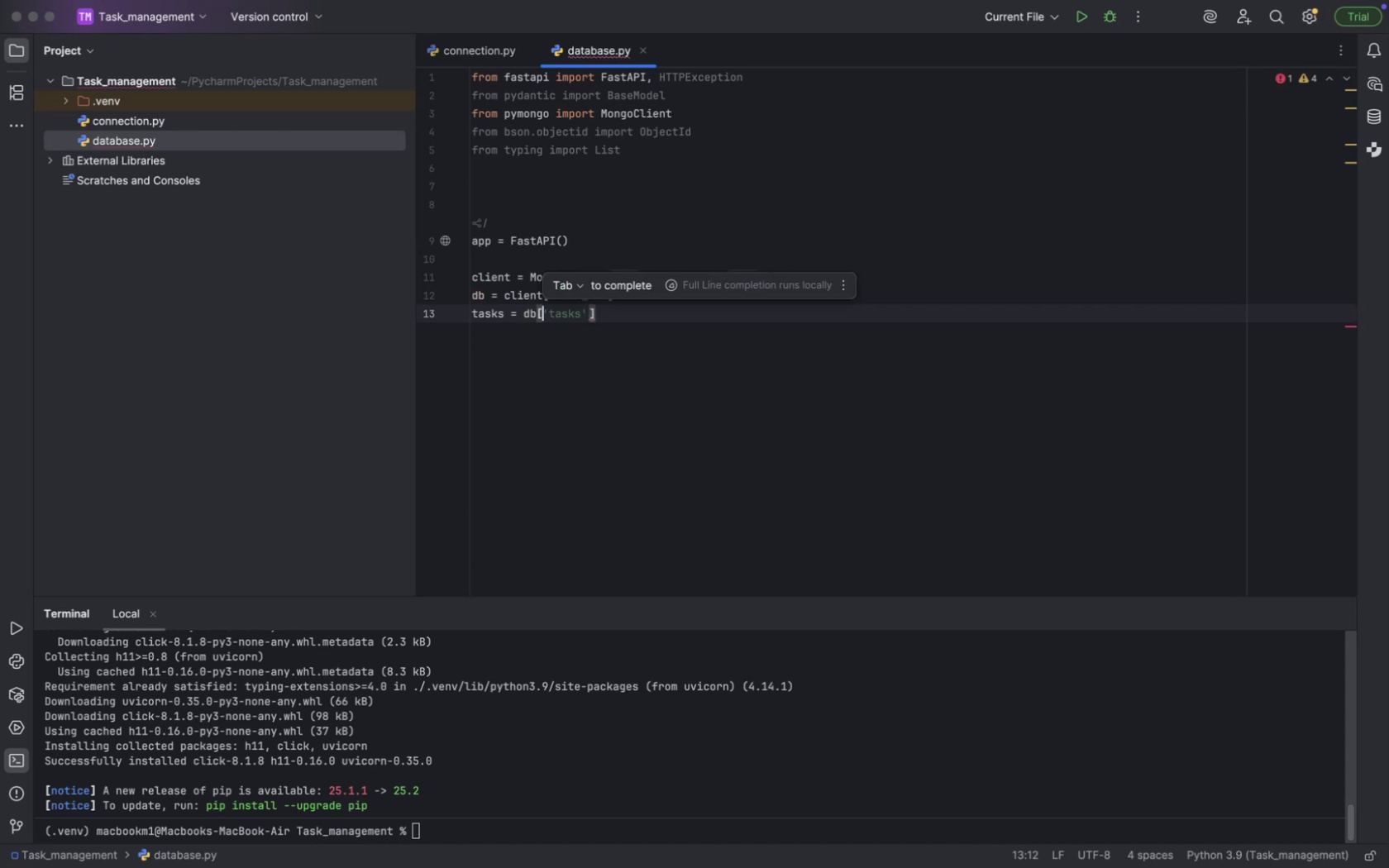 
key(Enter)
 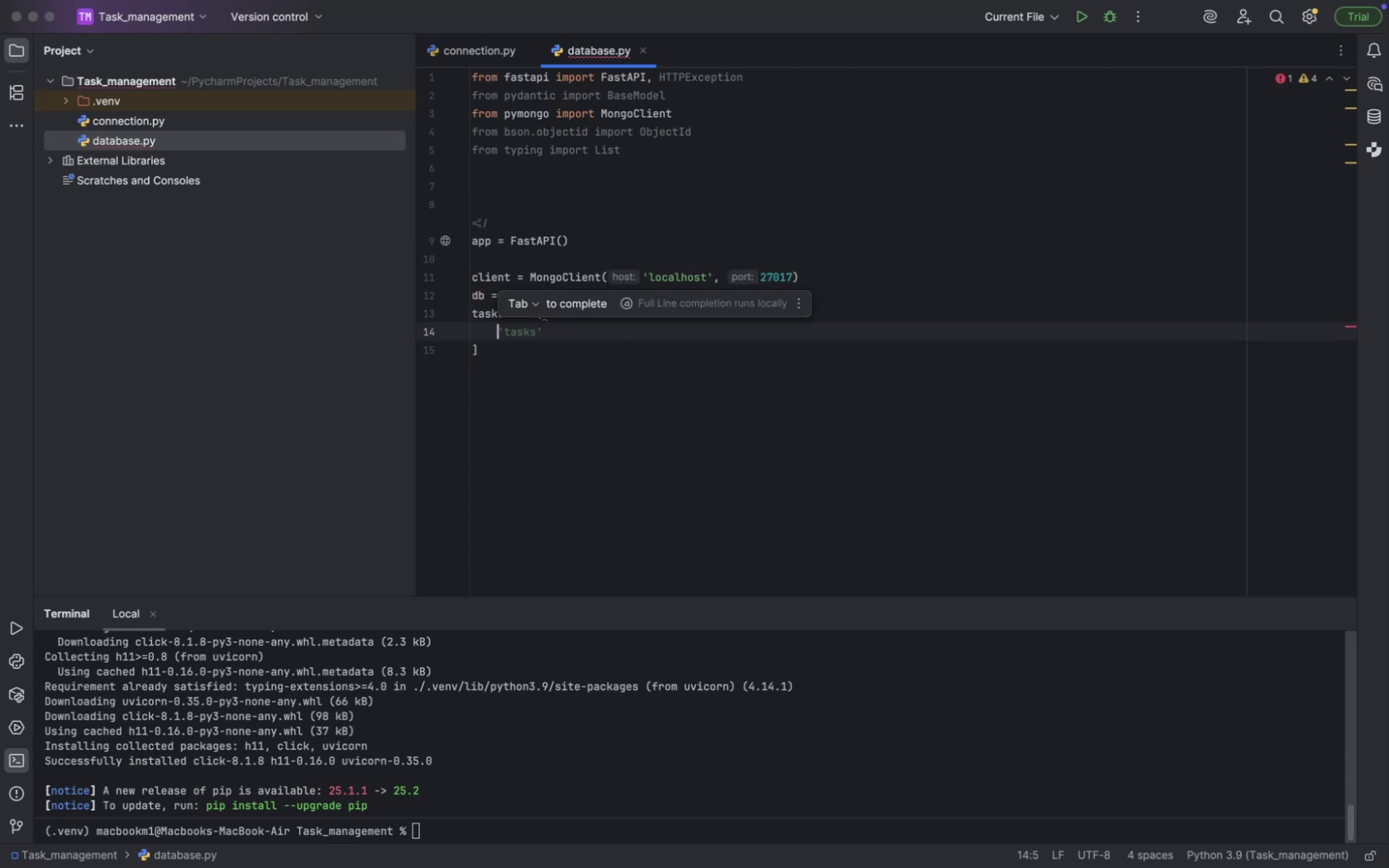 
key(Backspace)
 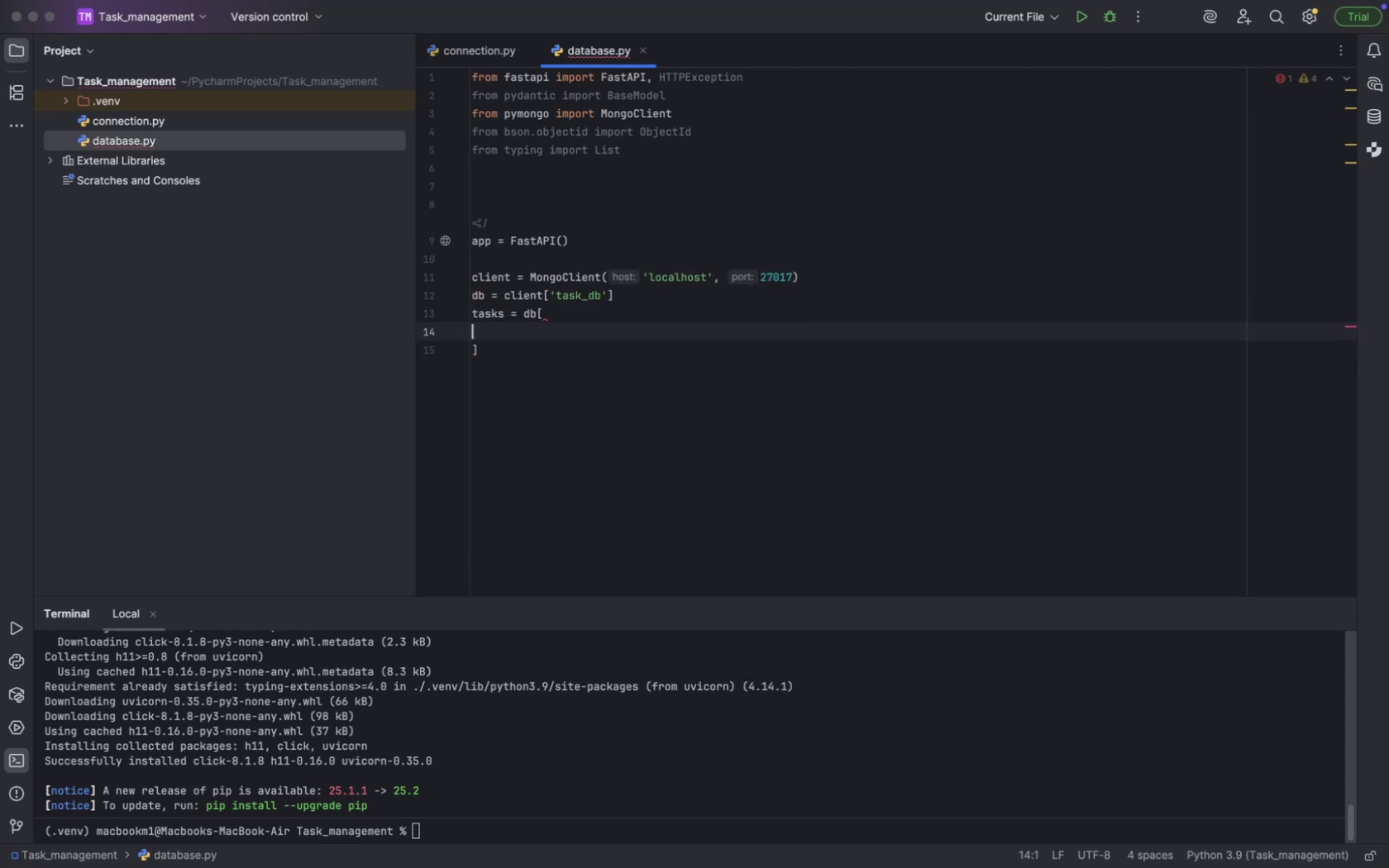 
key(Backspace)
 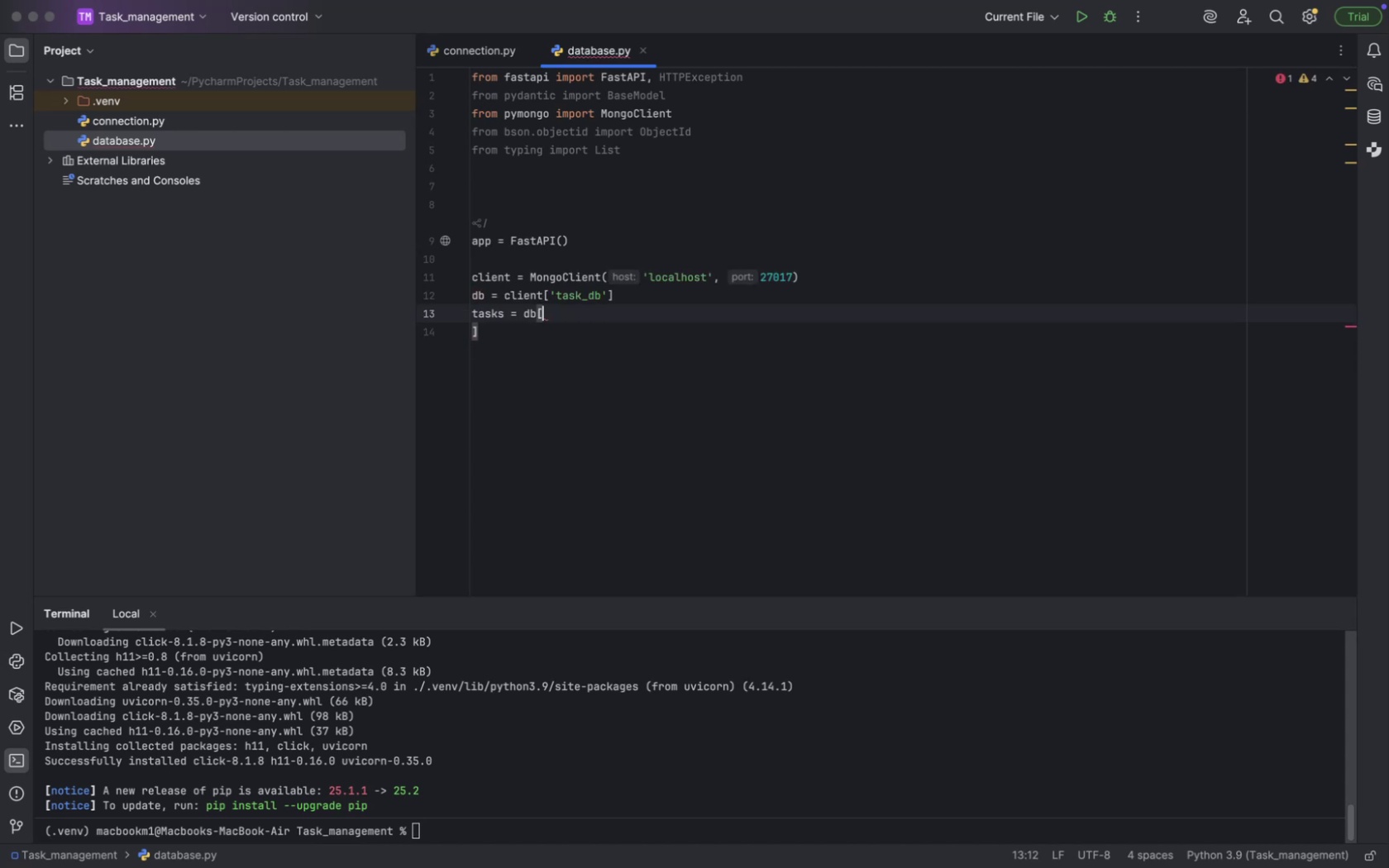 
key(ArrowDown)
 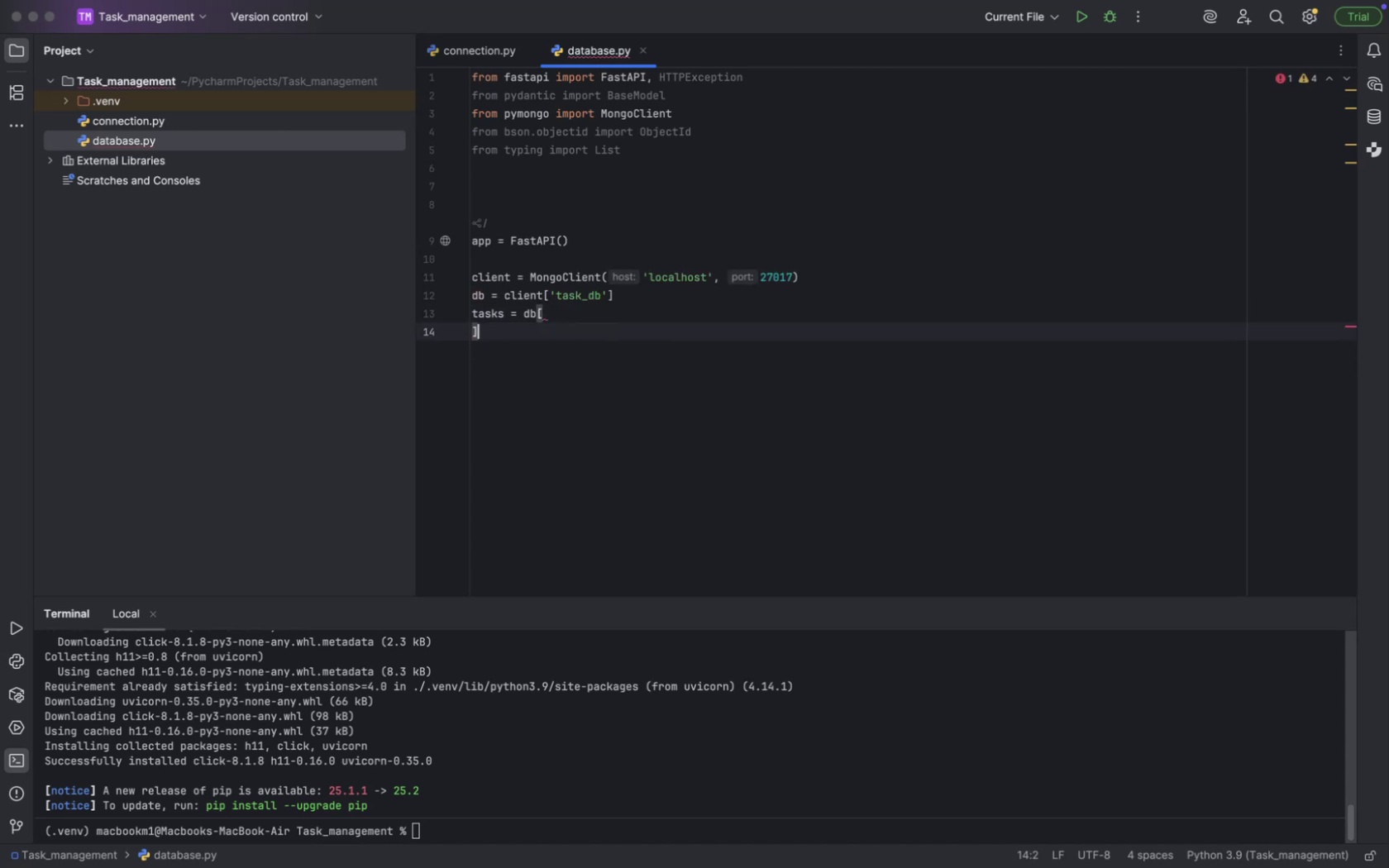 
key(ArrowLeft)
 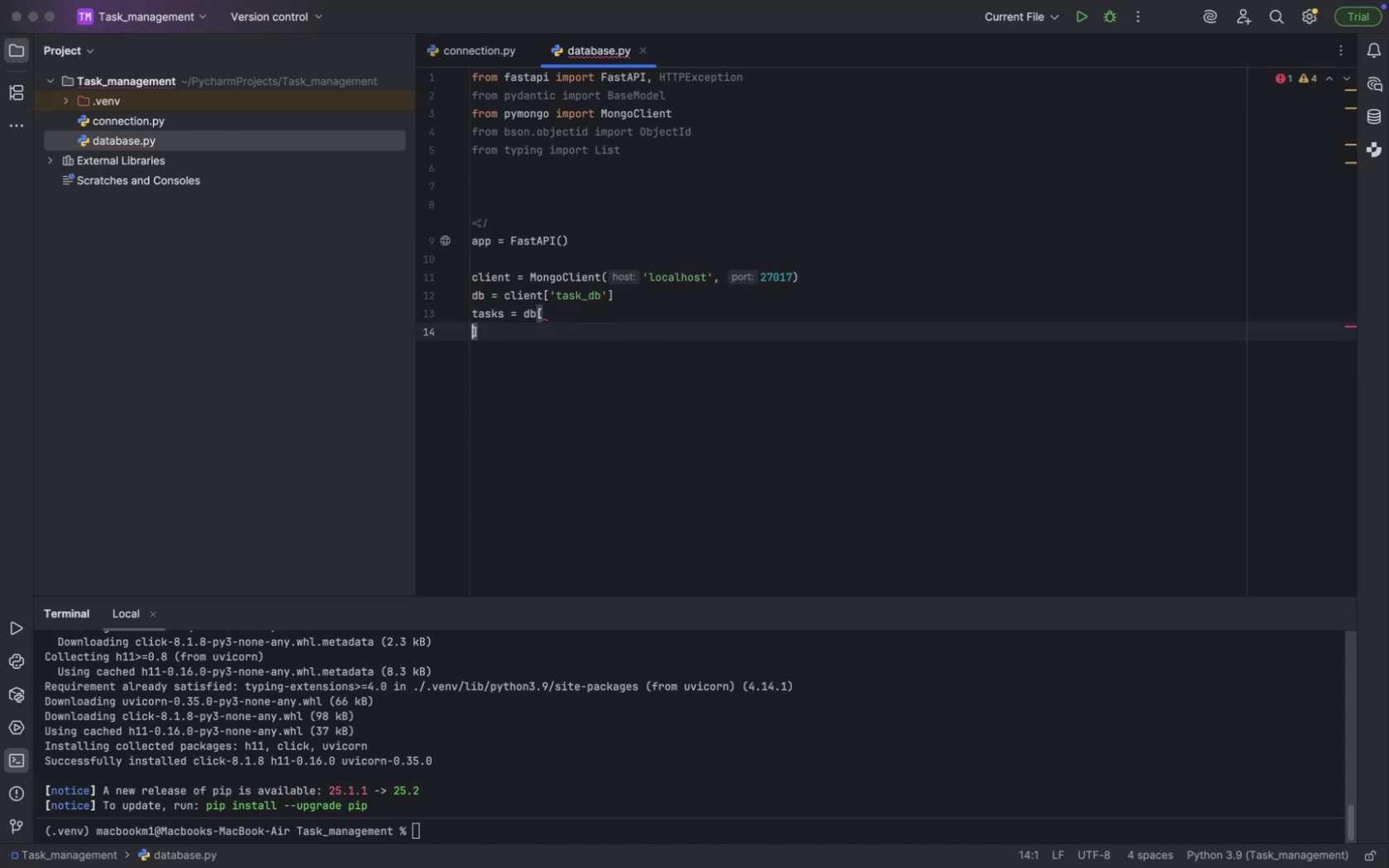 
key(Backspace)
 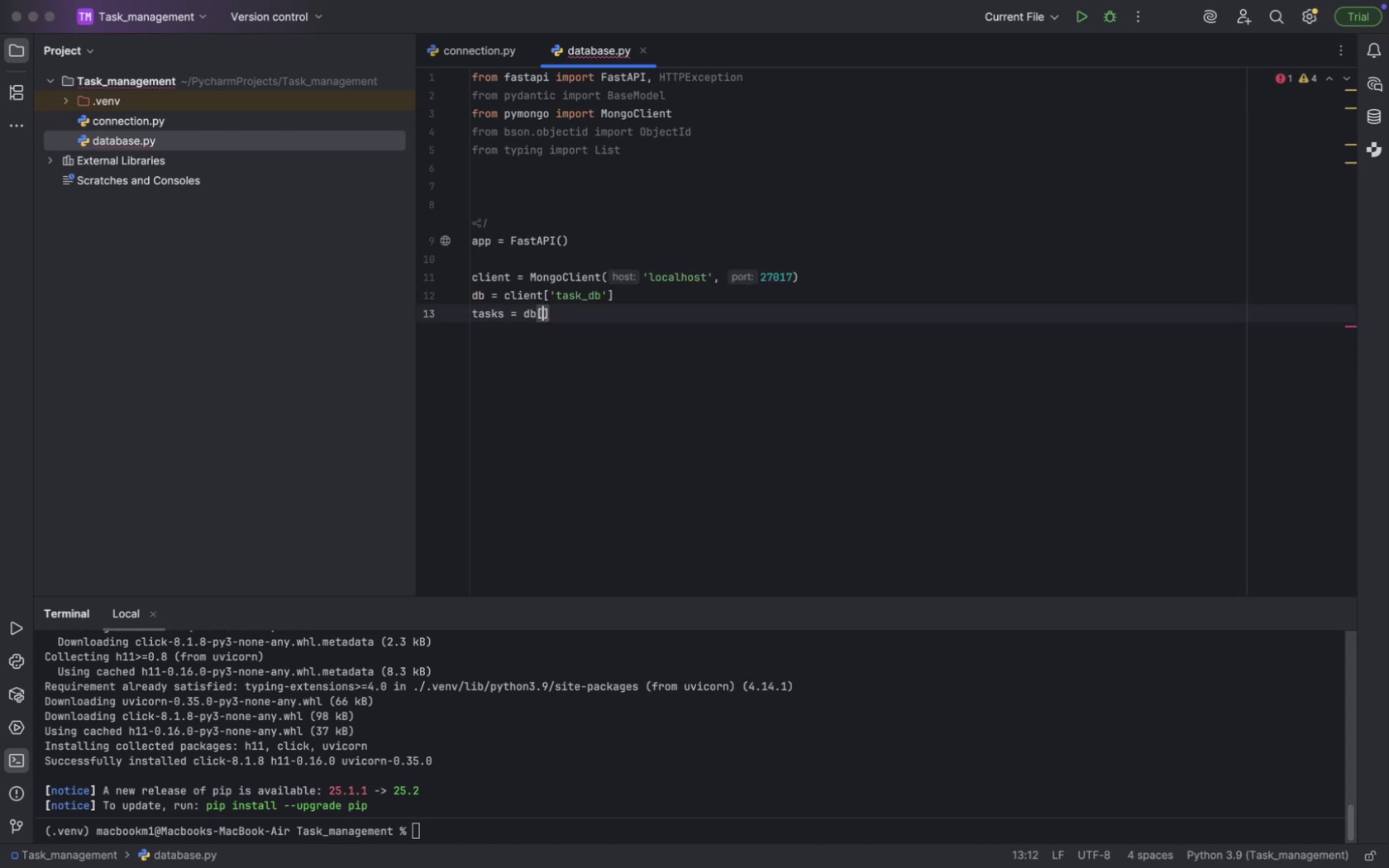 
key(Shift+ShiftLeft)
 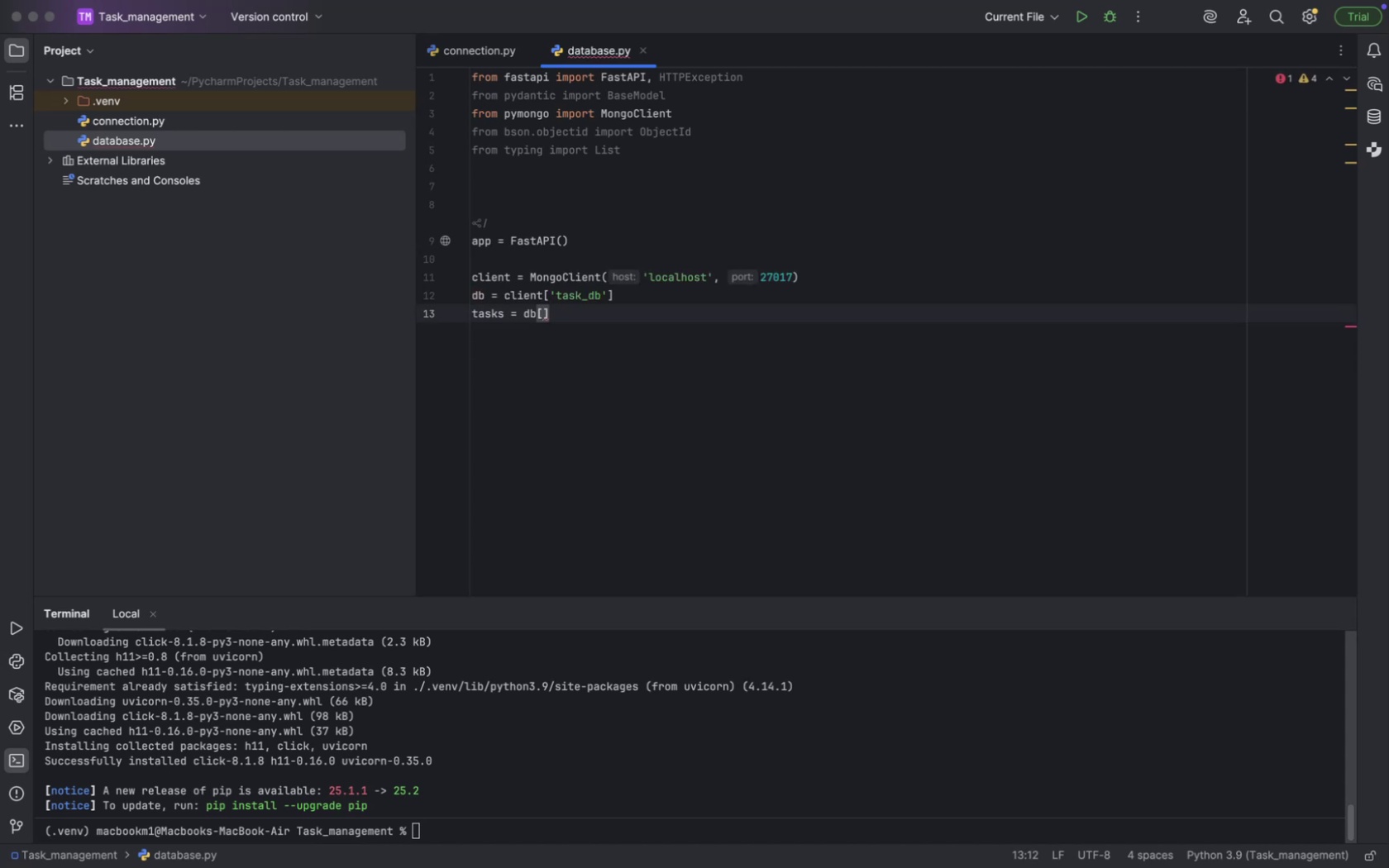 
key(Quote)
 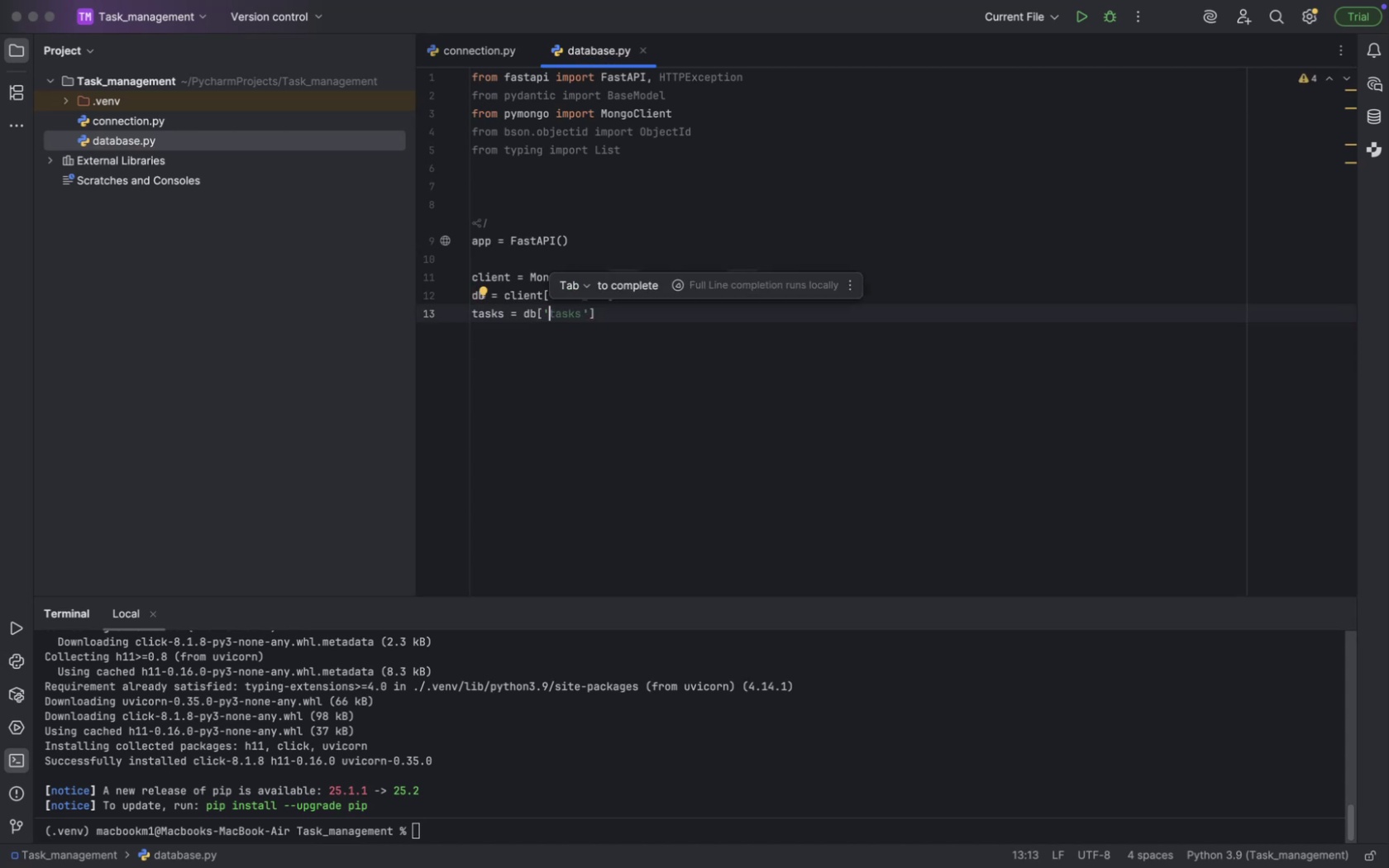 
key(Tab)
 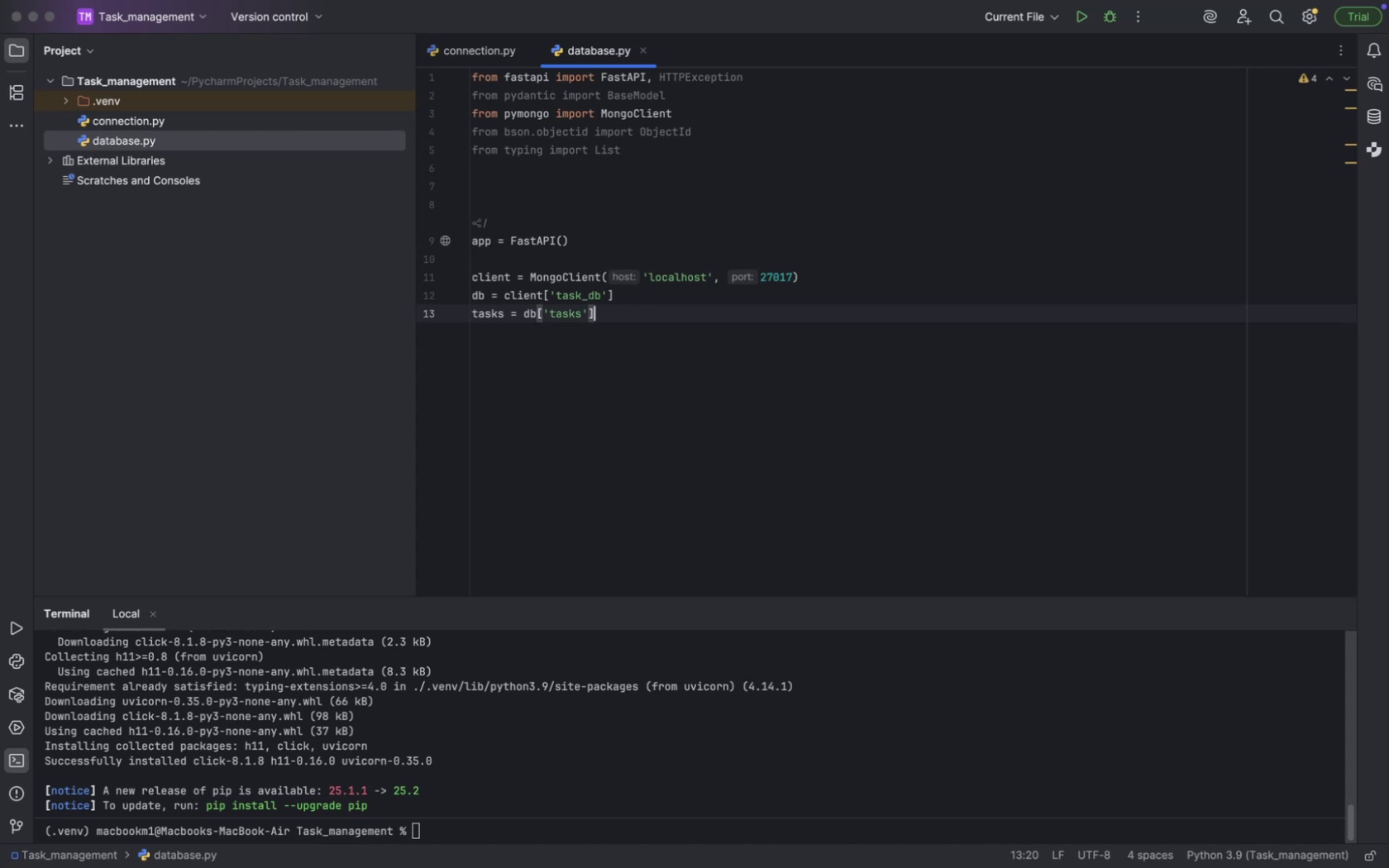 
key(ArrowRight)
 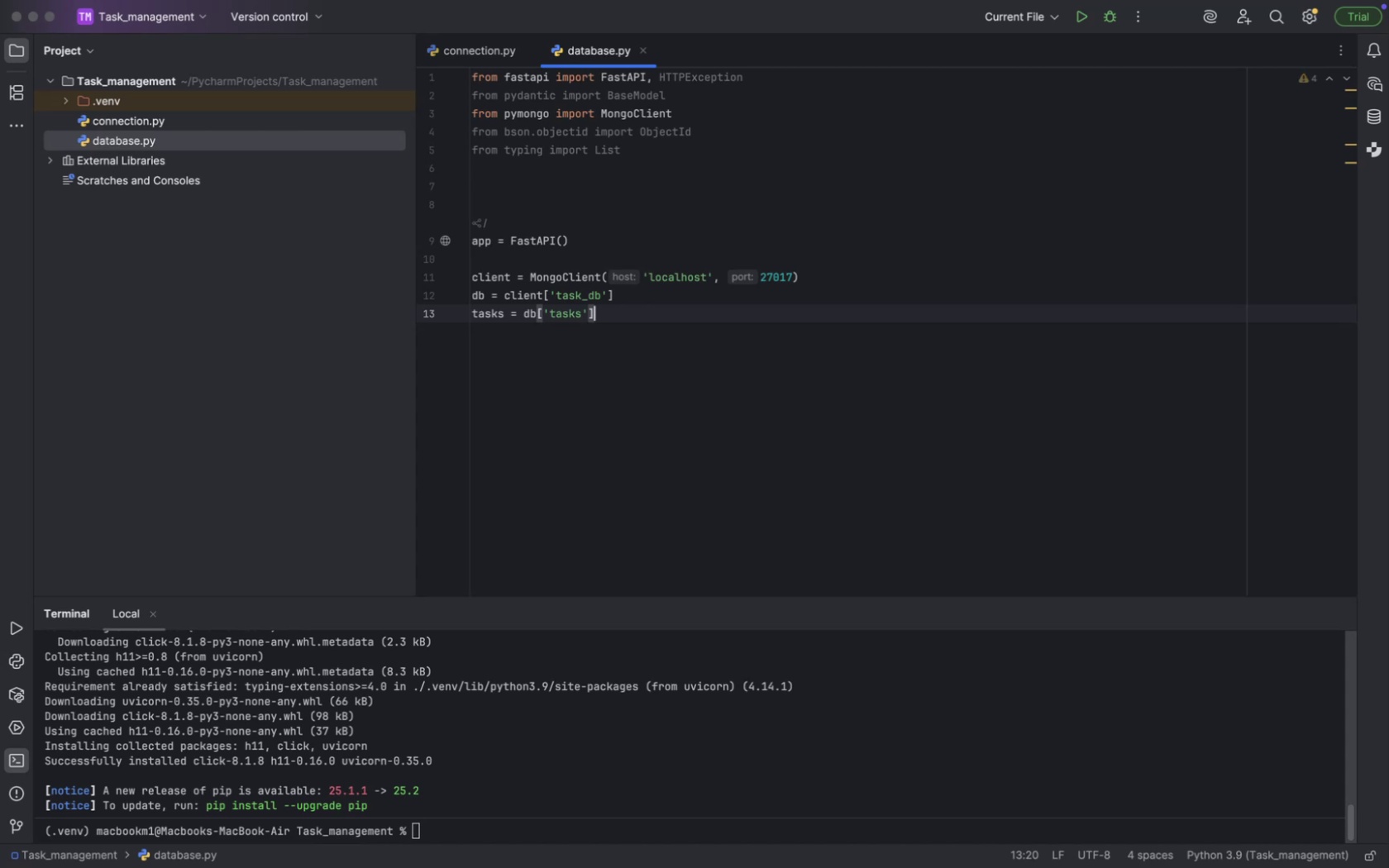 
key(Enter)
 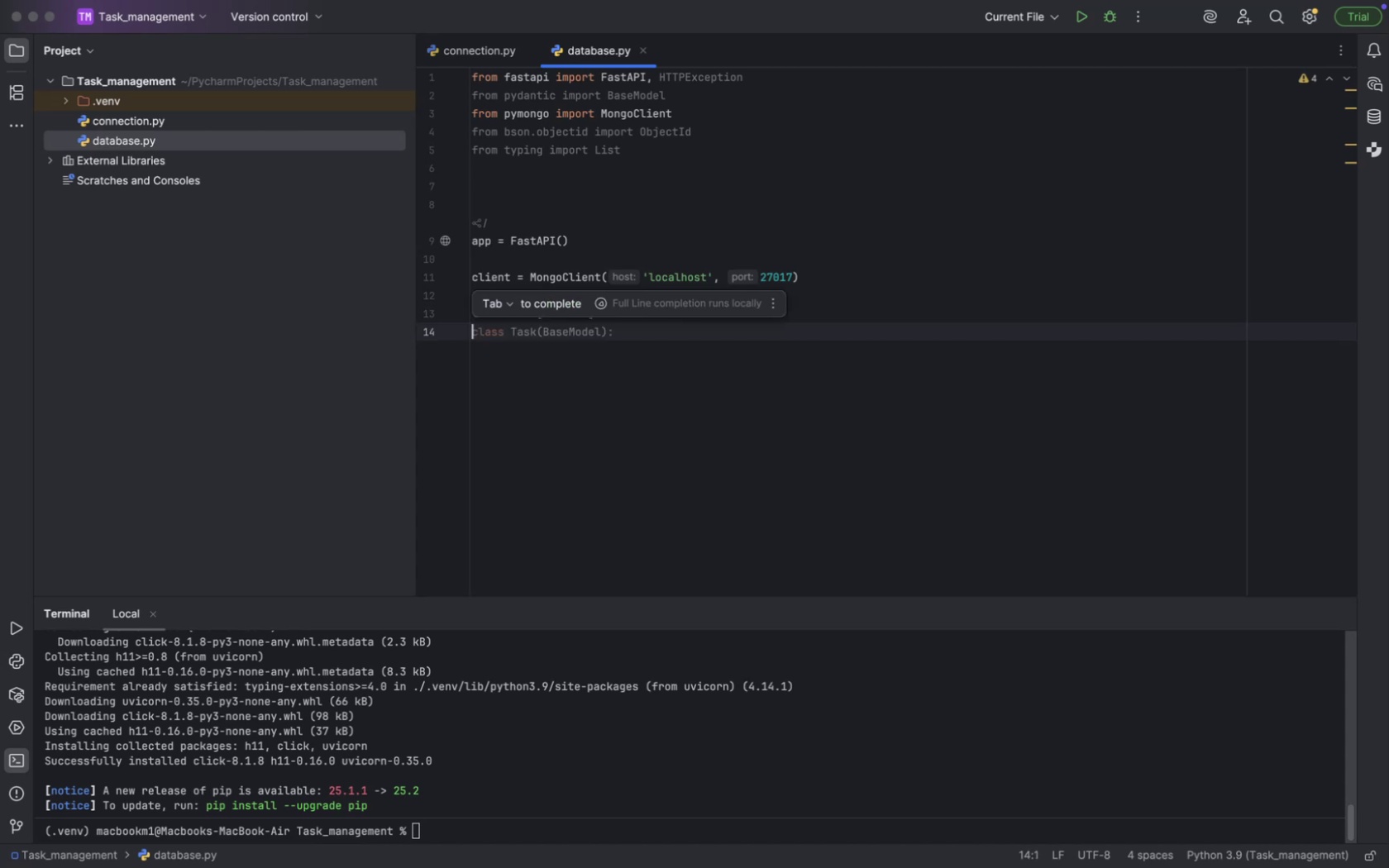 
key(Enter)
 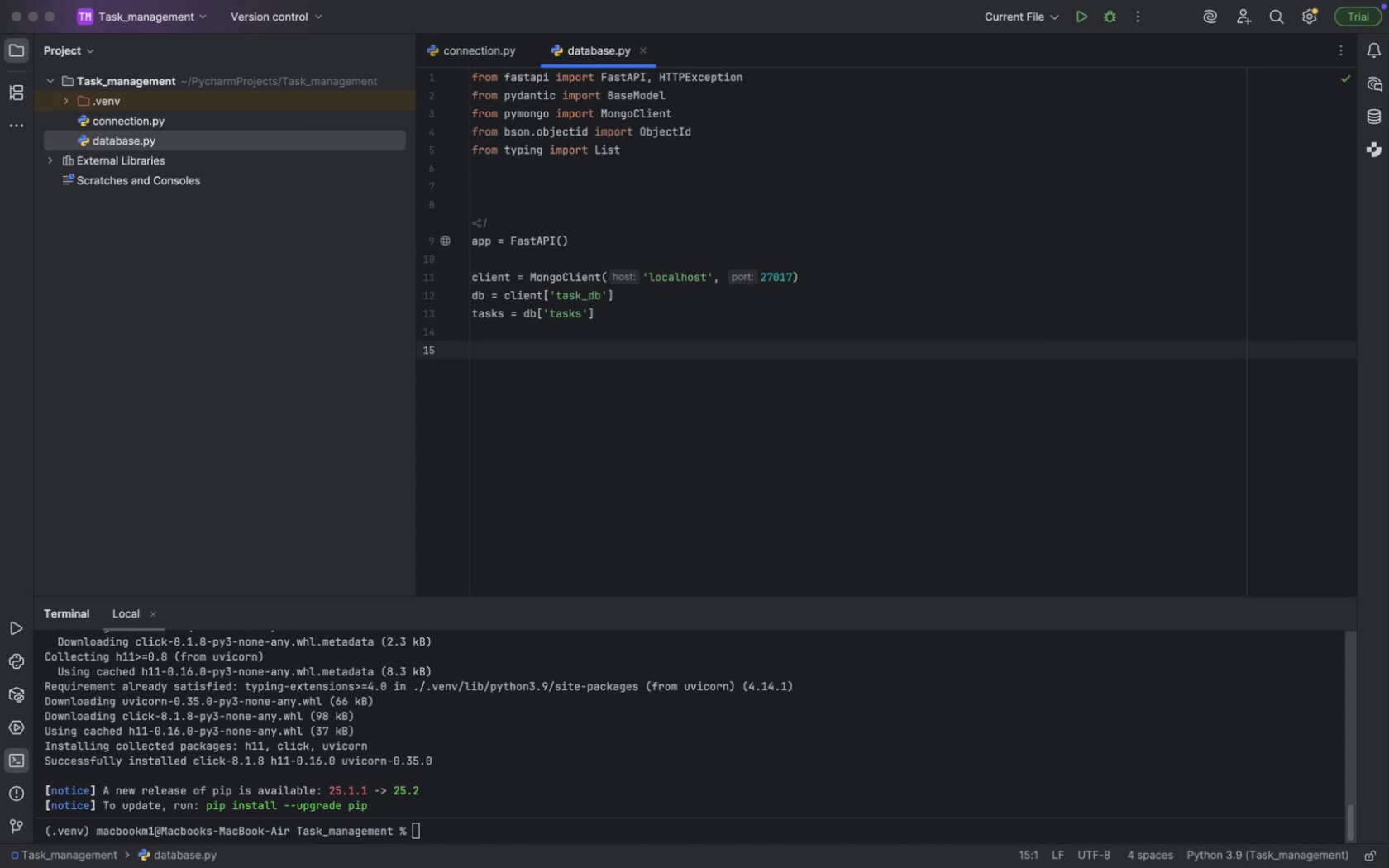 
key(Enter)
 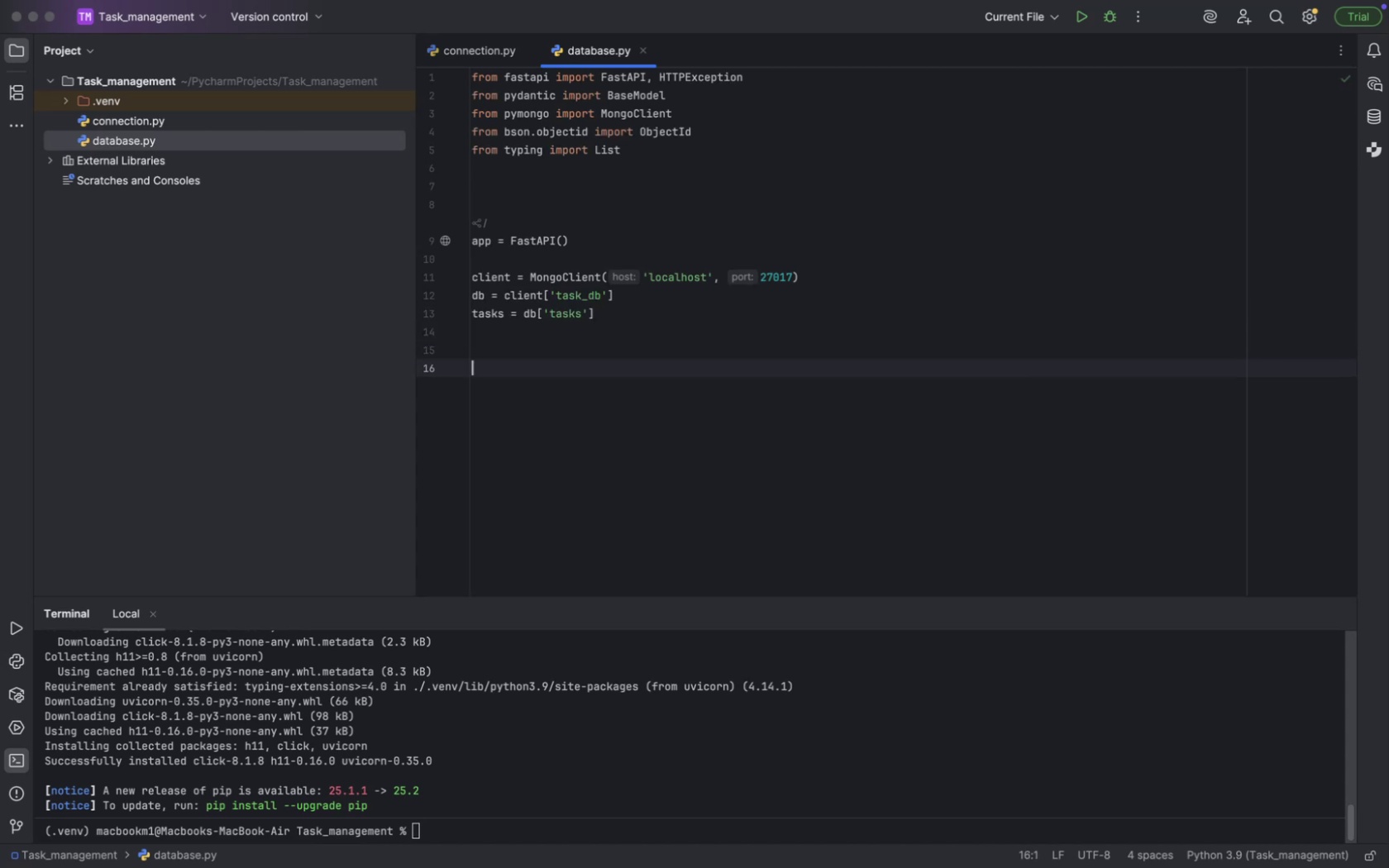 
type(class )
 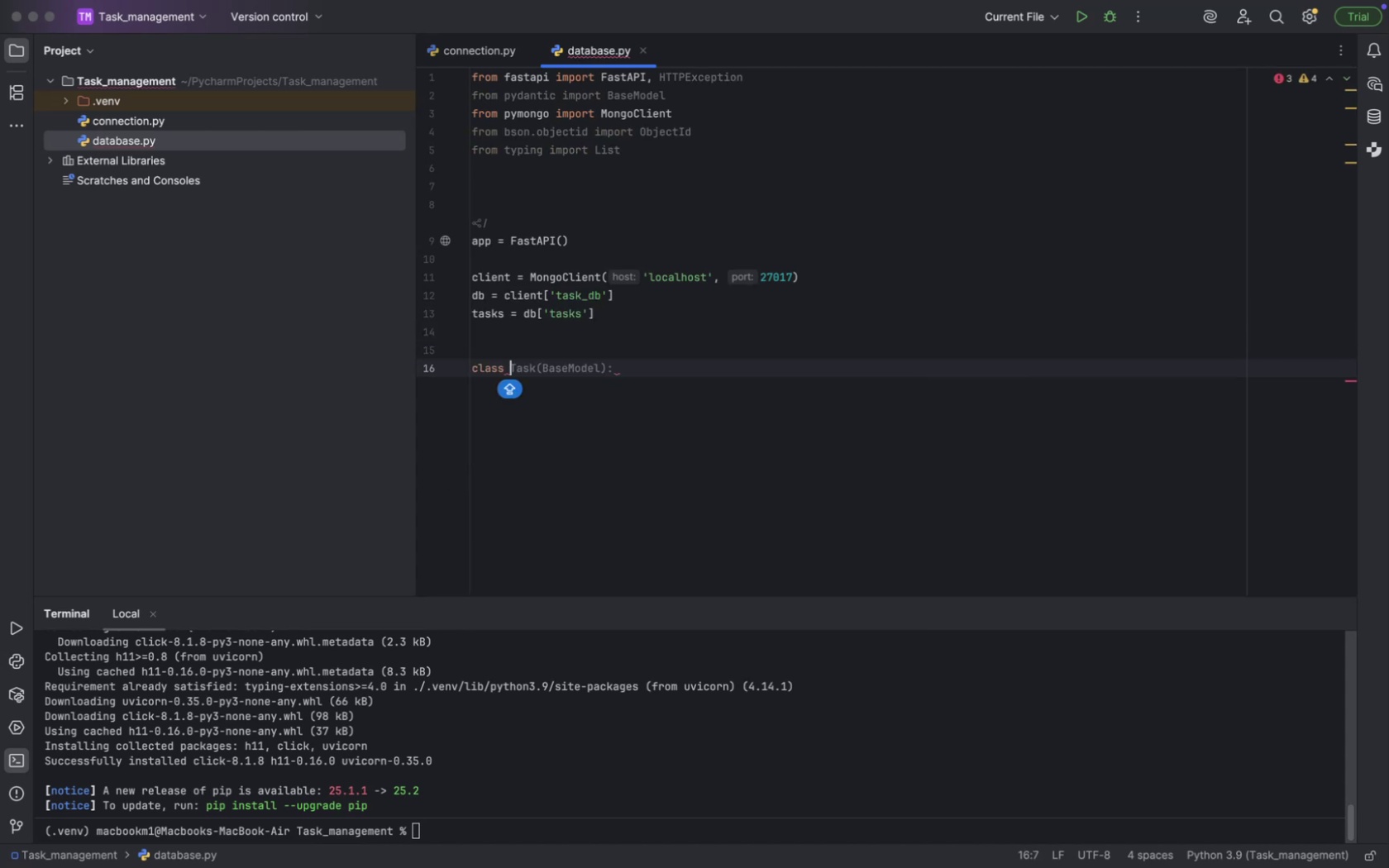 
key(Enter)
 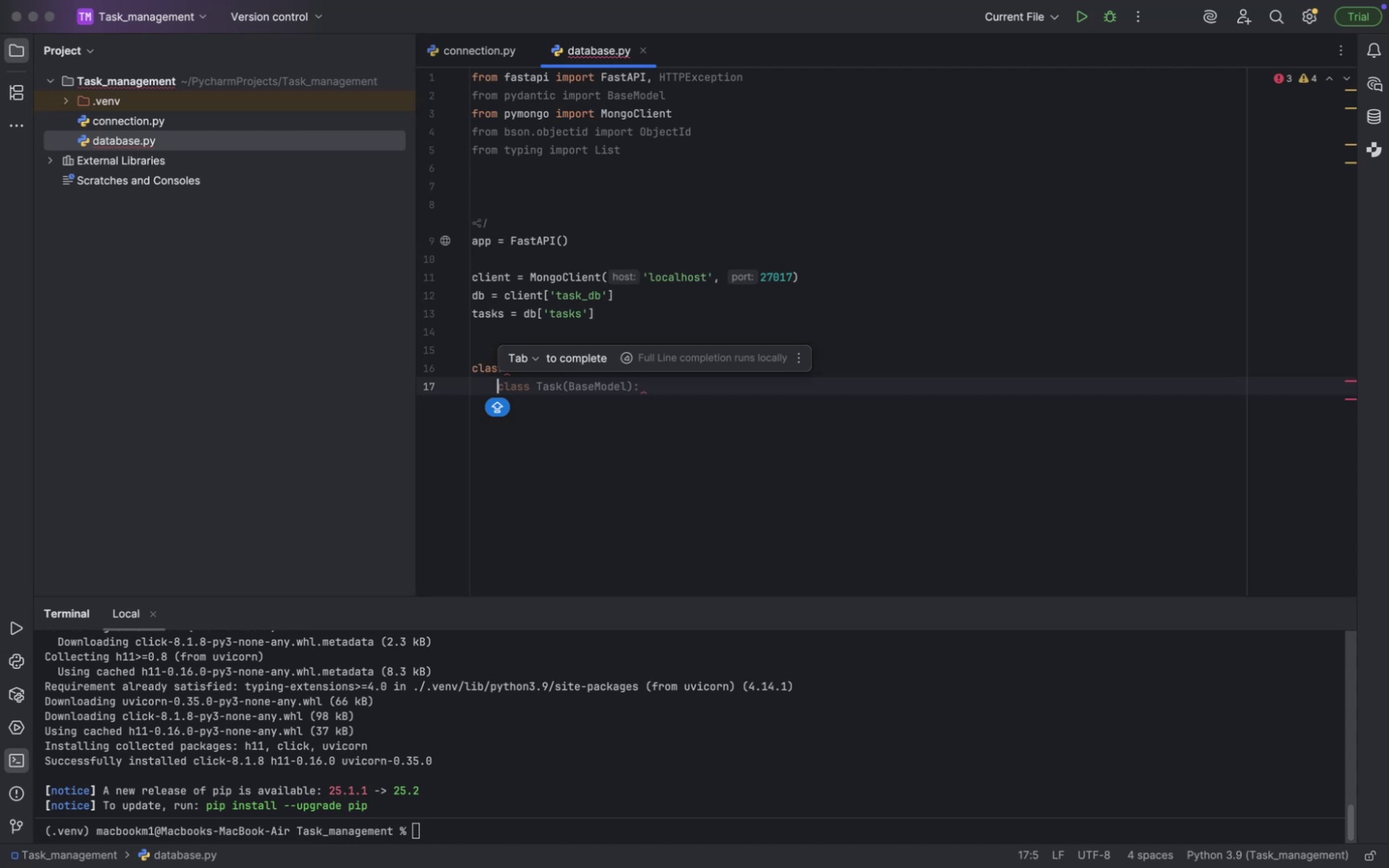 
key(Backspace)
key(Backspace)
type(Ts)
key(Backspace)
type(as)
key(Tab)
 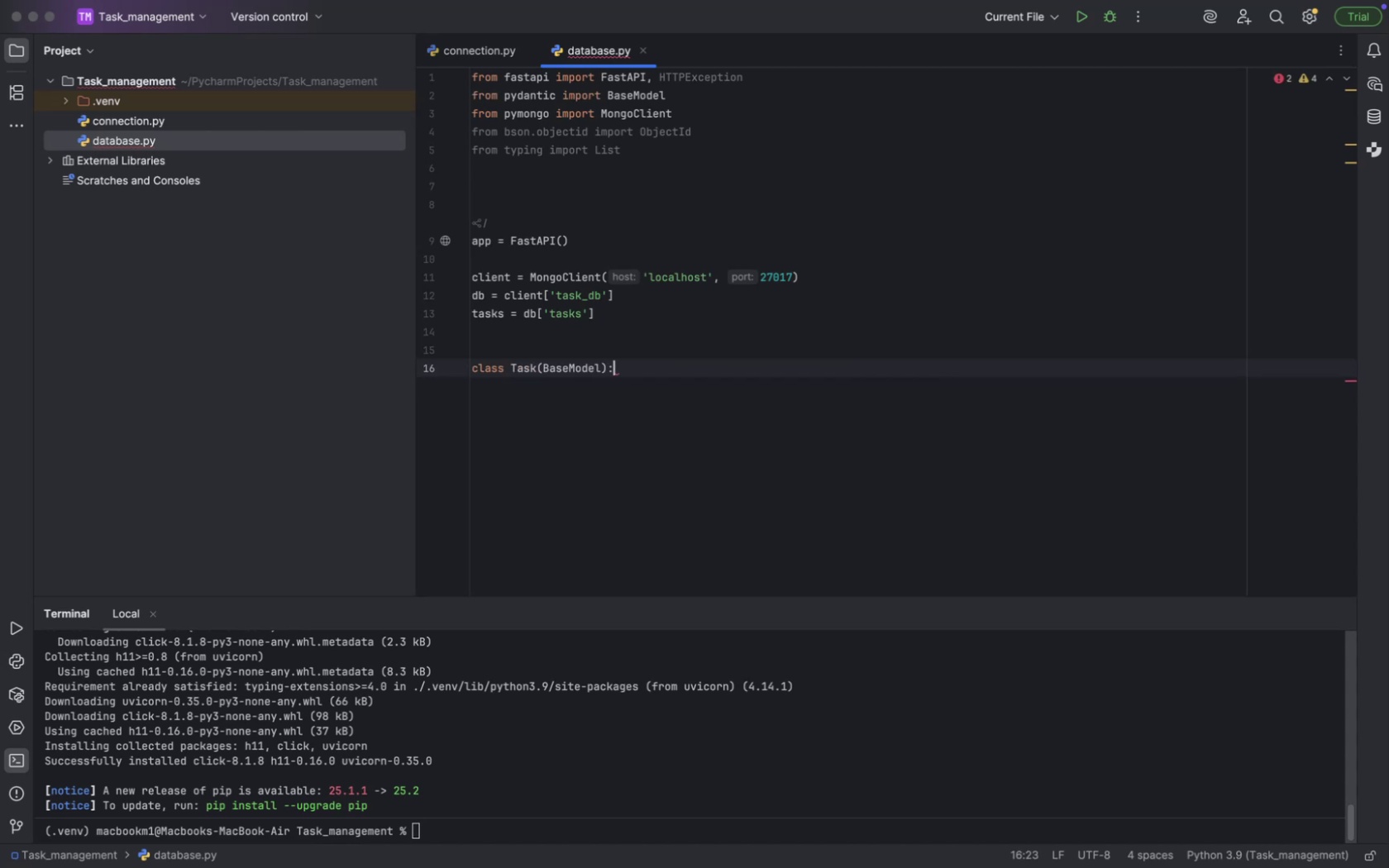 
key(Enter)
 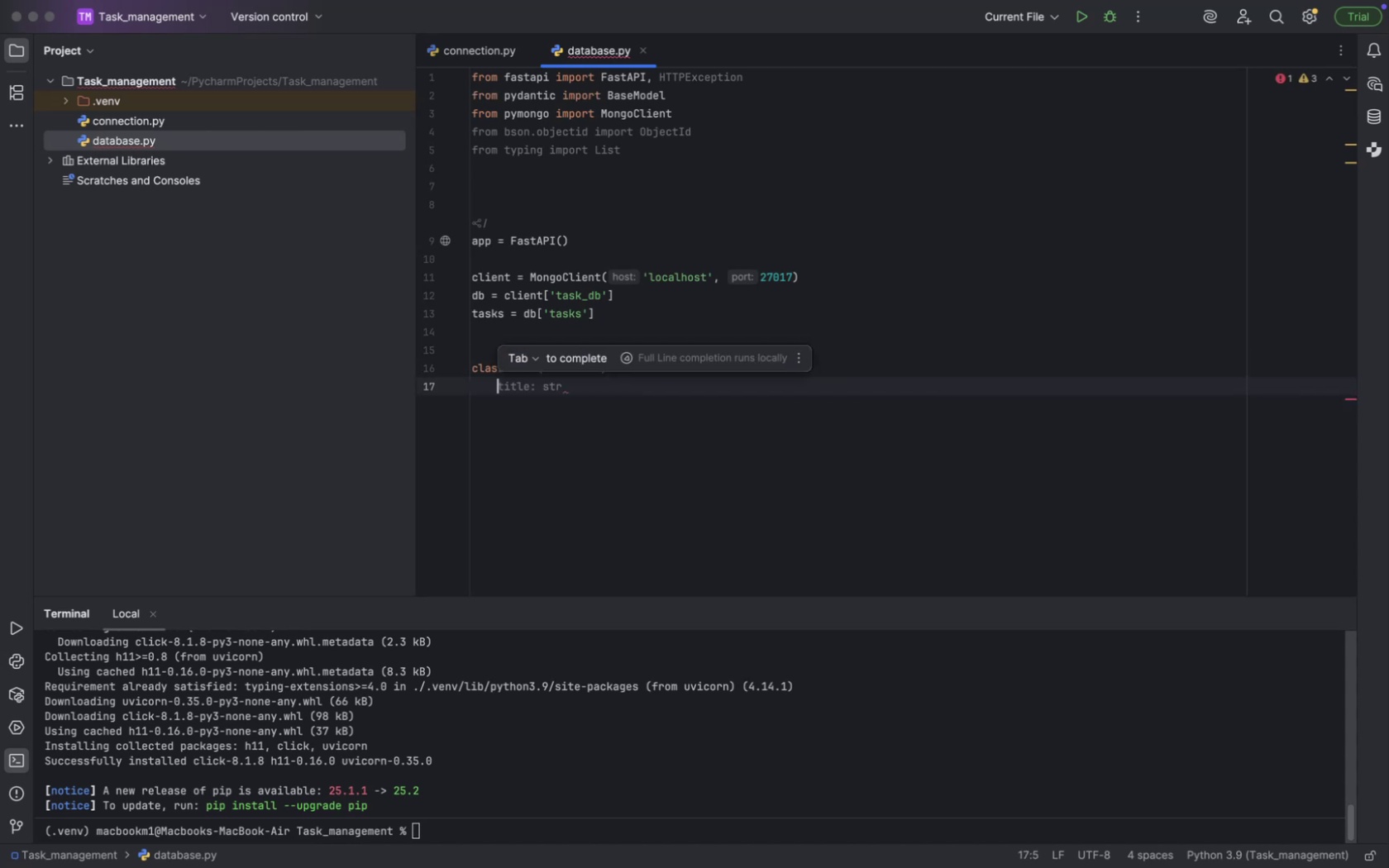 
type(titel)
key(Backspace)
key(Backspace)
type(le )
key(Backspace)
type(: s)
key(Tab)
 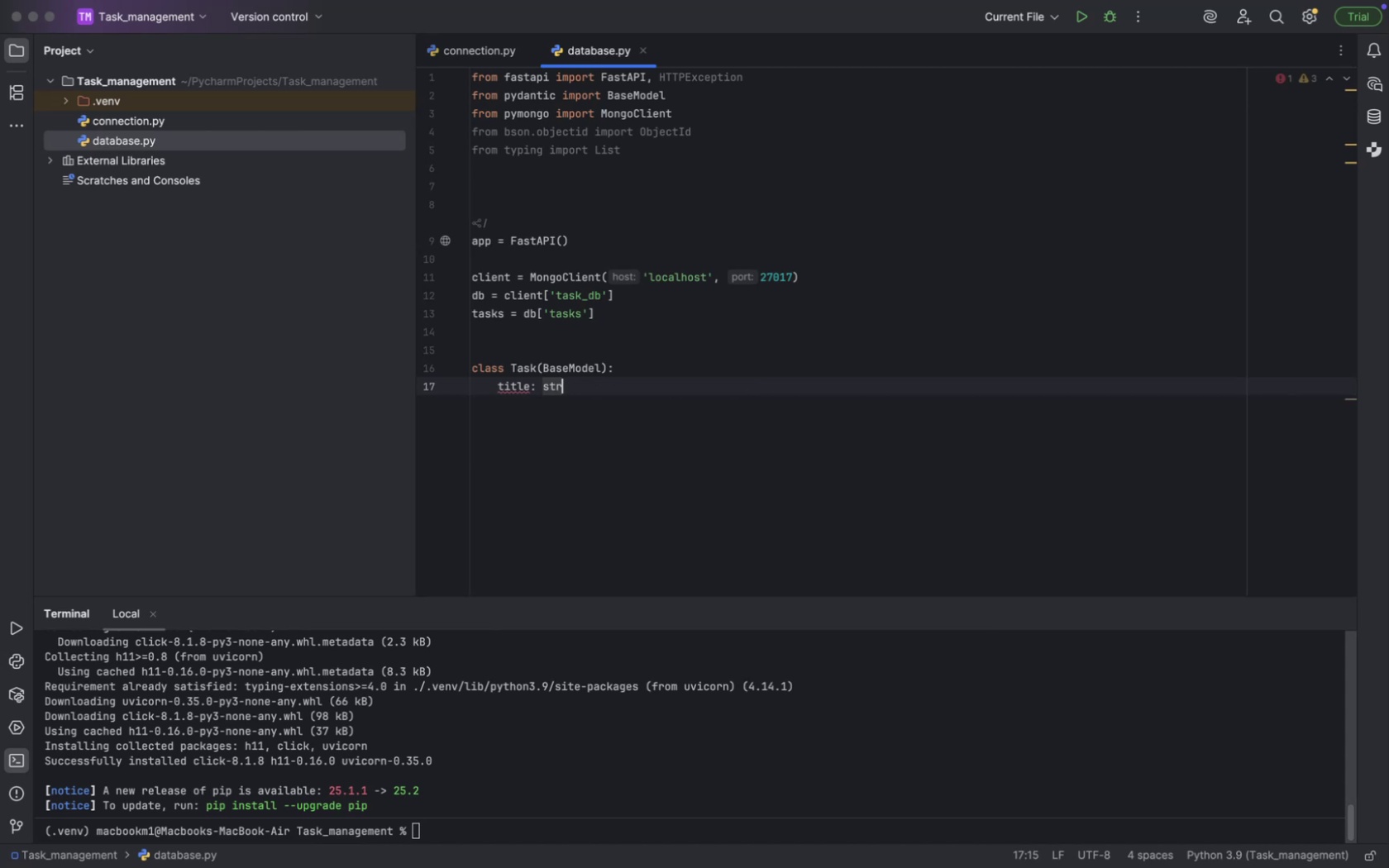 
key(Enter)
 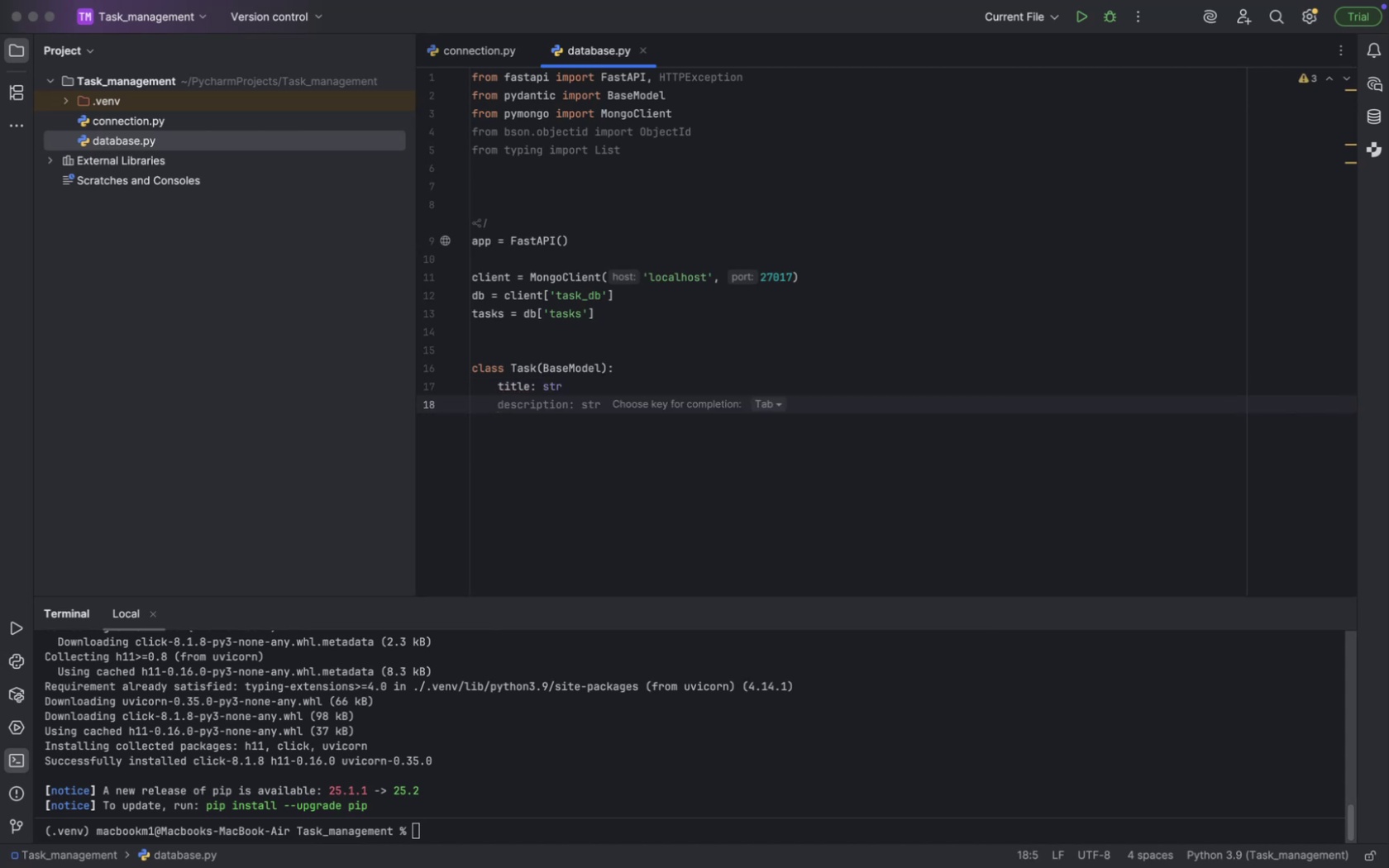 
type(e)
key(Backspace)
type(desc)
key(Tab)
 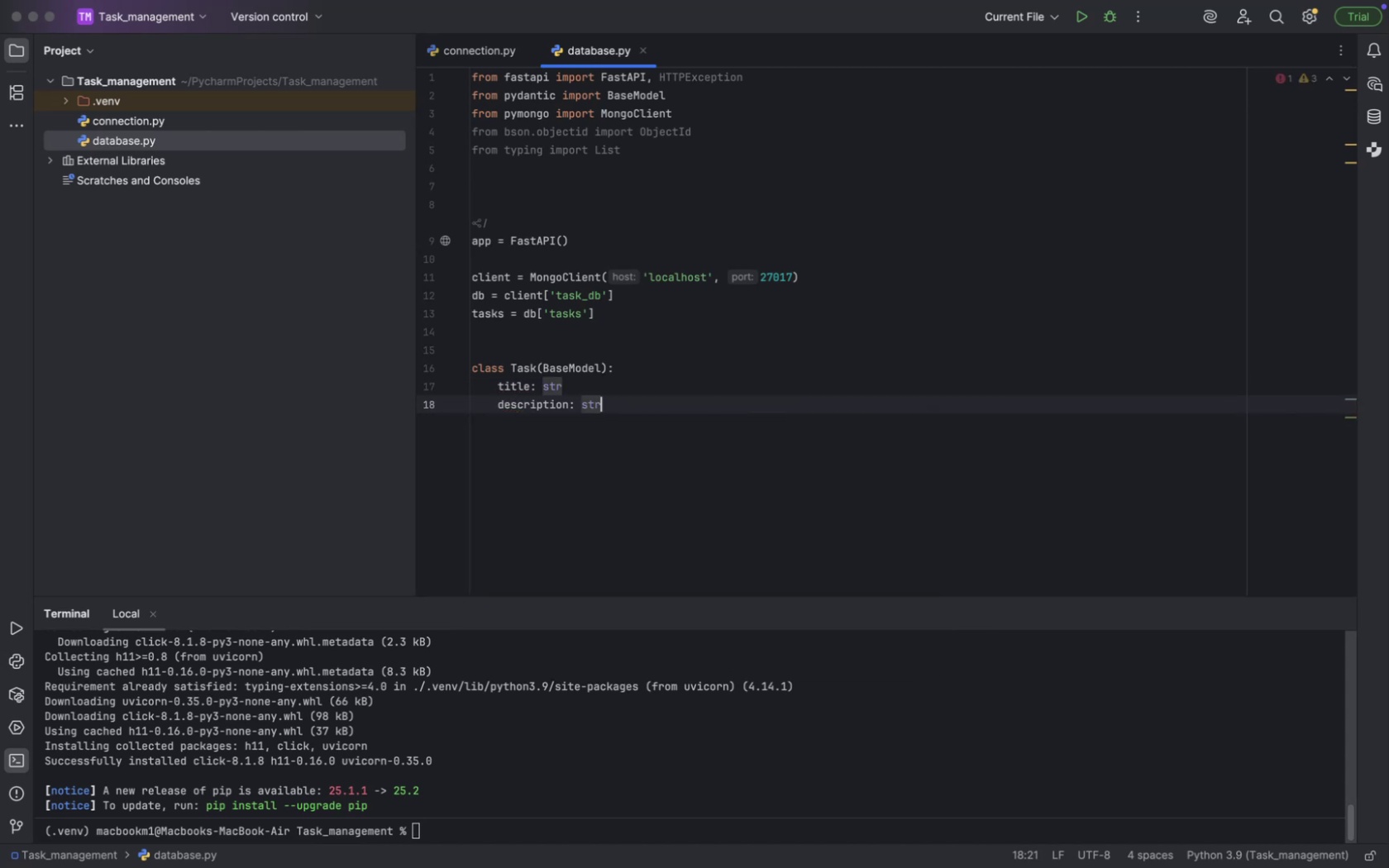 
key(Enter)
 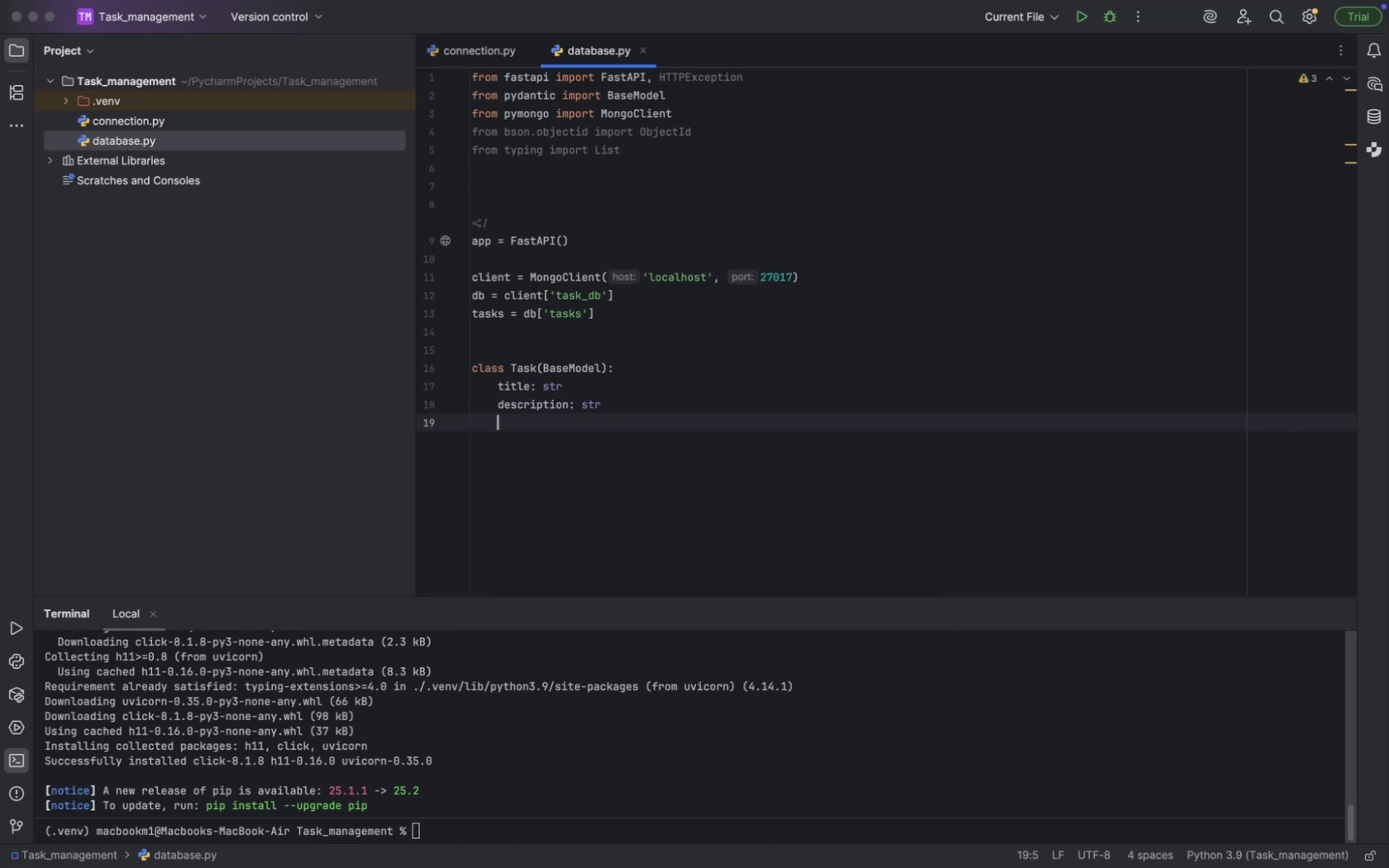 
type(completed : bool)
 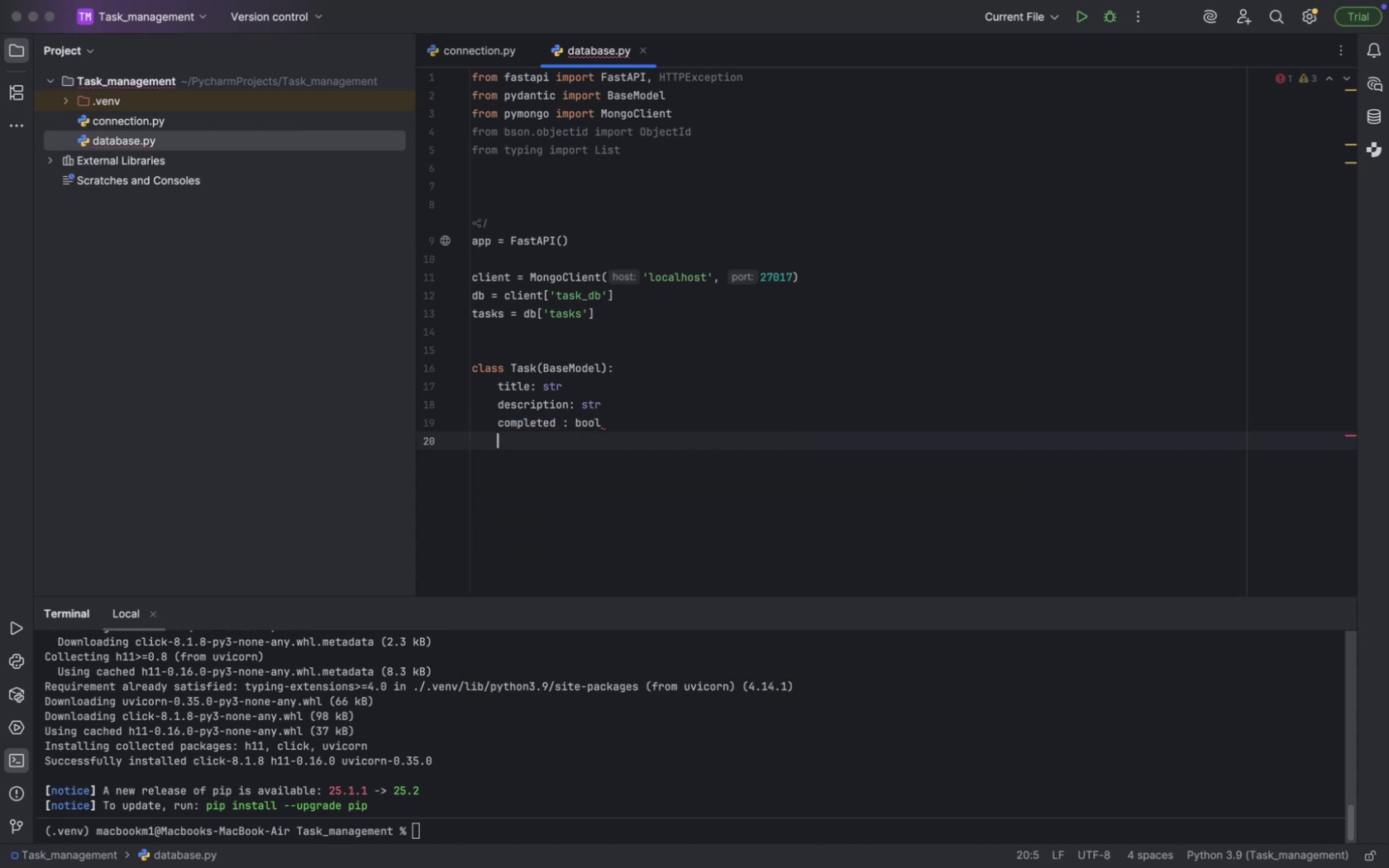 
 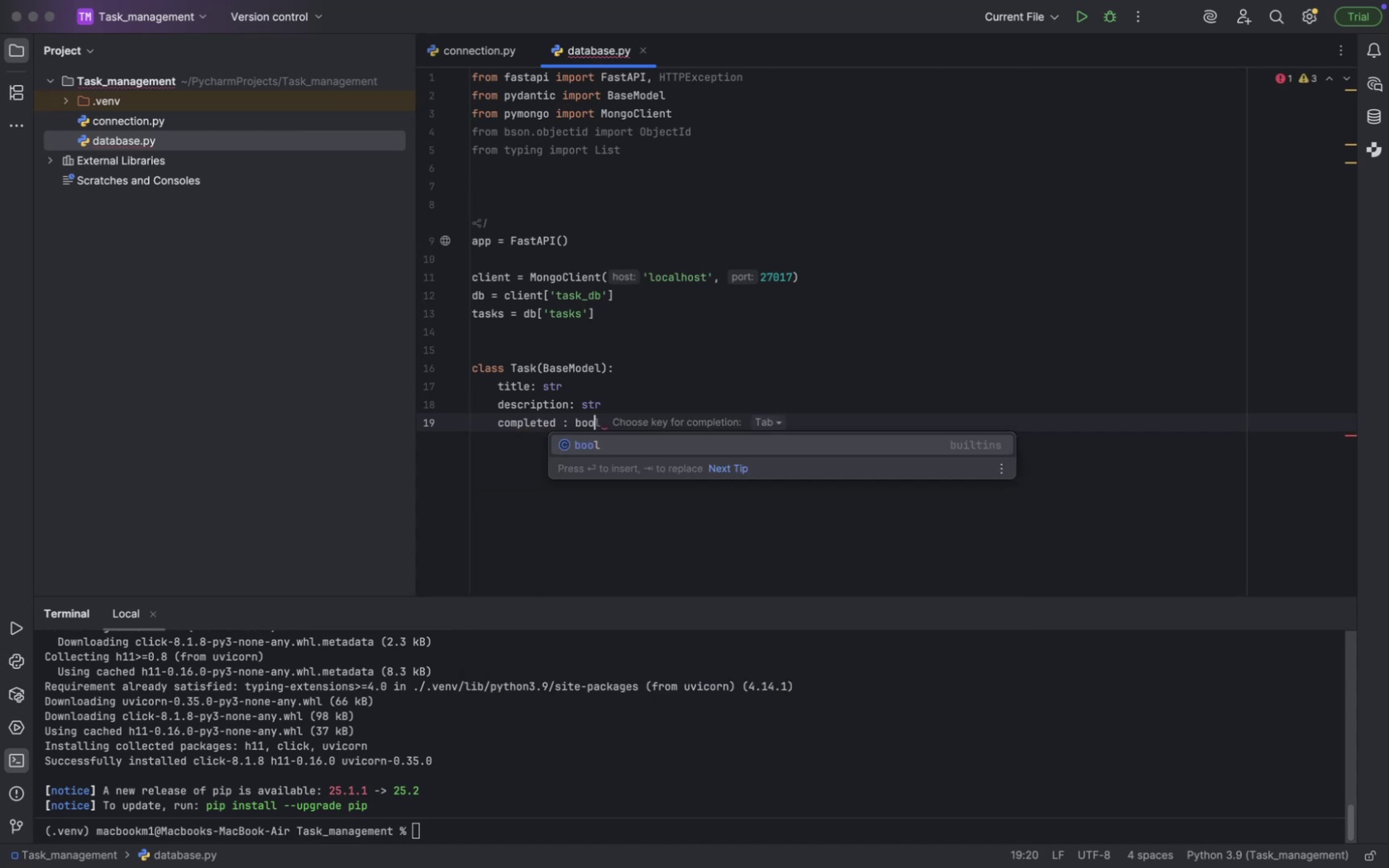 
key(Enter)
 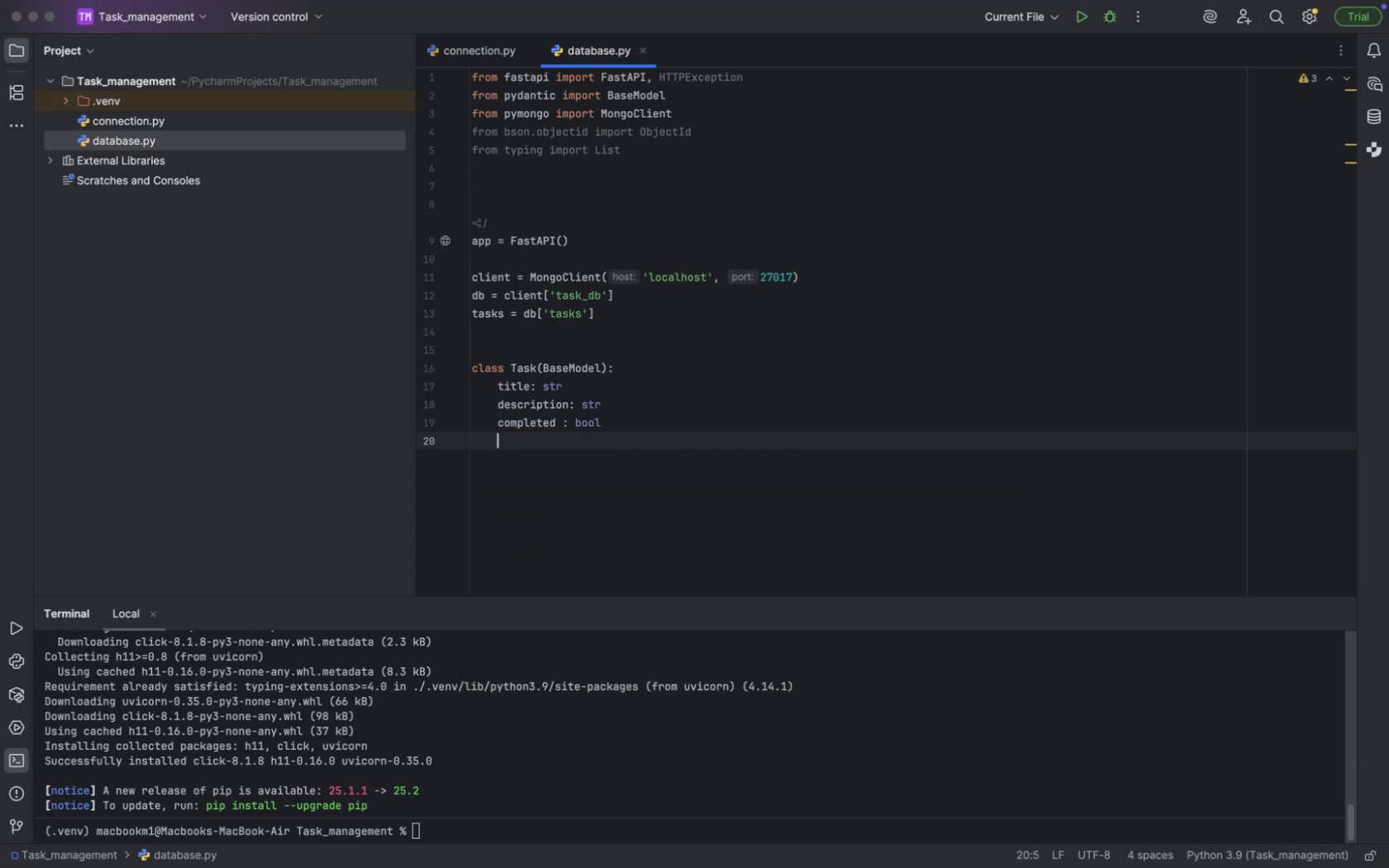 
key(Enter)
 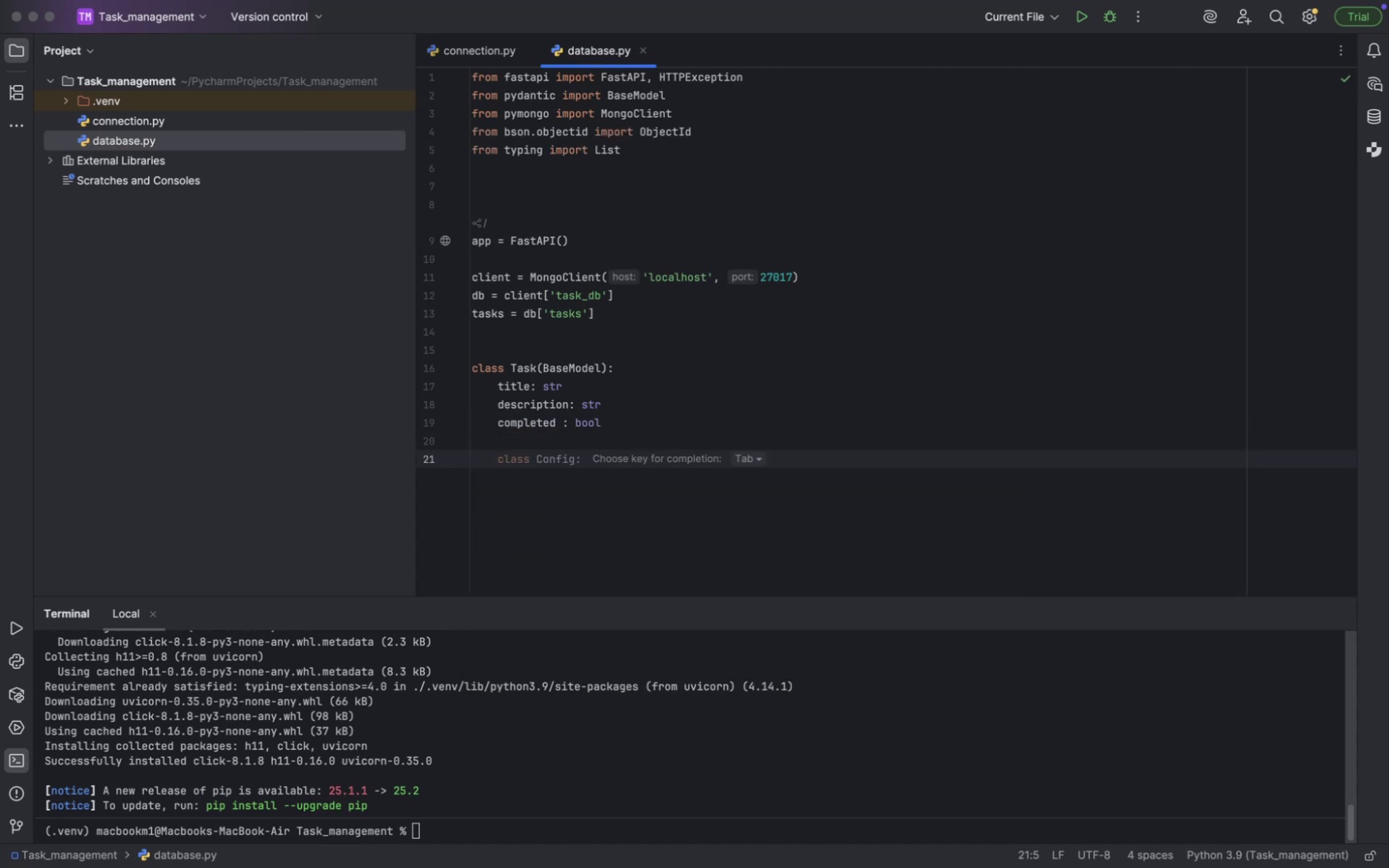 
key(Enter)
 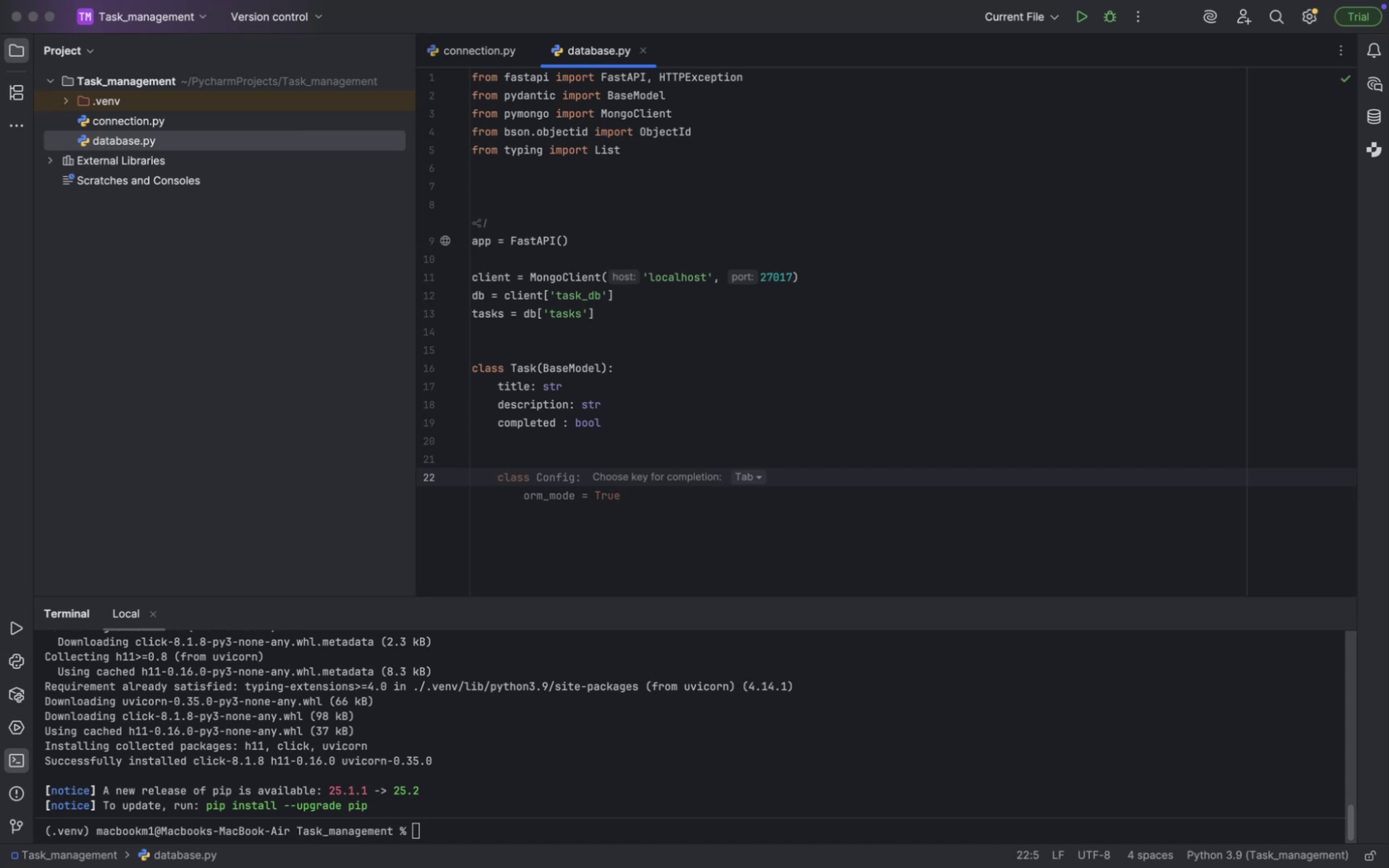 
wait(5.01)
 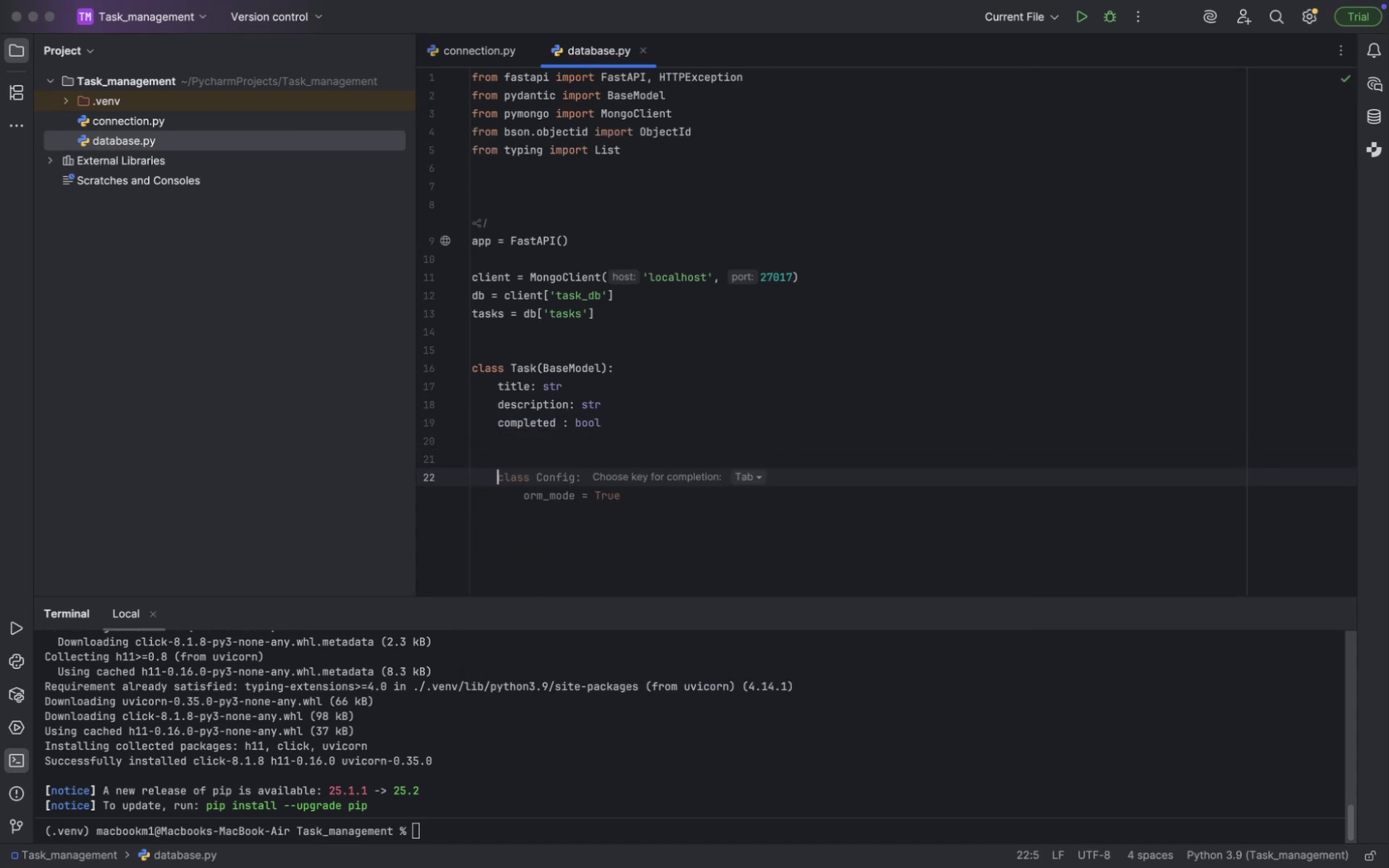 
key(Tab)
type(def seri)
key(Tab)
 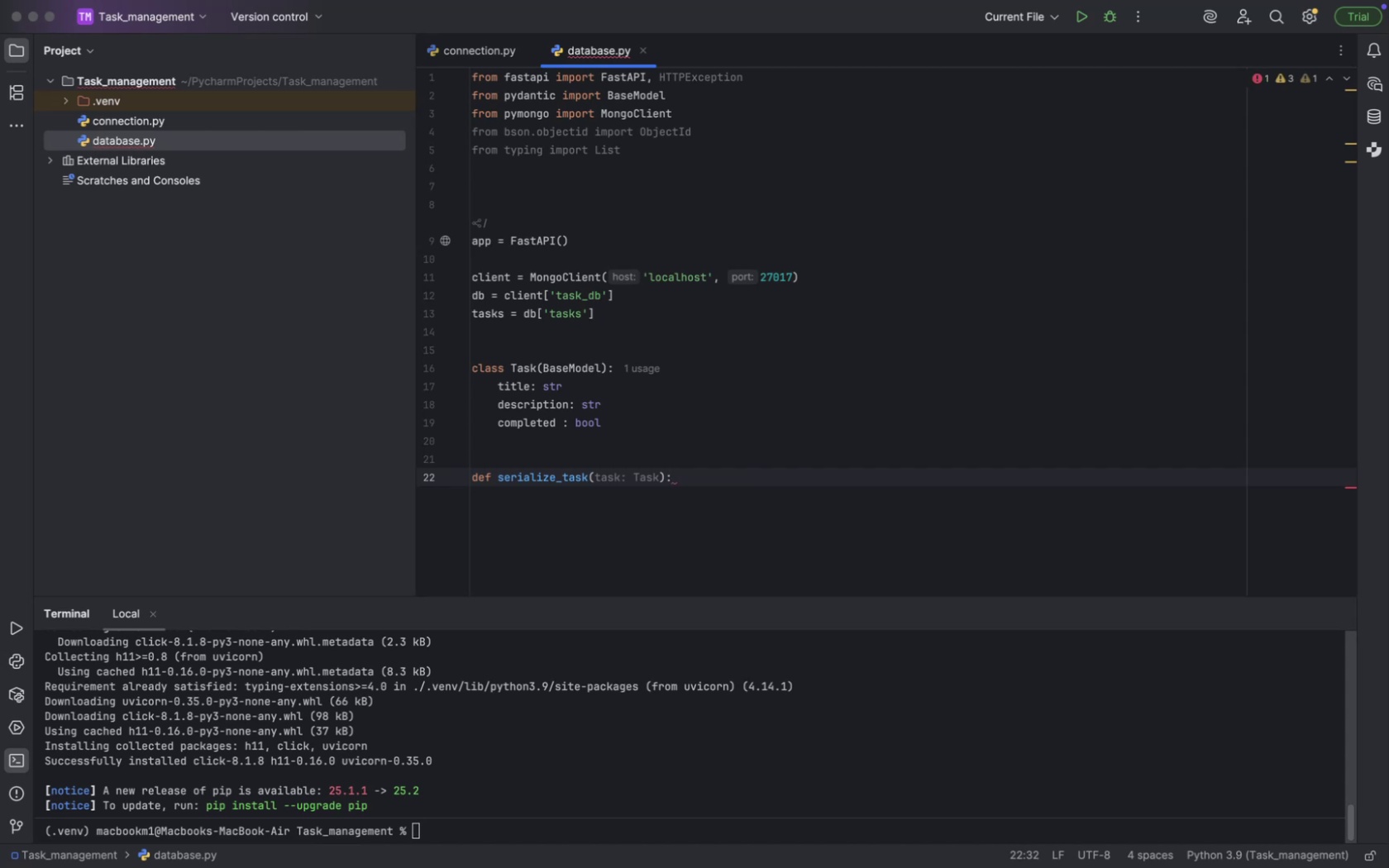 
key(ArrowLeft)
 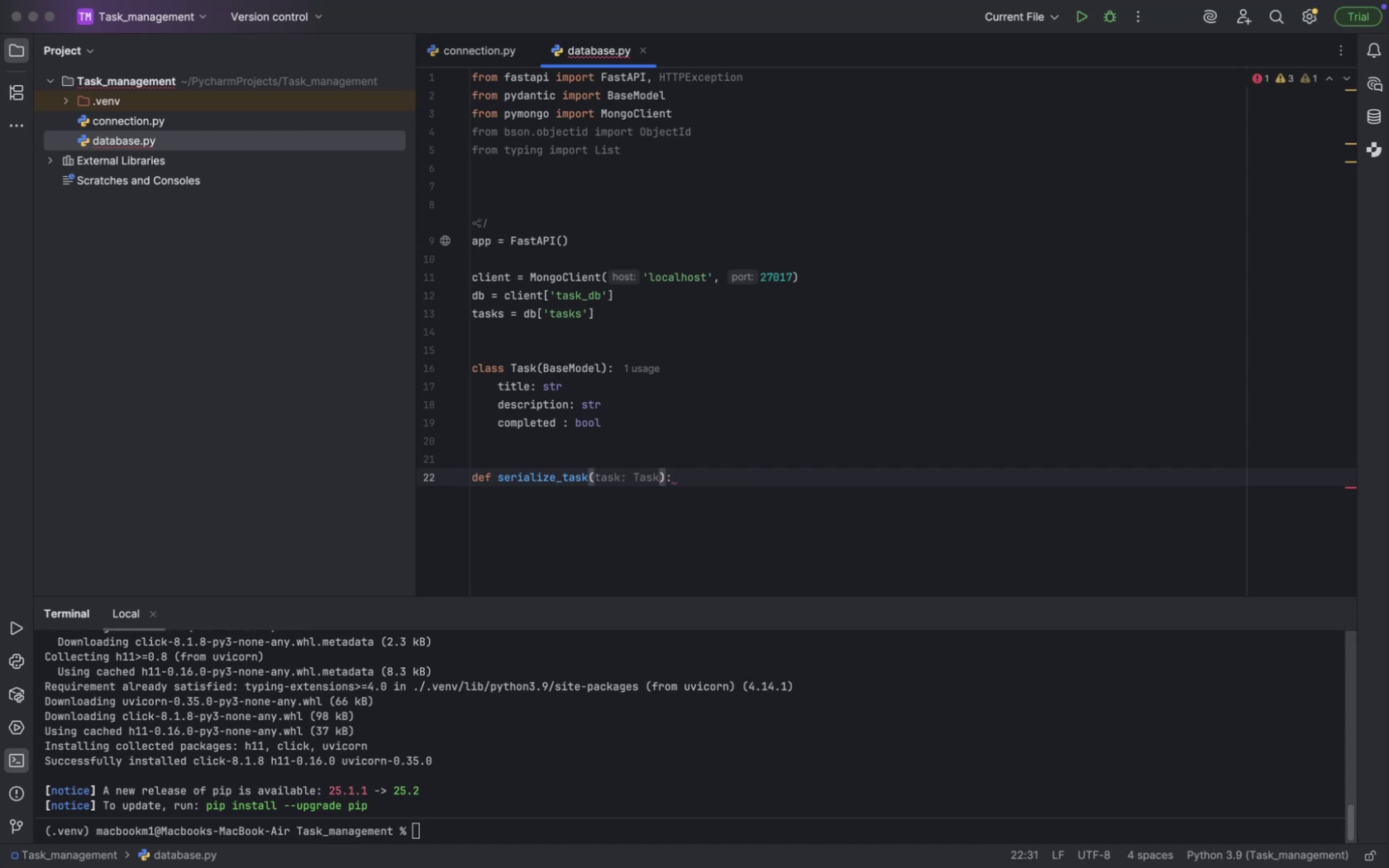 
hold_key(key=Backspace, duration=0.66)
 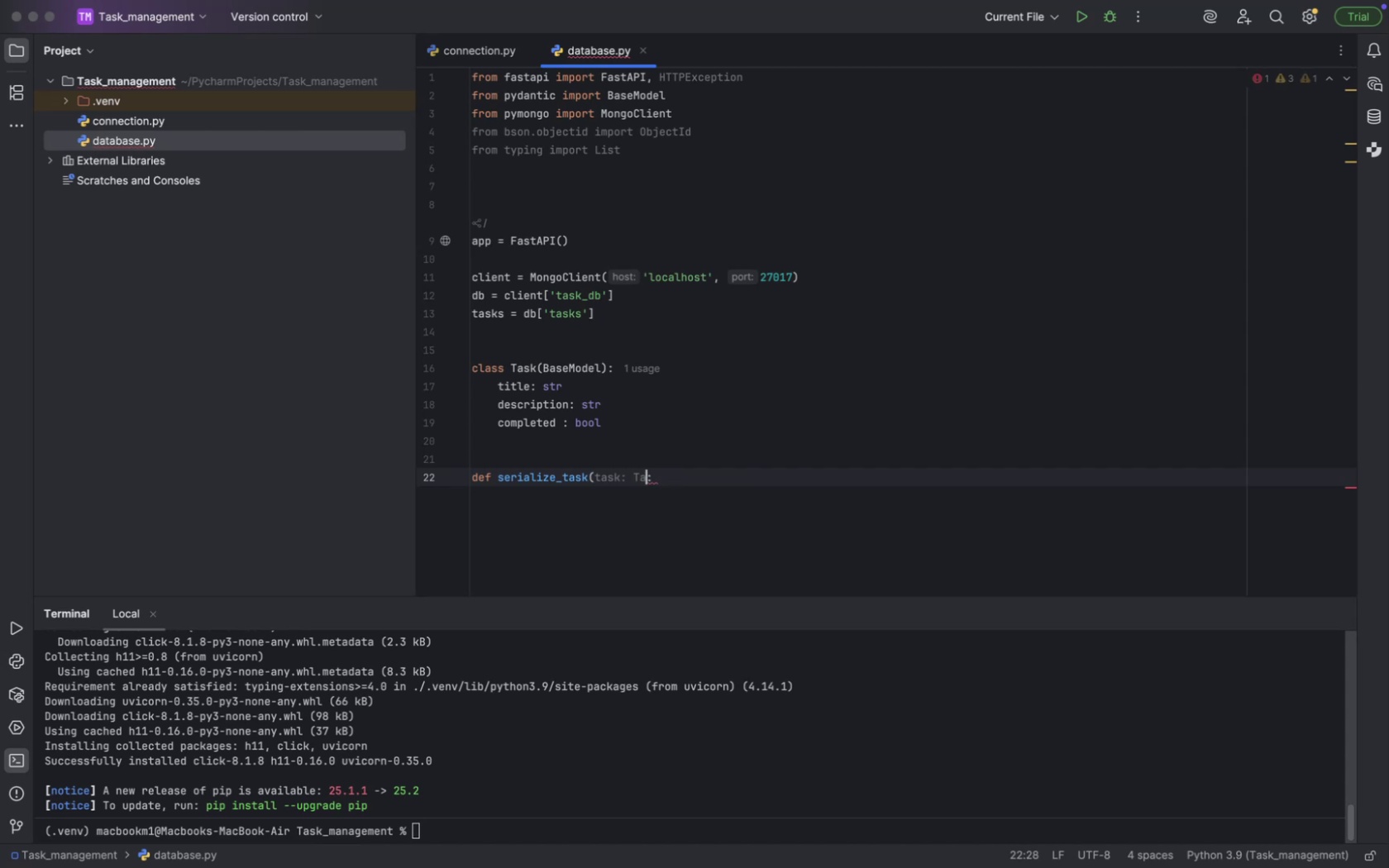 
key(Backspace)
 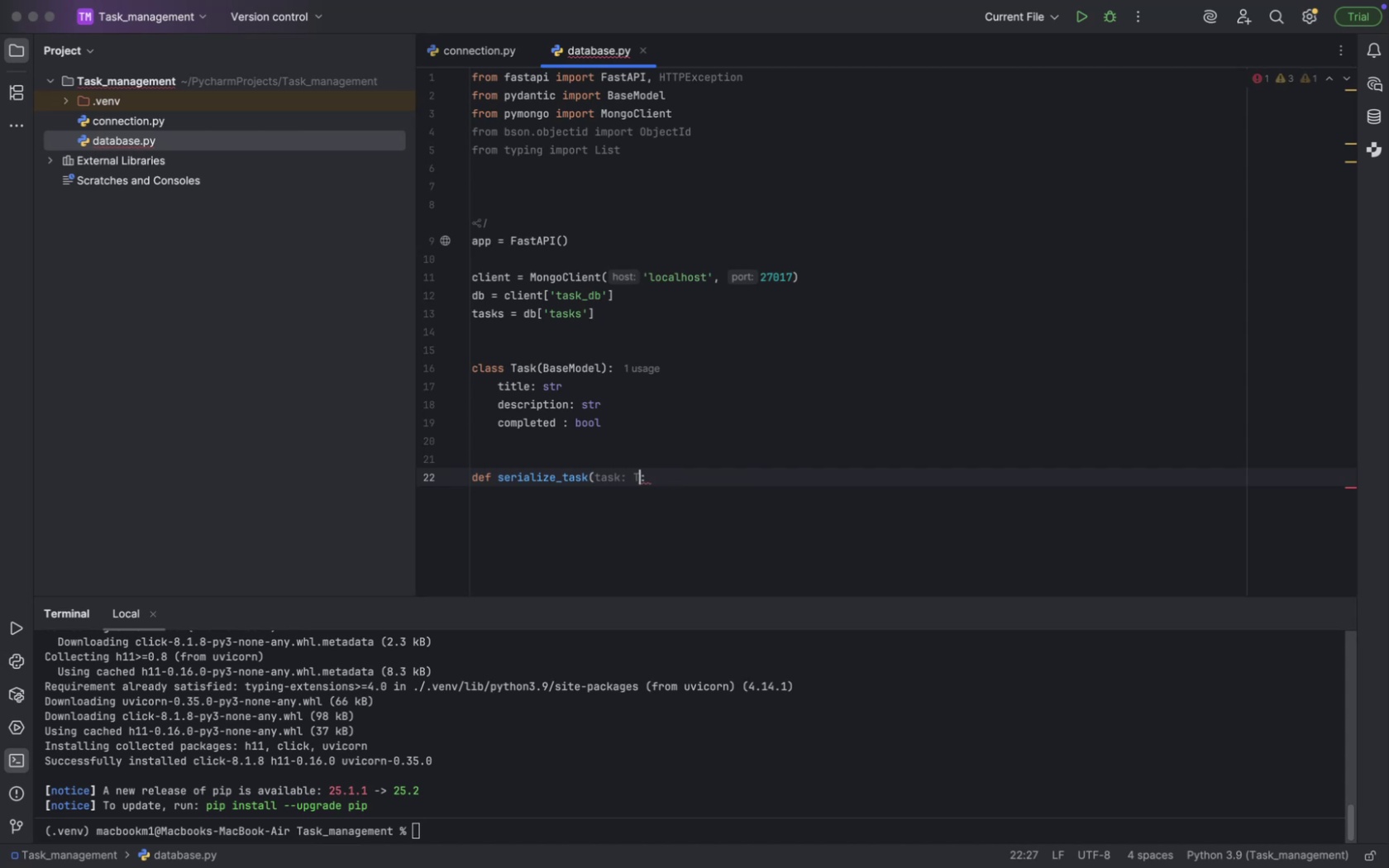 
key(Backspace)
 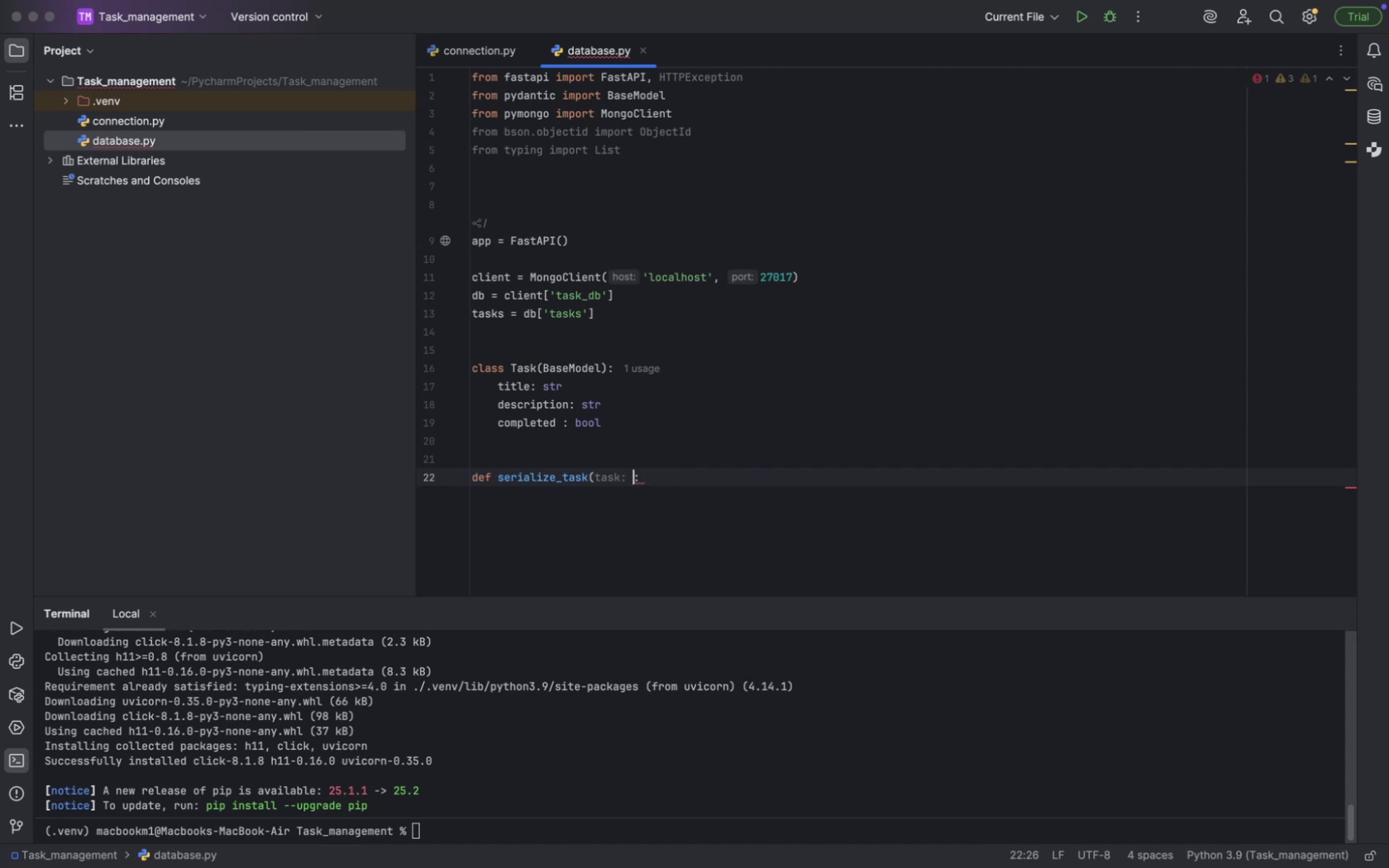 
key(Backspace)
 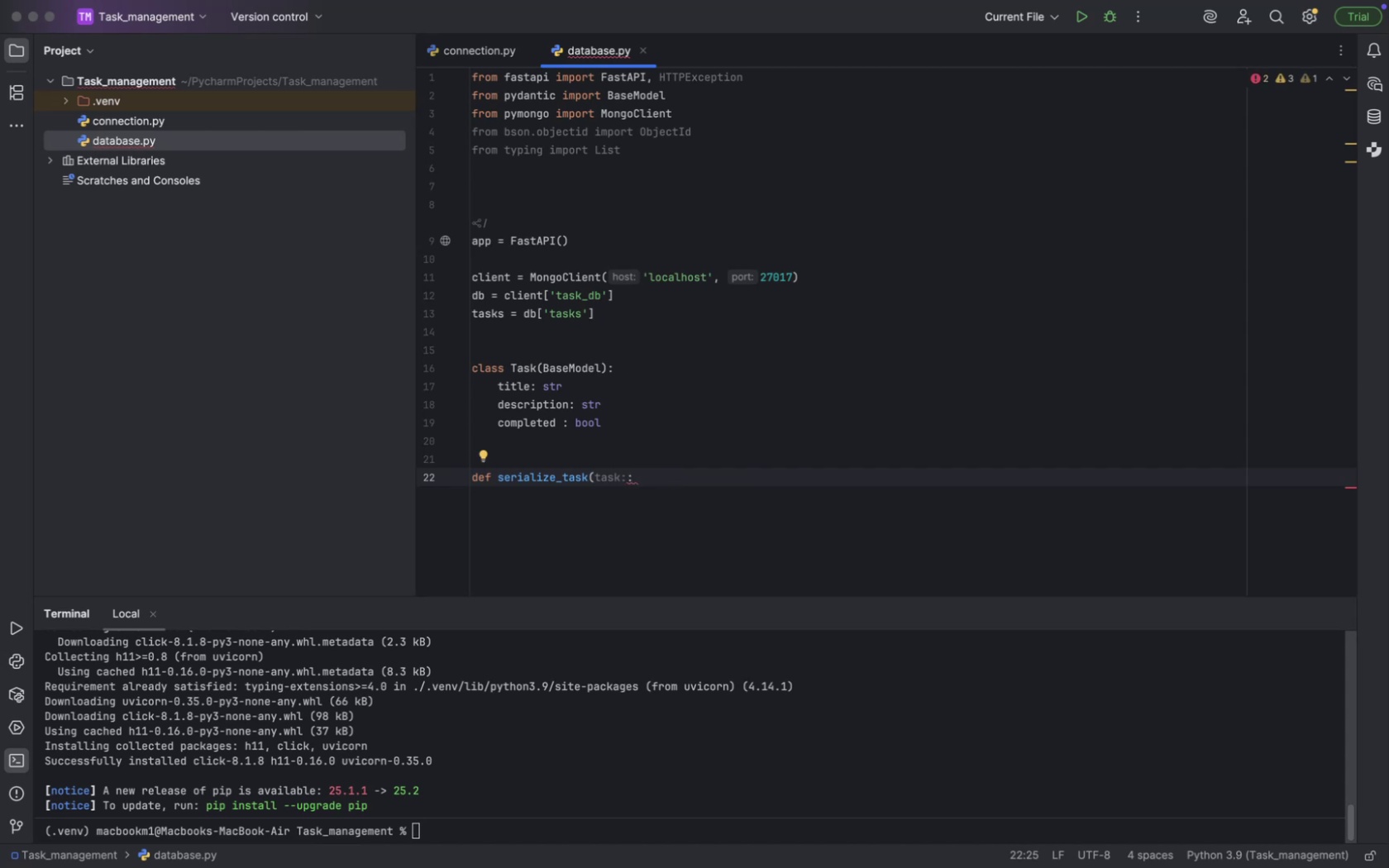 
key(Backspace)
 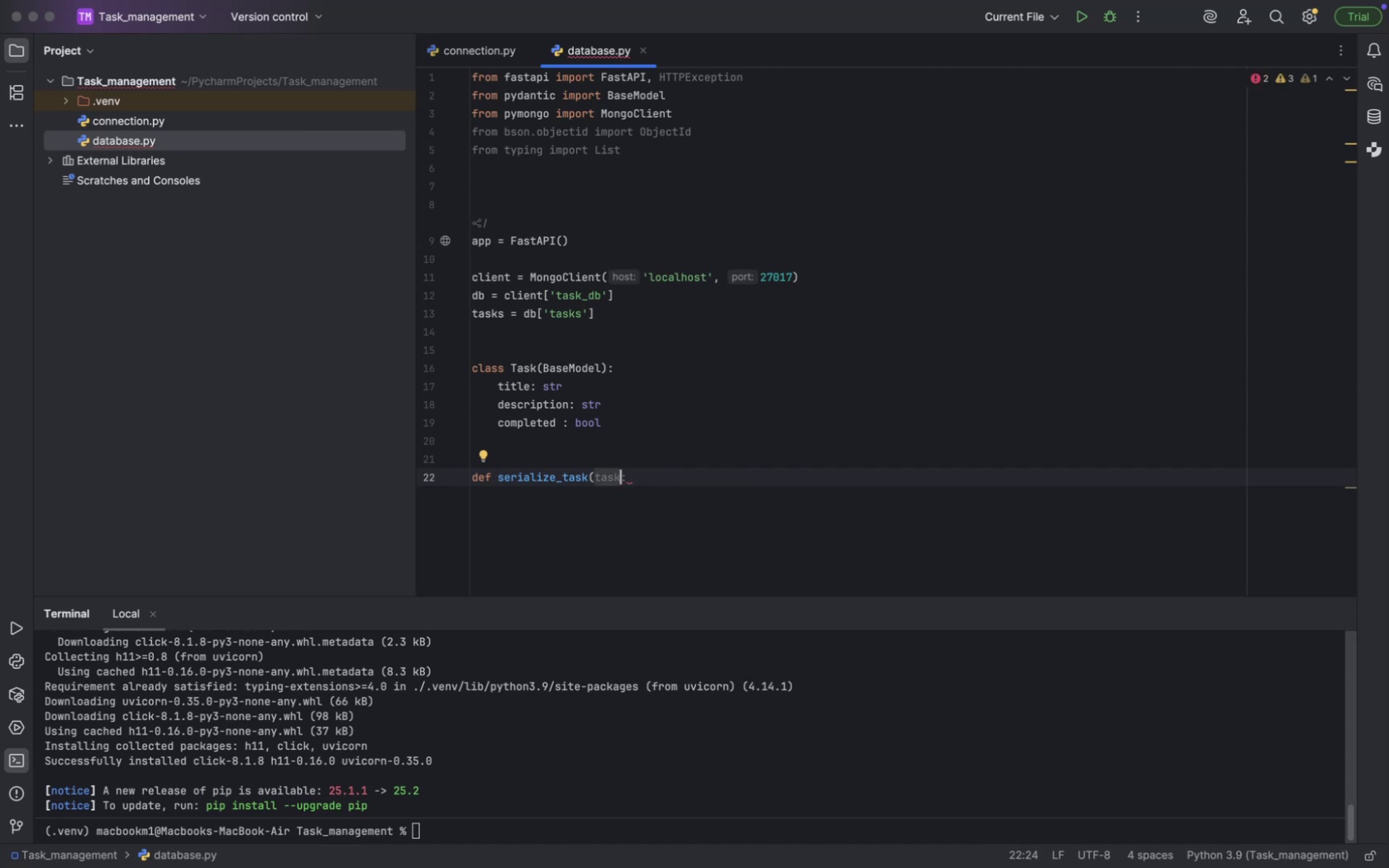 
key(Shift+0)
 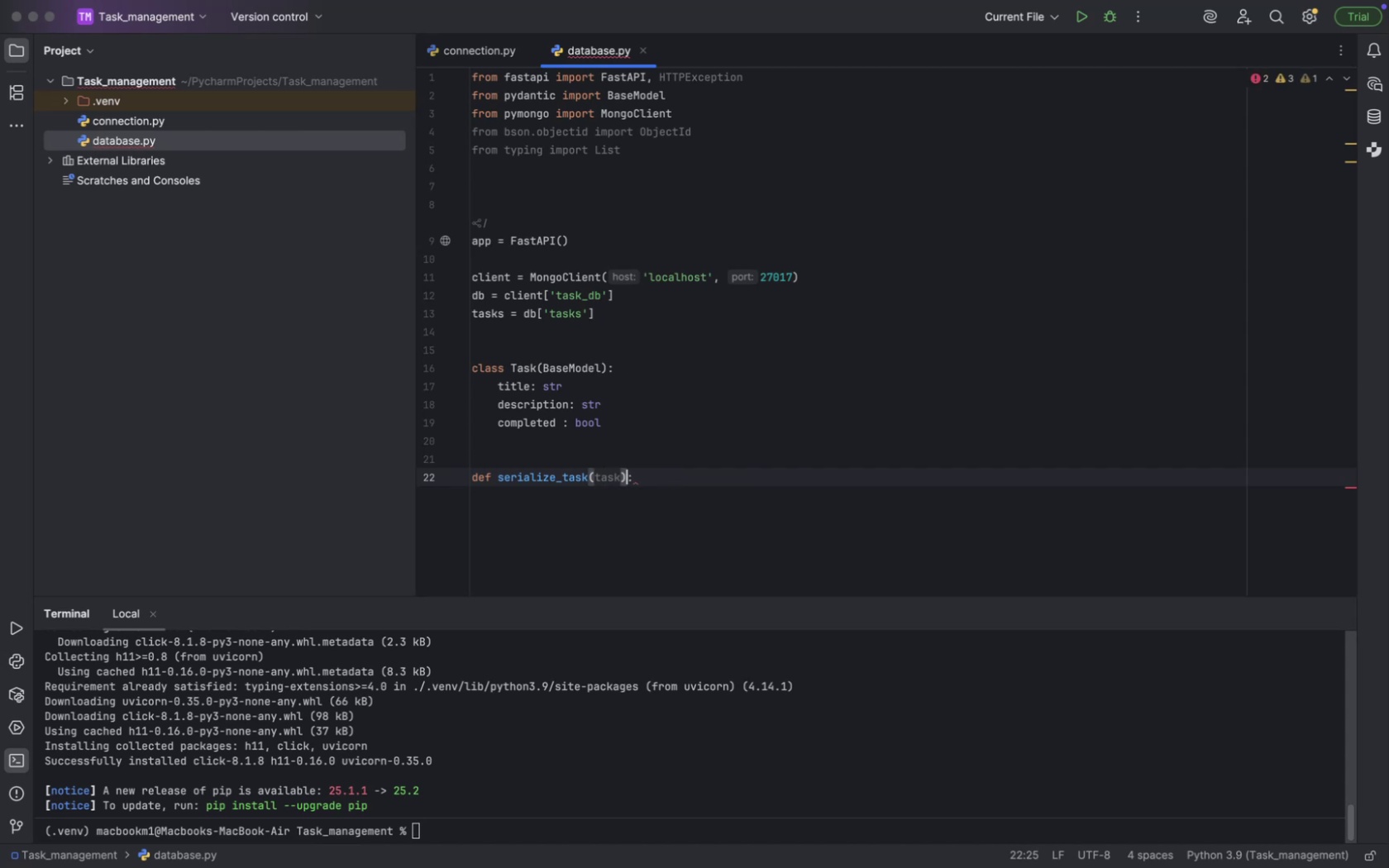 
key(ArrowRight)
 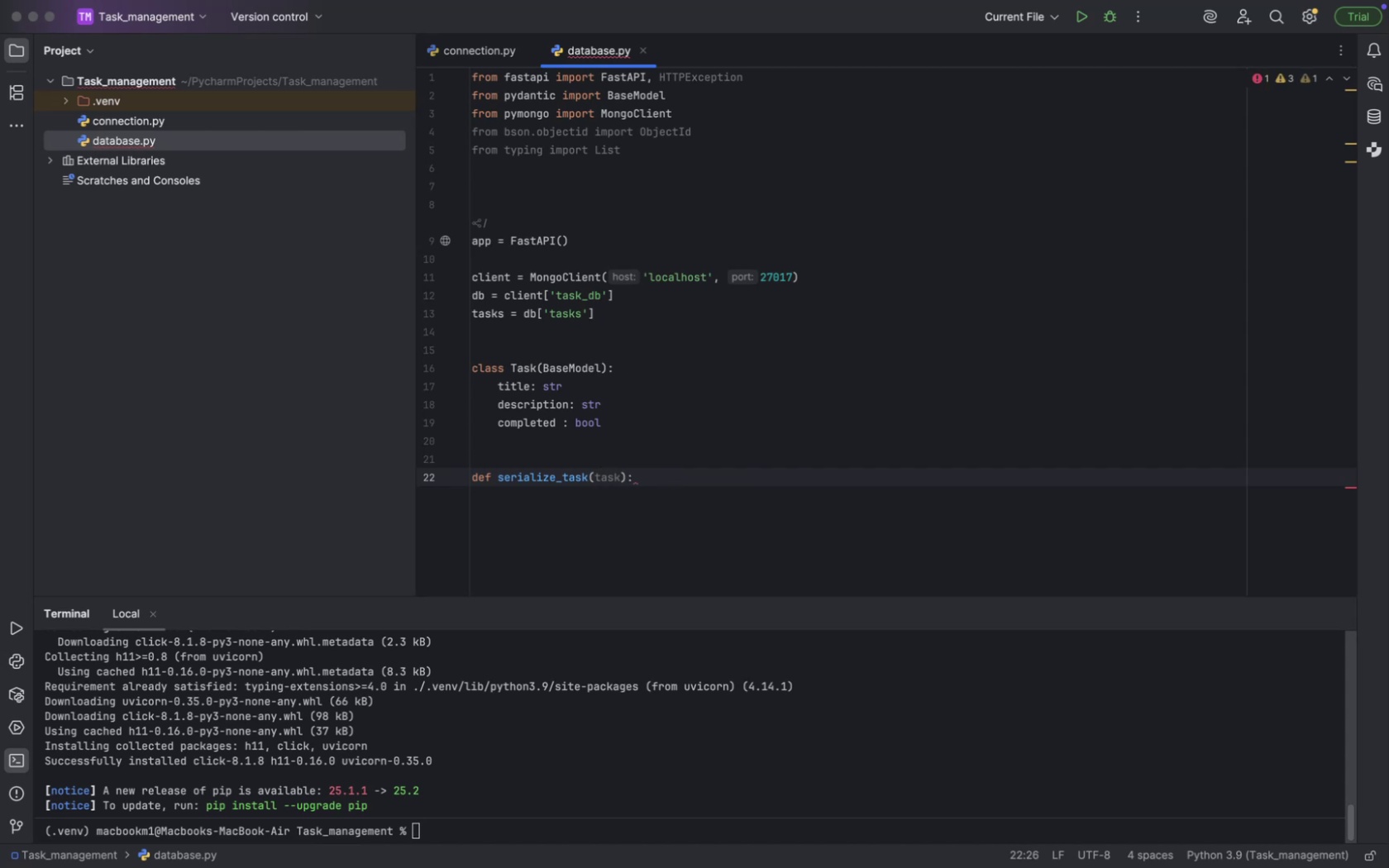 
key(Enter)
 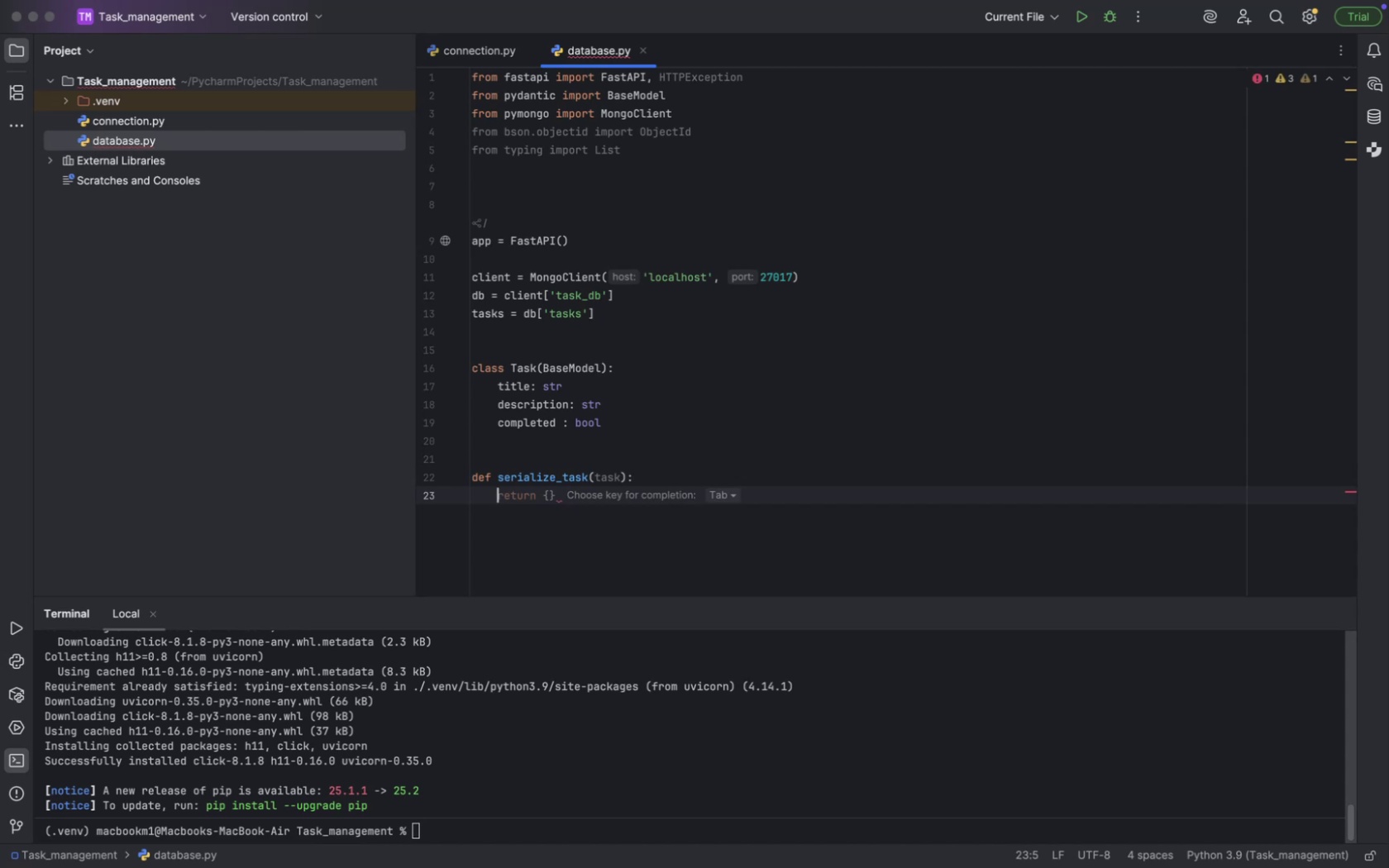 
type(task["id)
 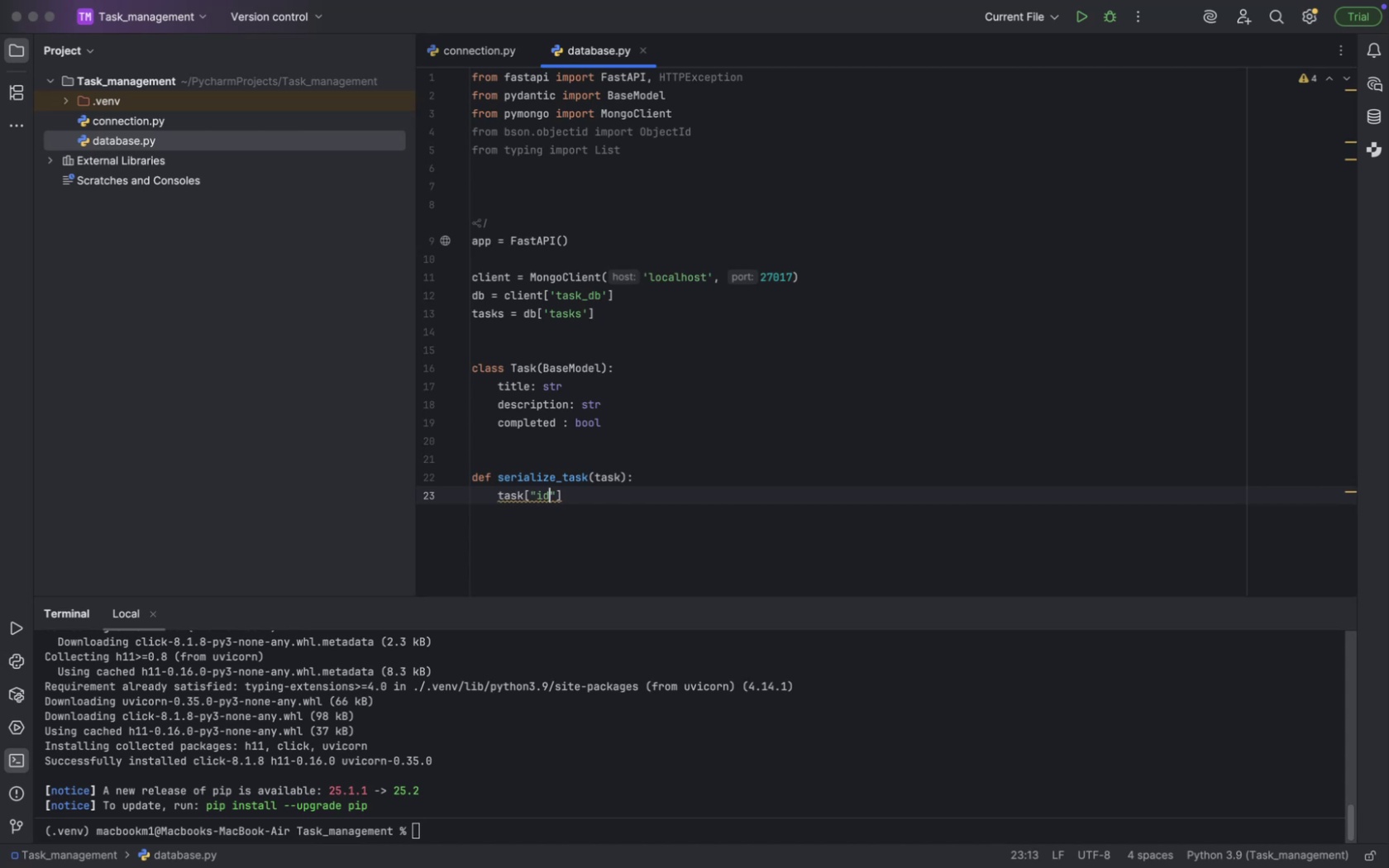 
key(ArrowLeft)
 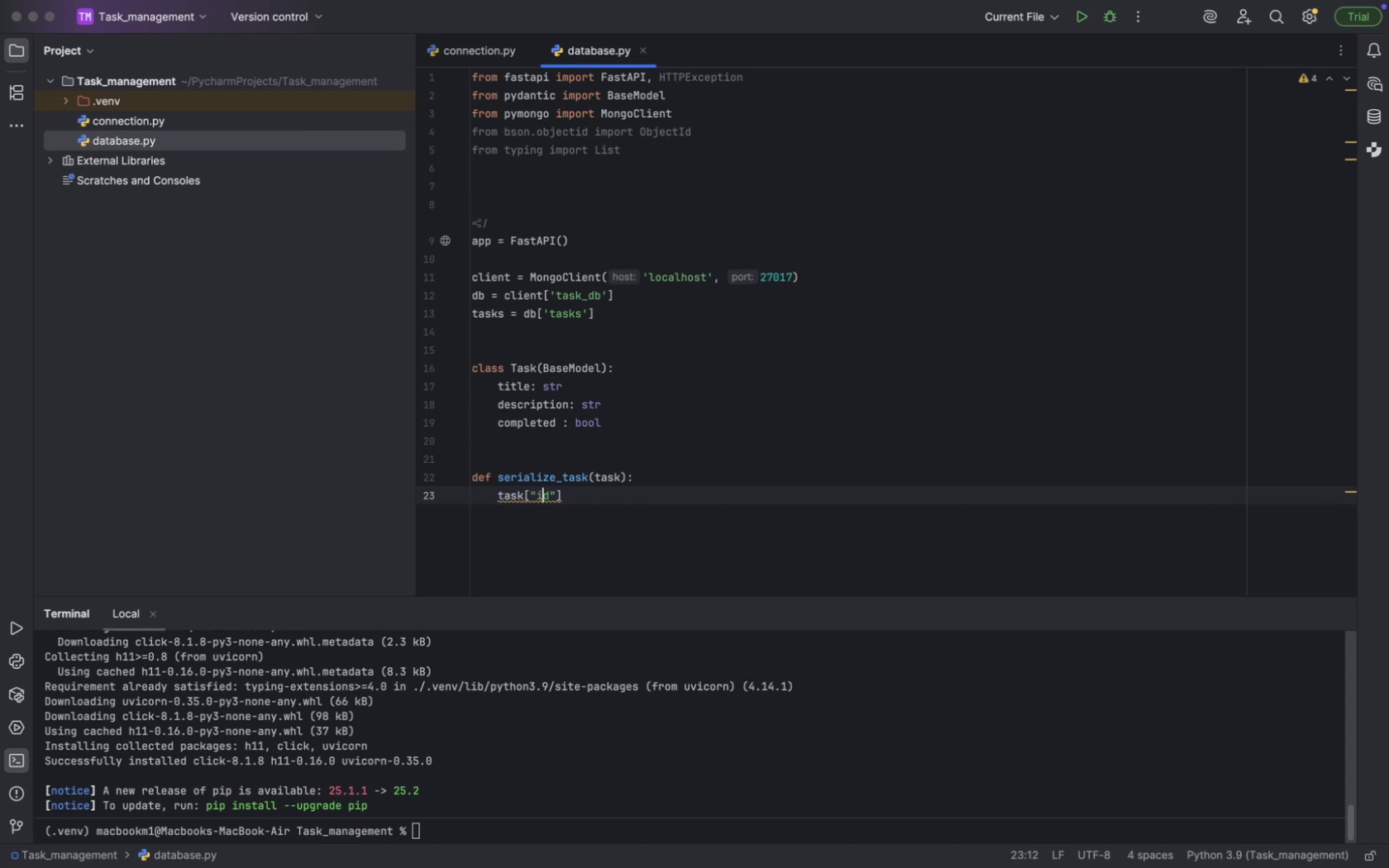 
key(ArrowLeft)
 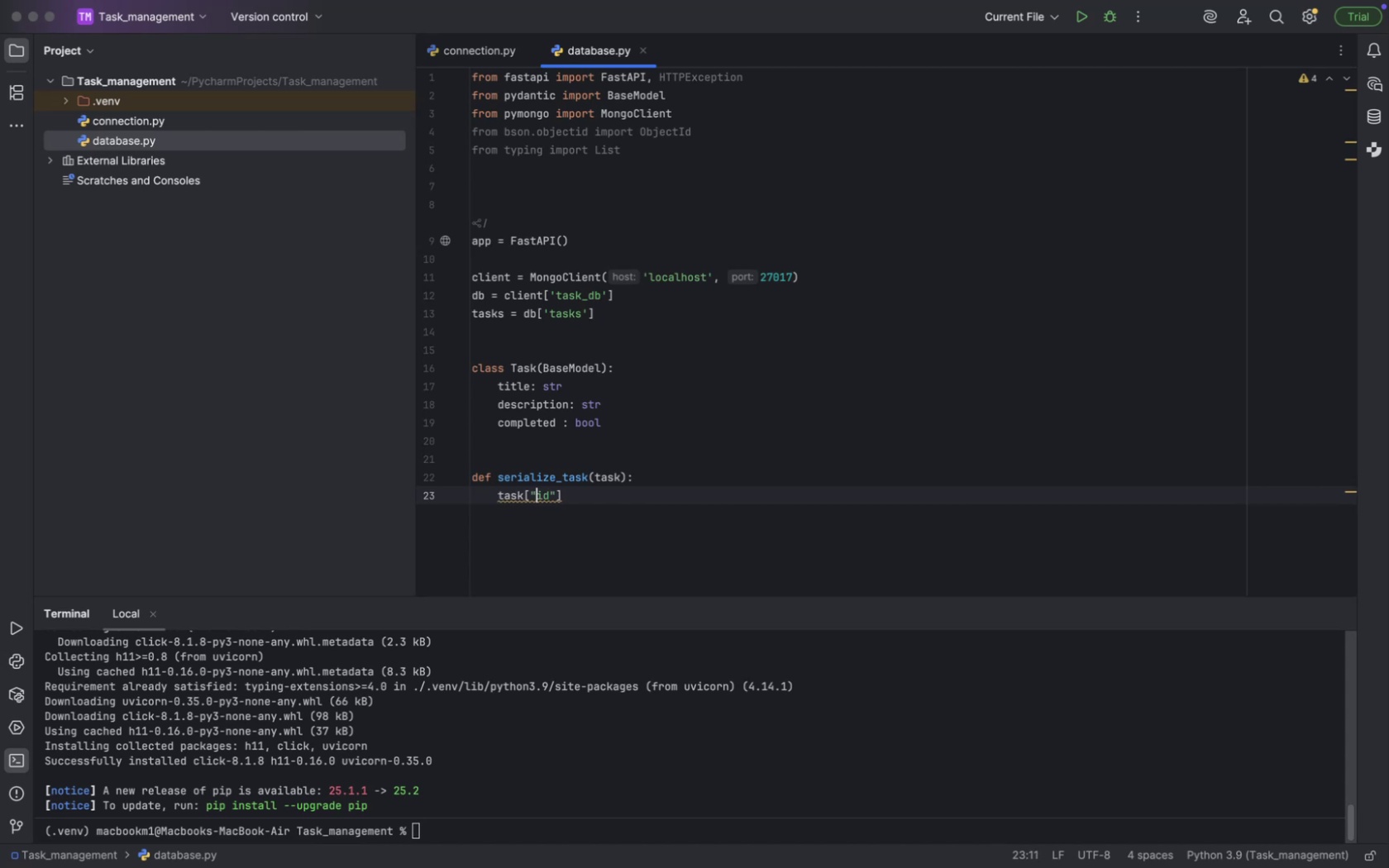 
key(Shift+ShiftLeft)
 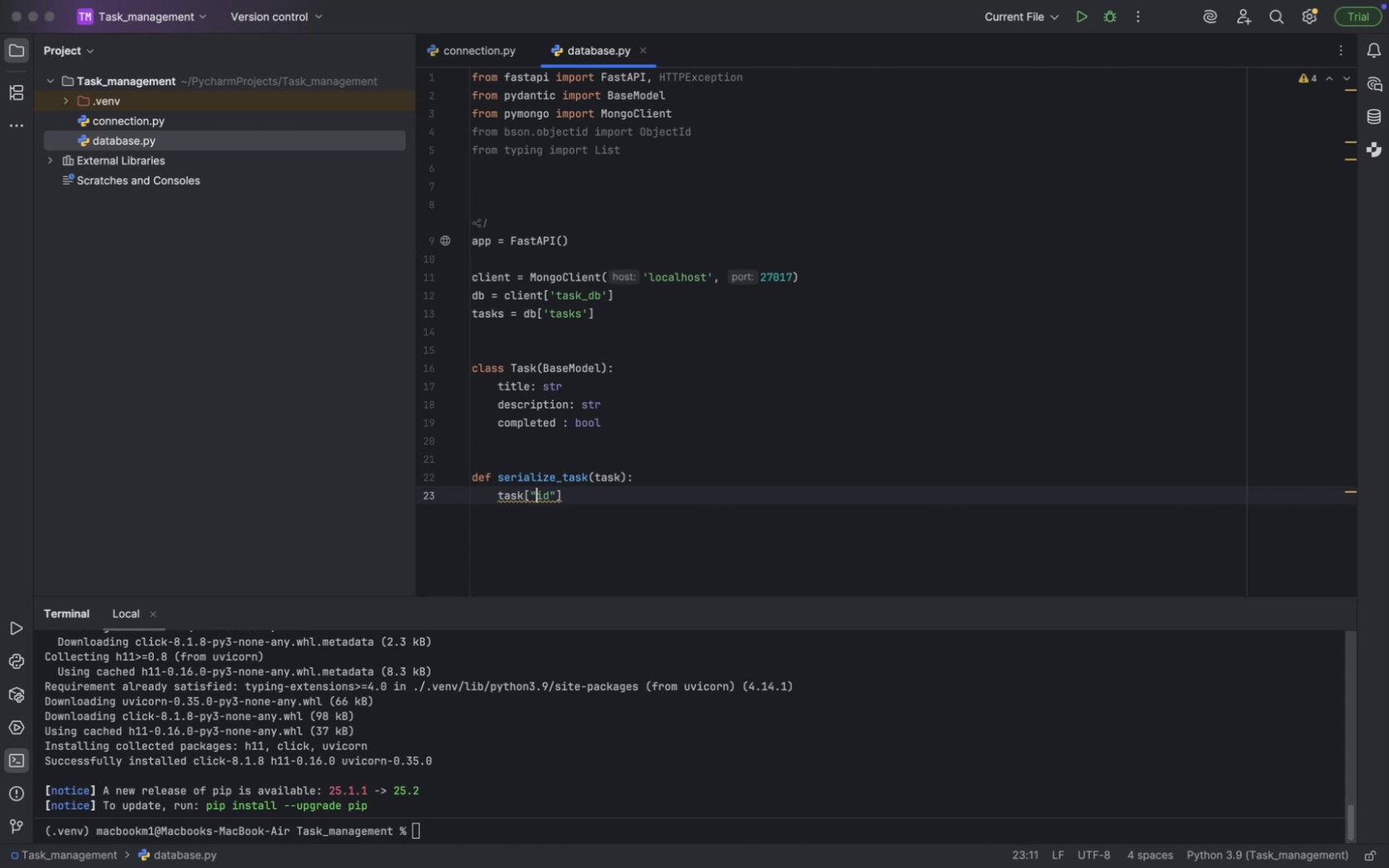 
key(Shift+Minus)
 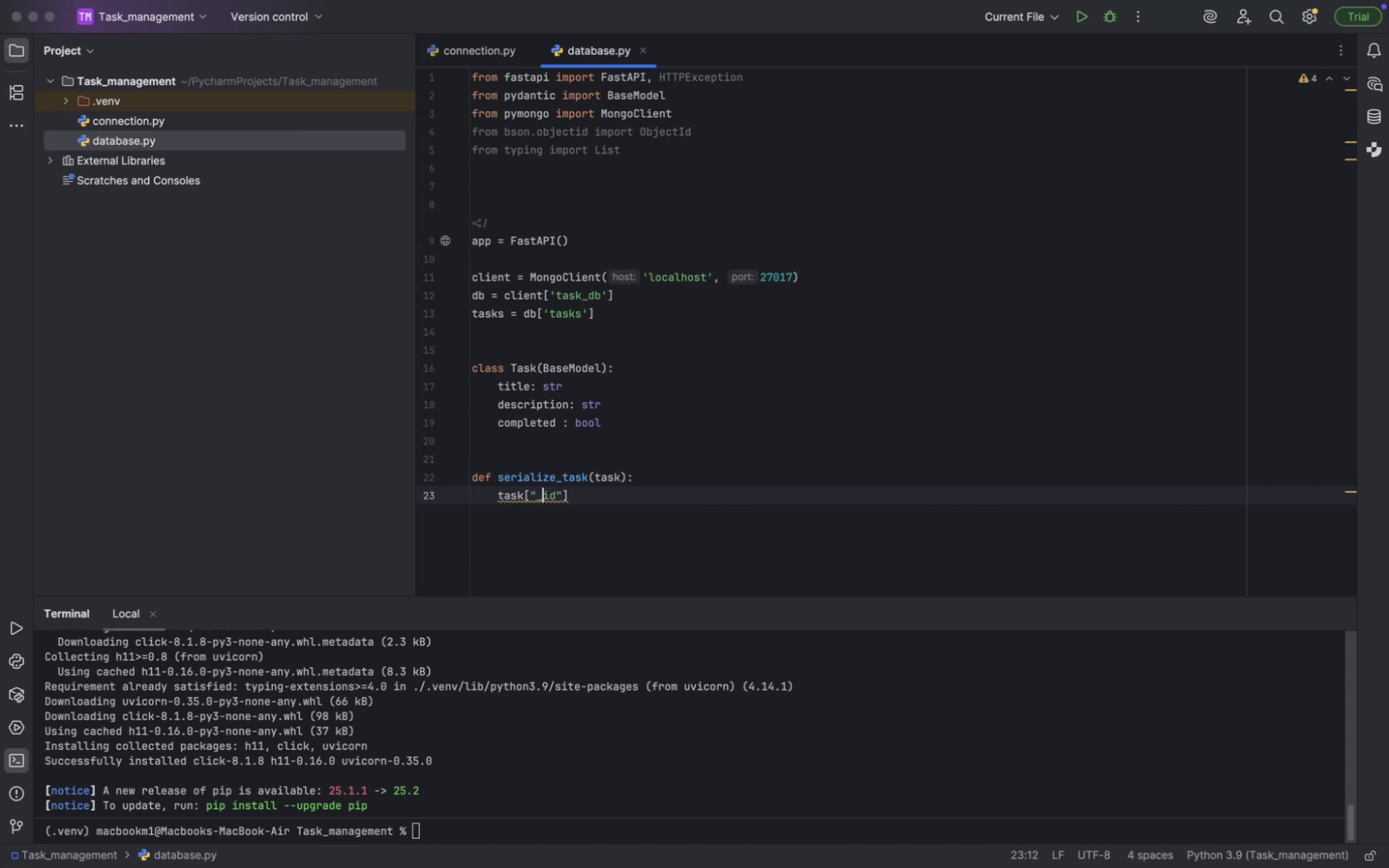 
key(ArrowRight)
 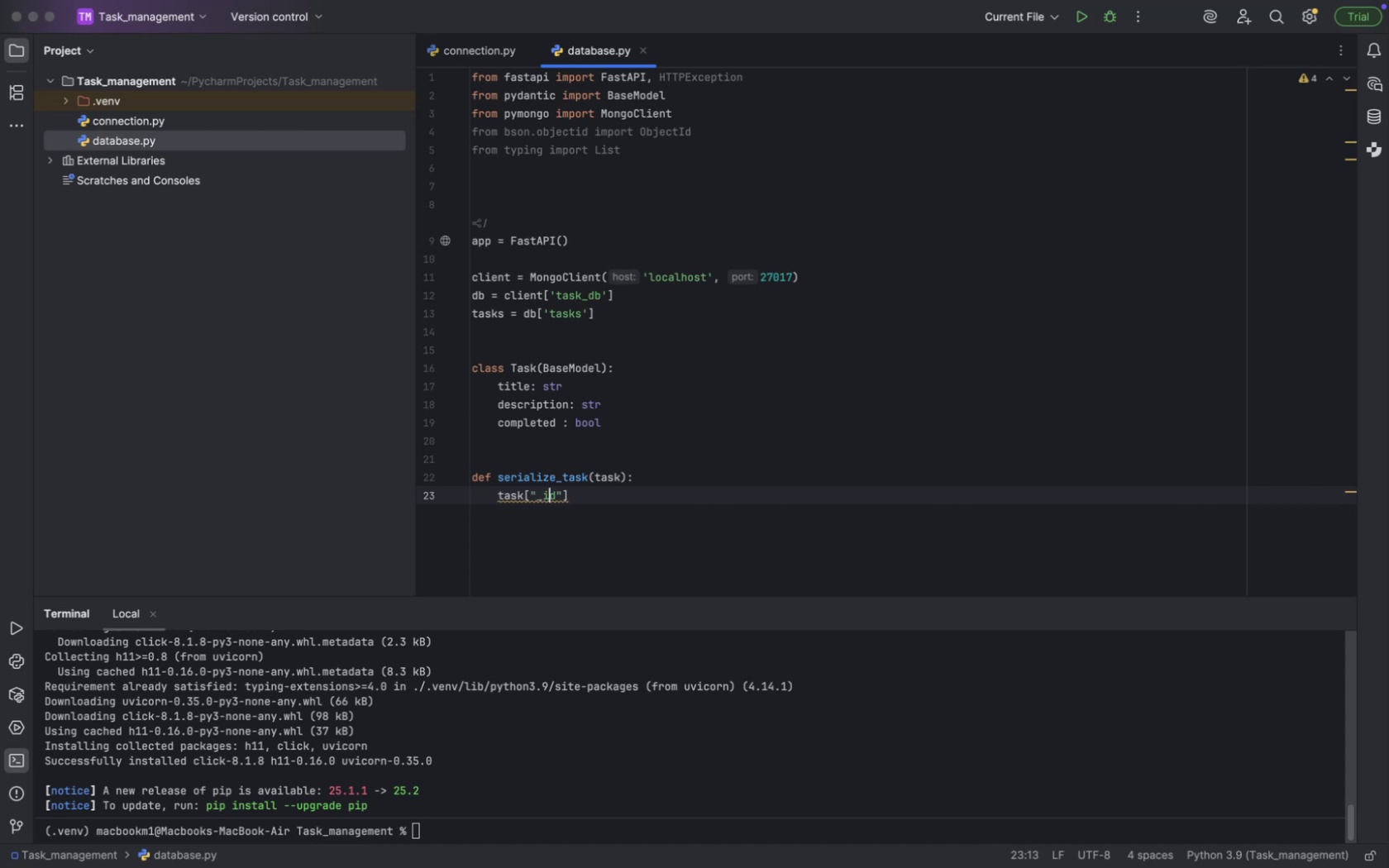 
key(ArrowRight)
 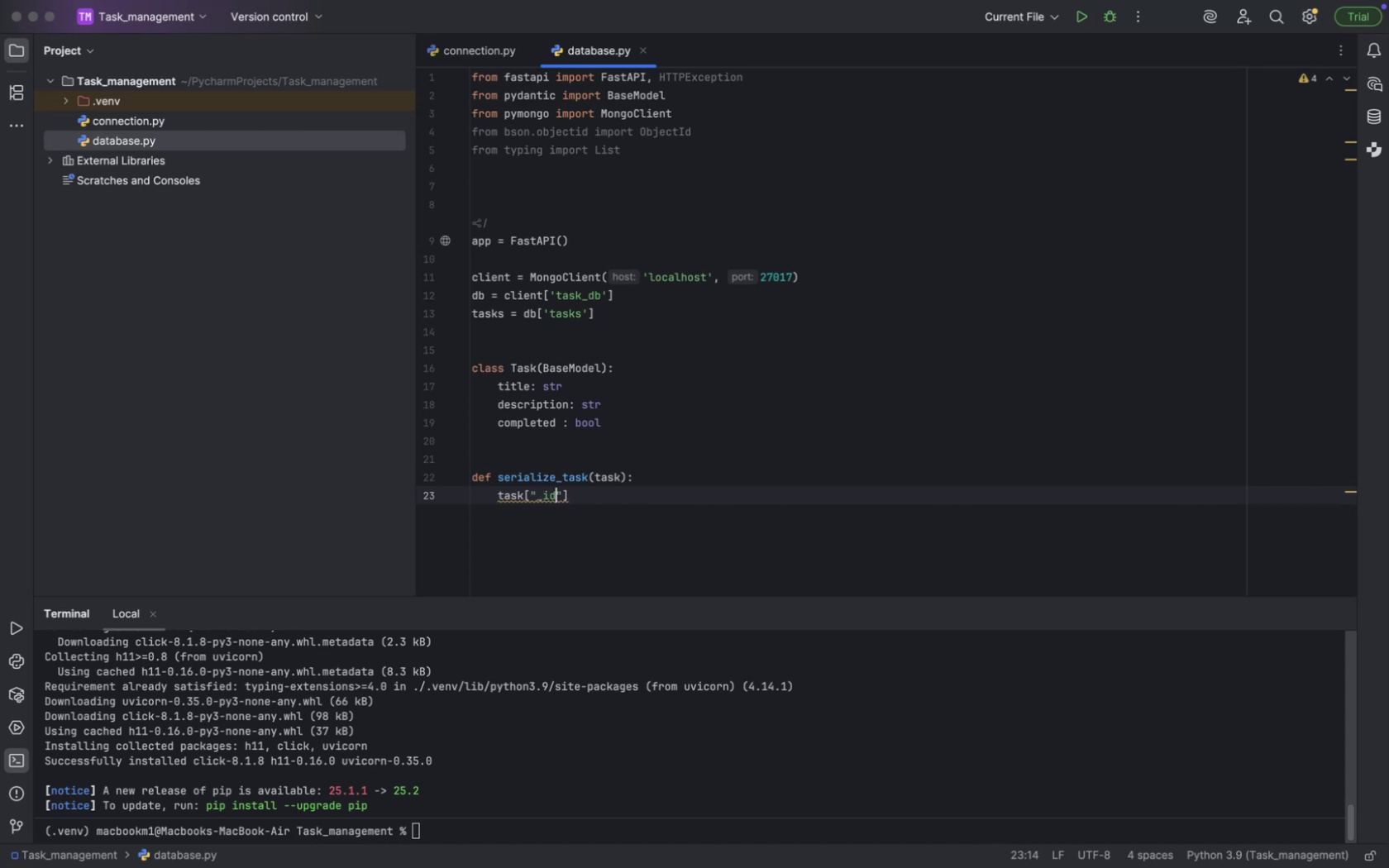 
key(ArrowRight)
 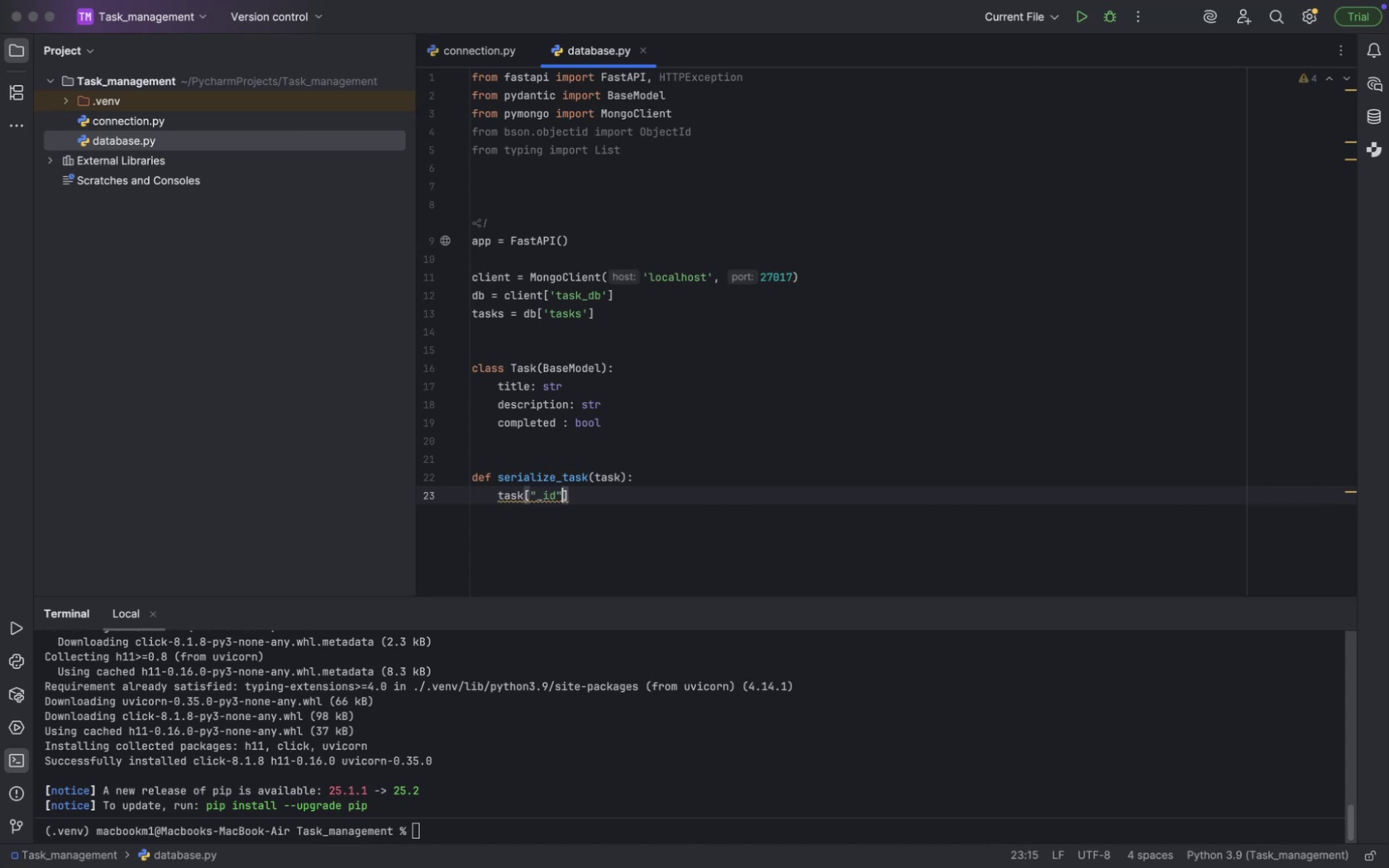 
key(ArrowRight)
 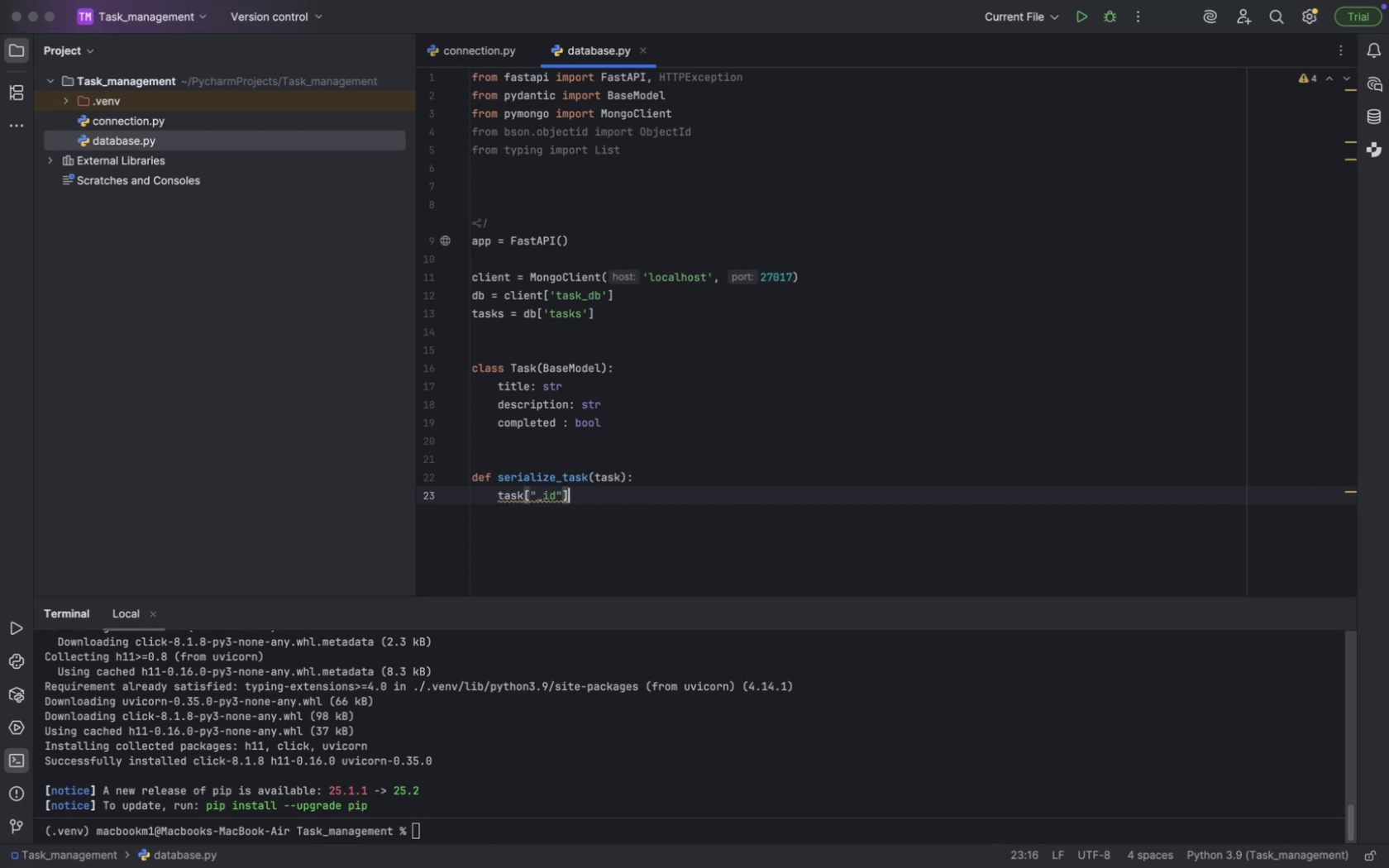 
key(Space)
 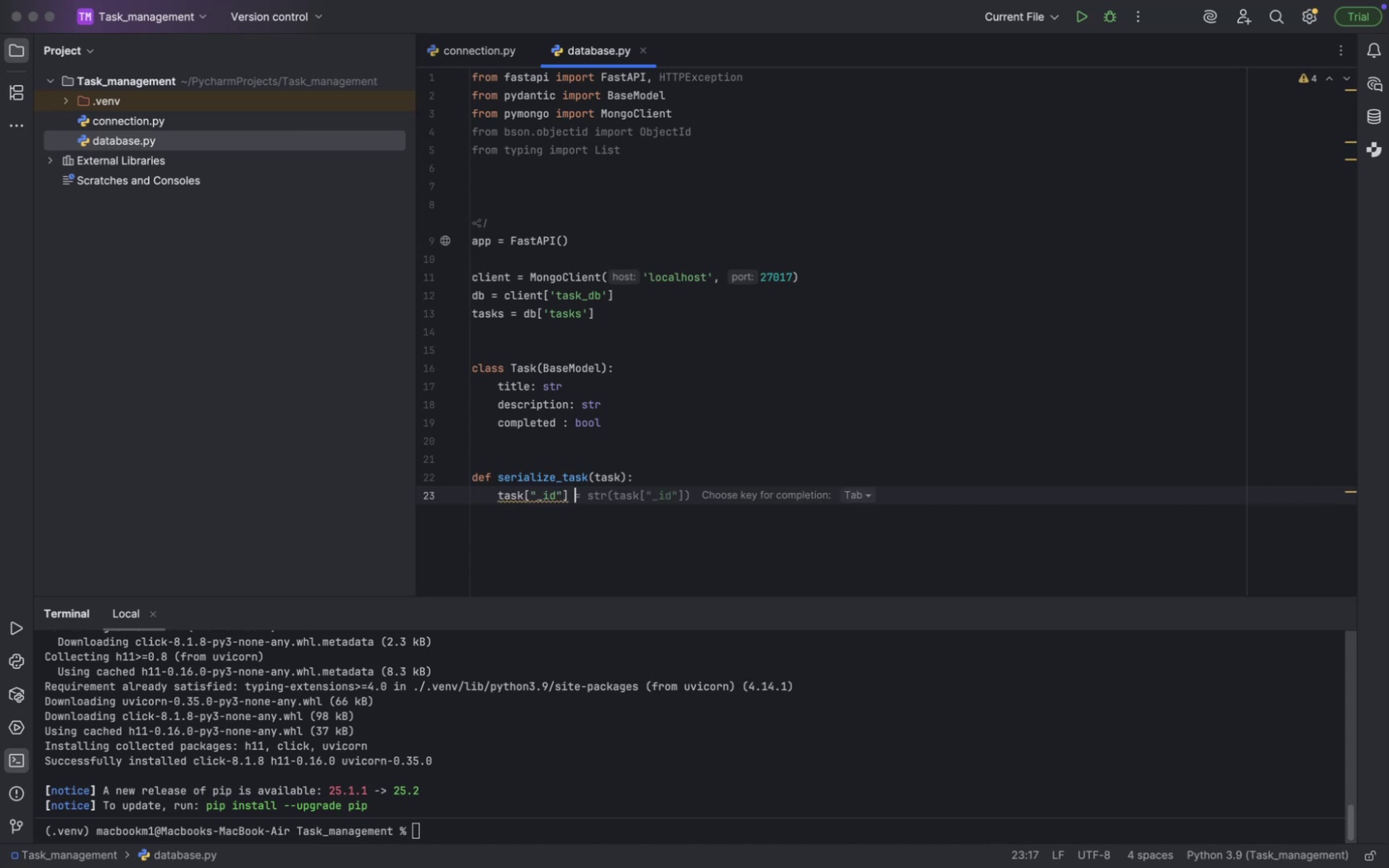 
key(Equal)
 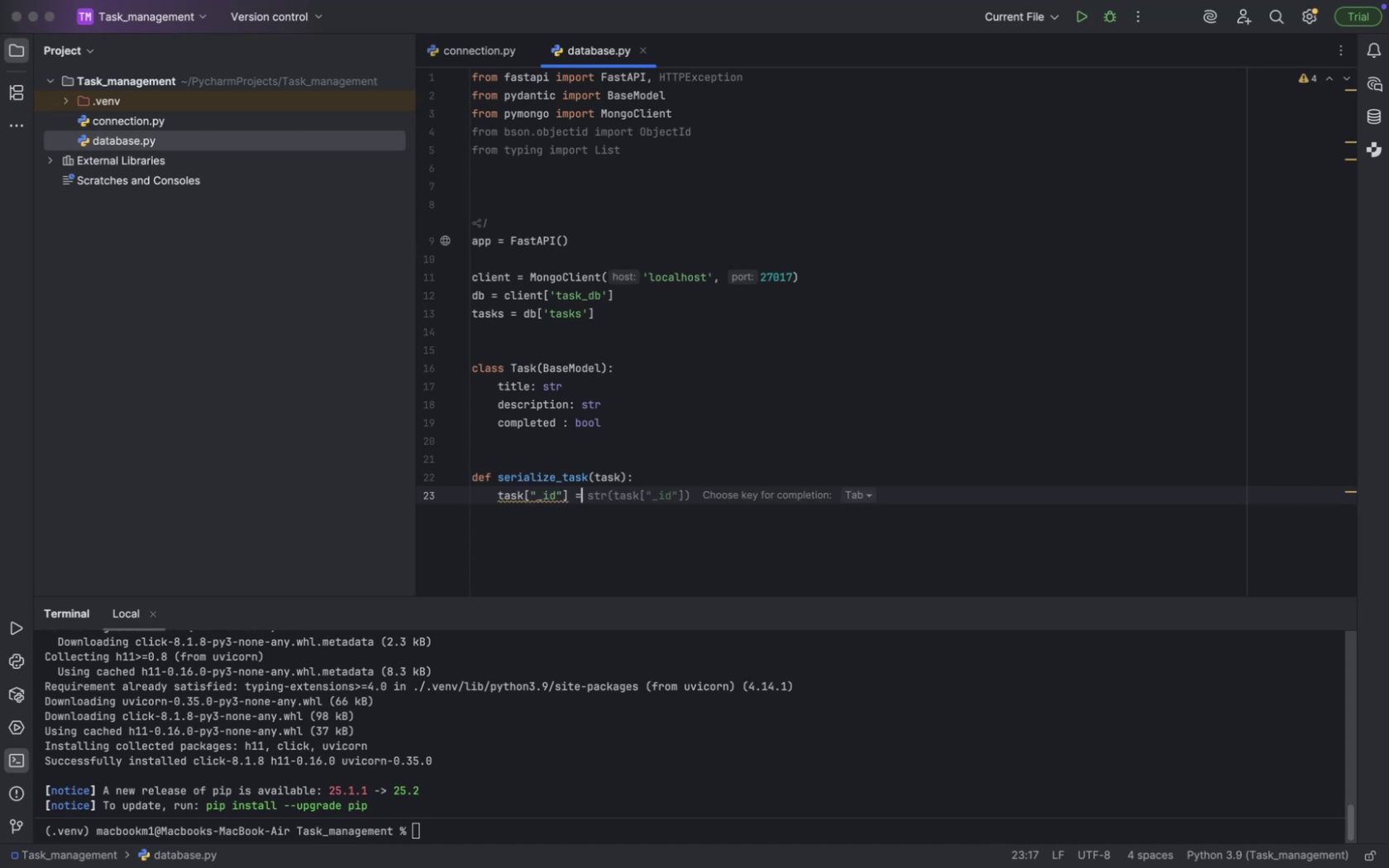 
key(Space)
 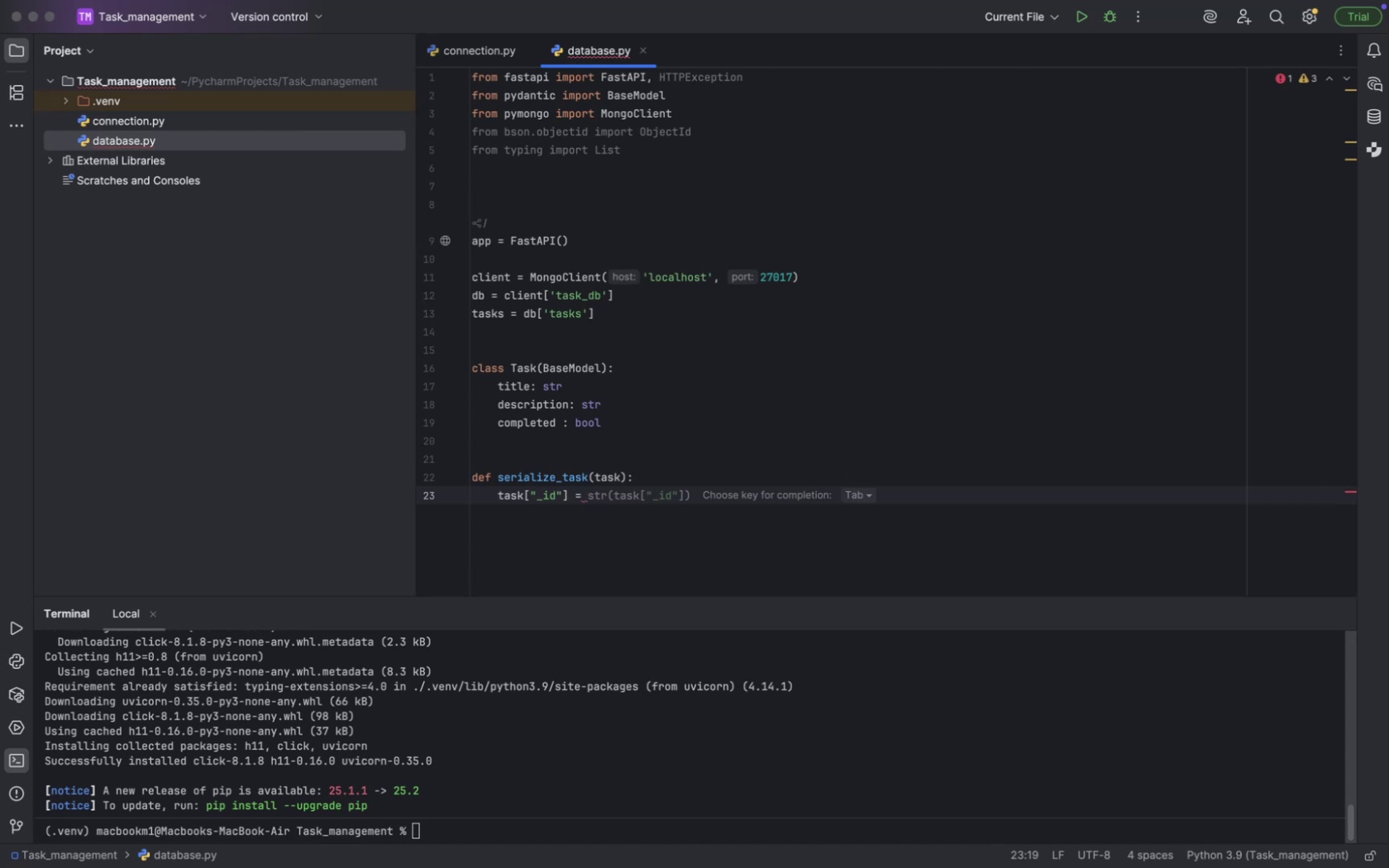 
wait(14.58)
 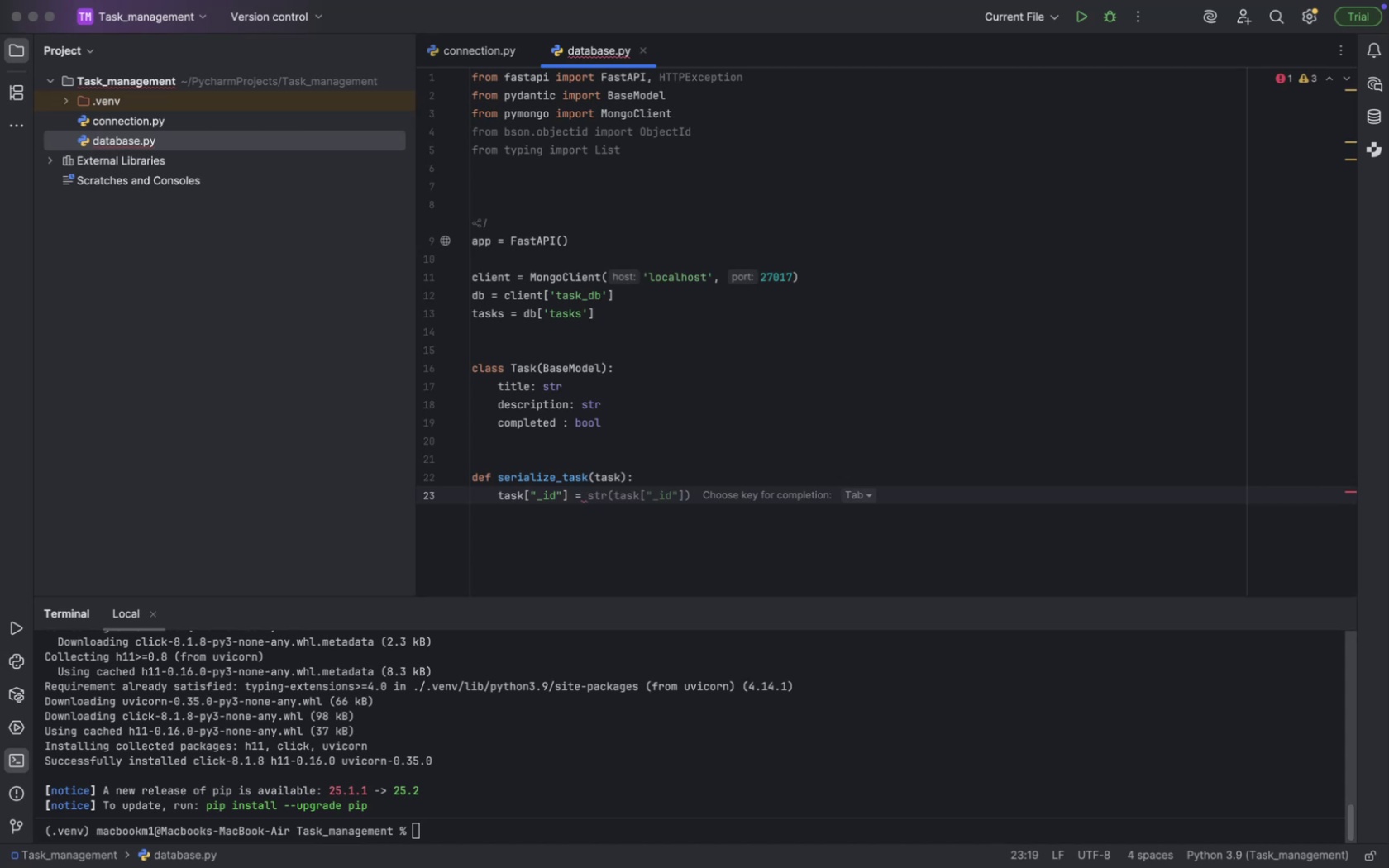 
type(str(tsd)
key(Backspace)
key(Backspace)
type(ask)
 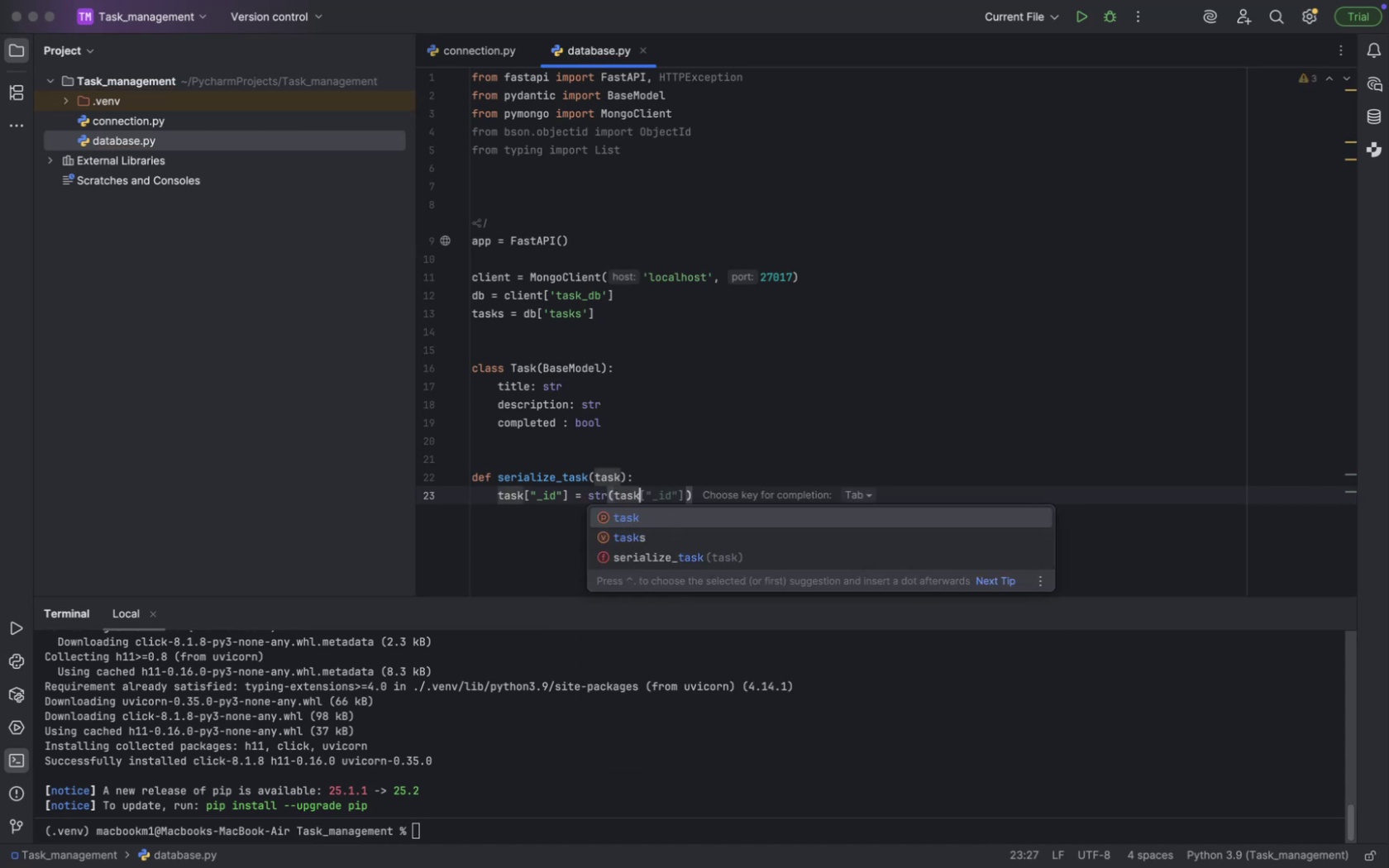 
type(["_id)
 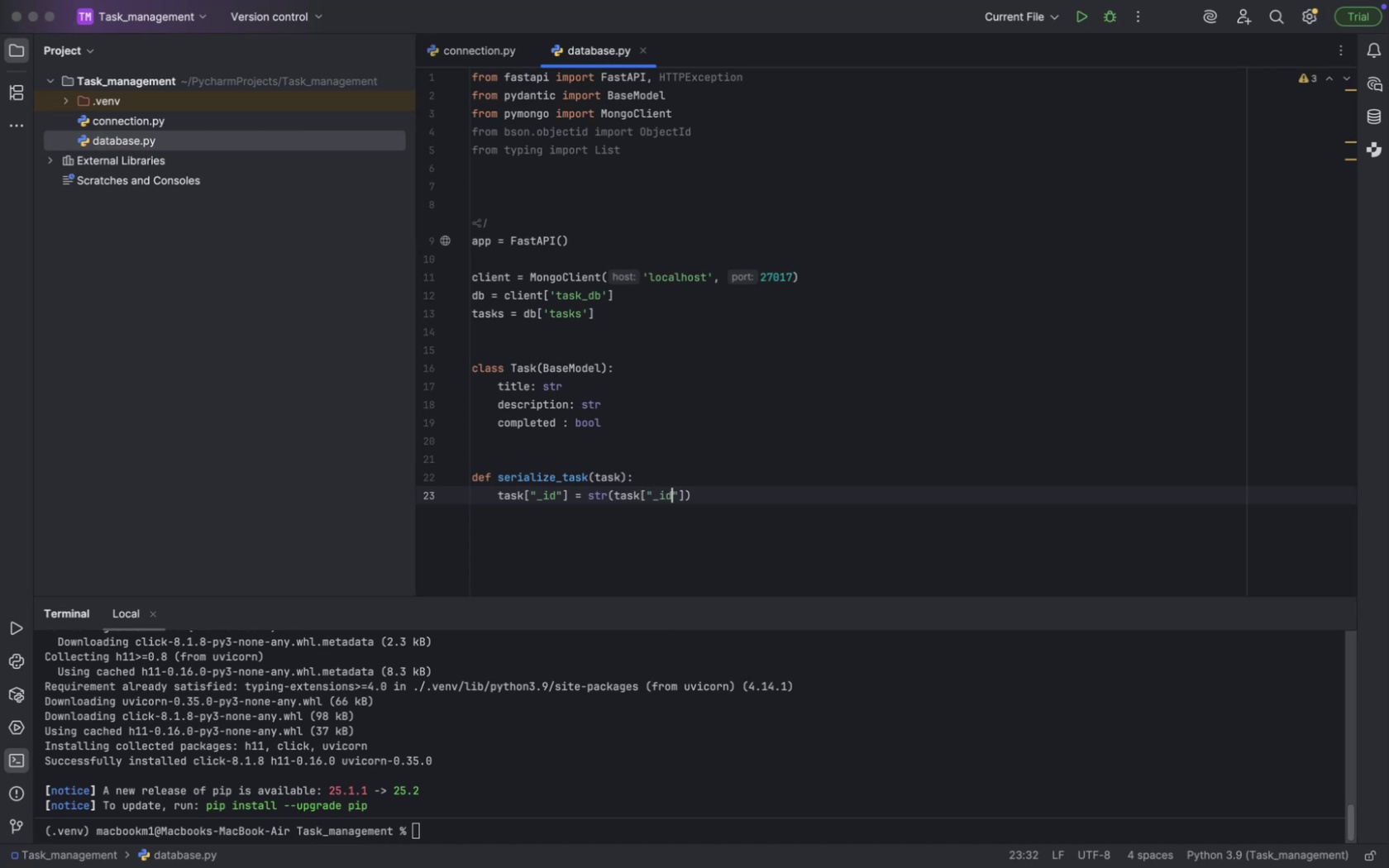 
key(ArrowRight)
 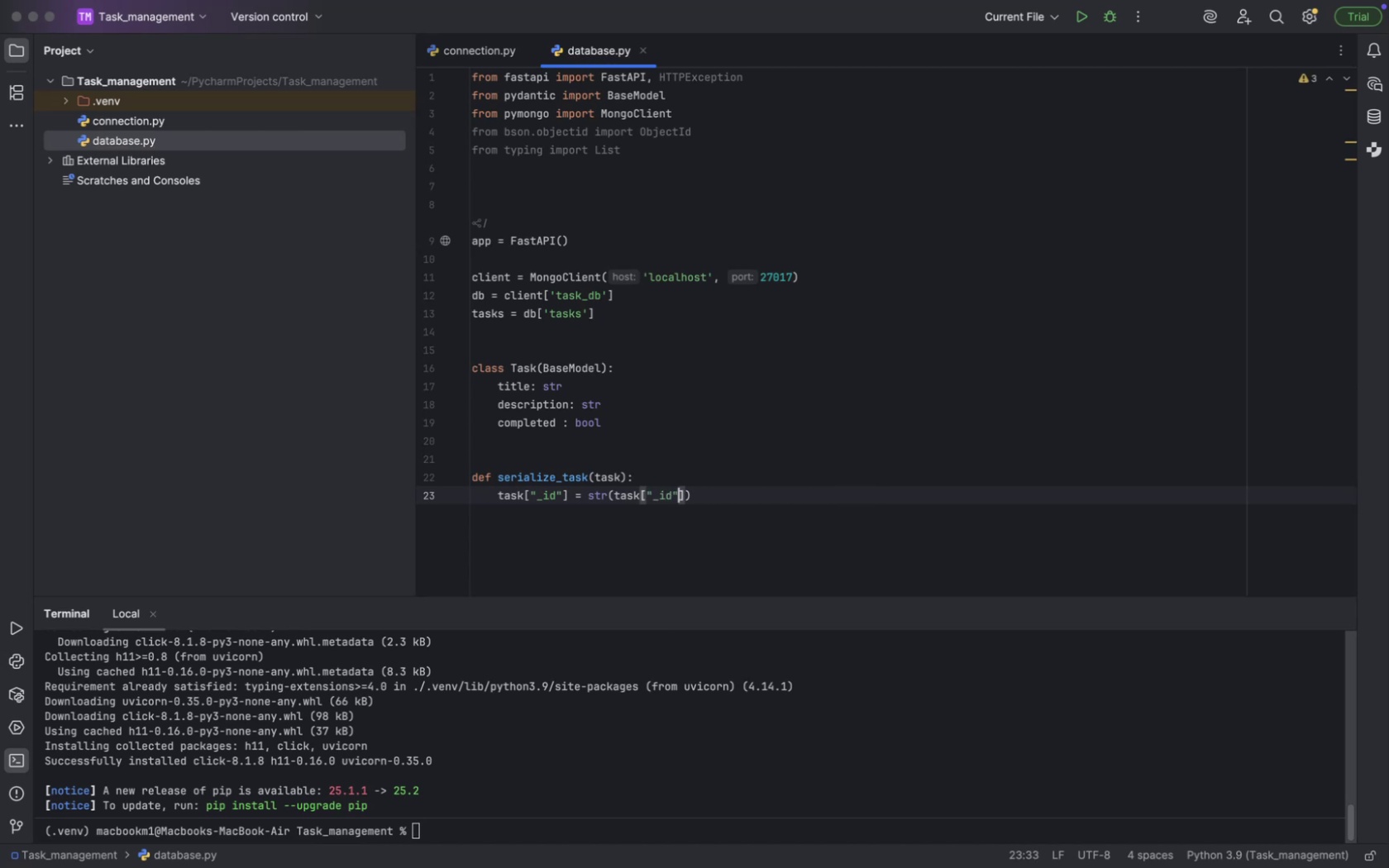 
key(ArrowRight)
 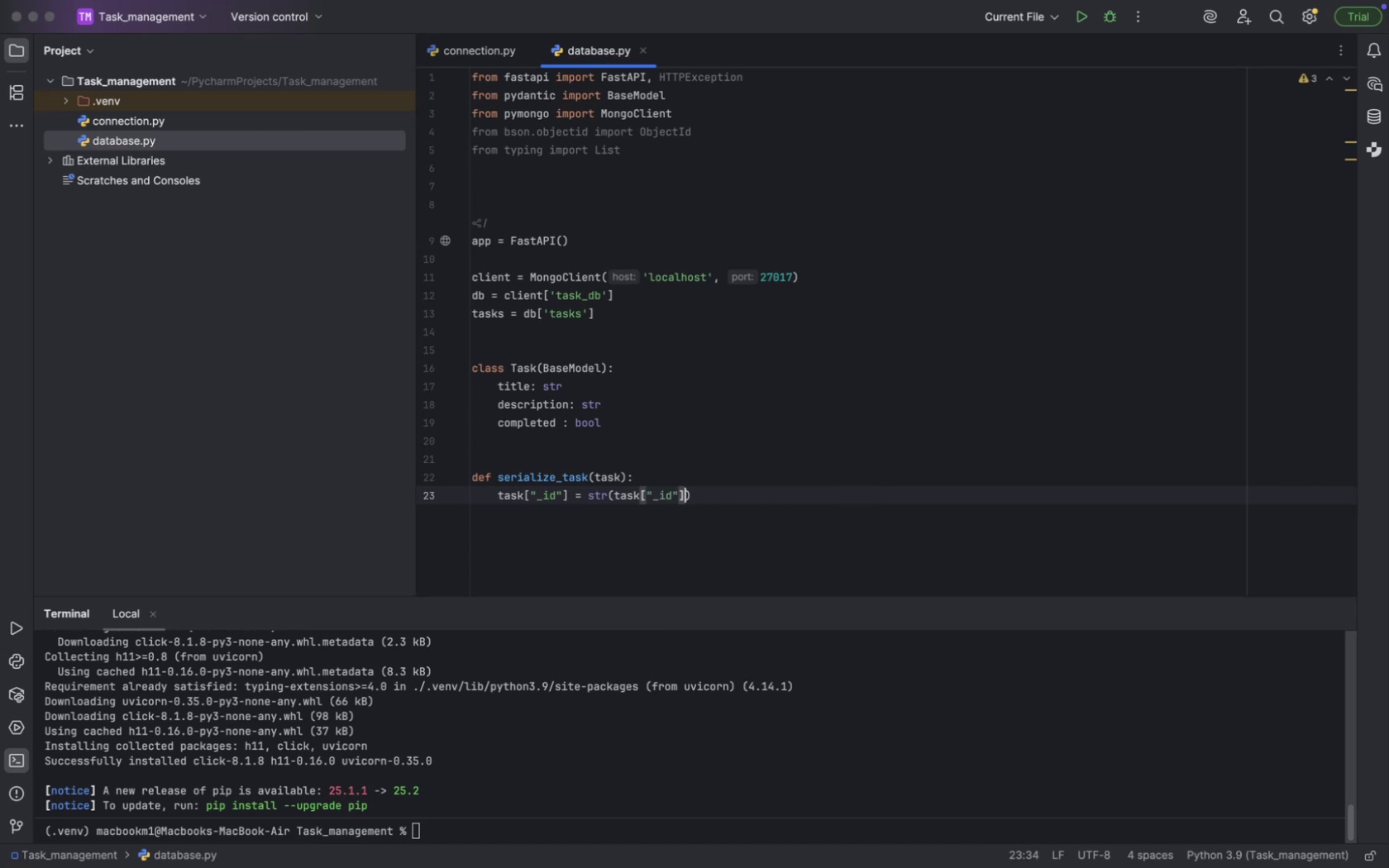 
key(ArrowRight)
 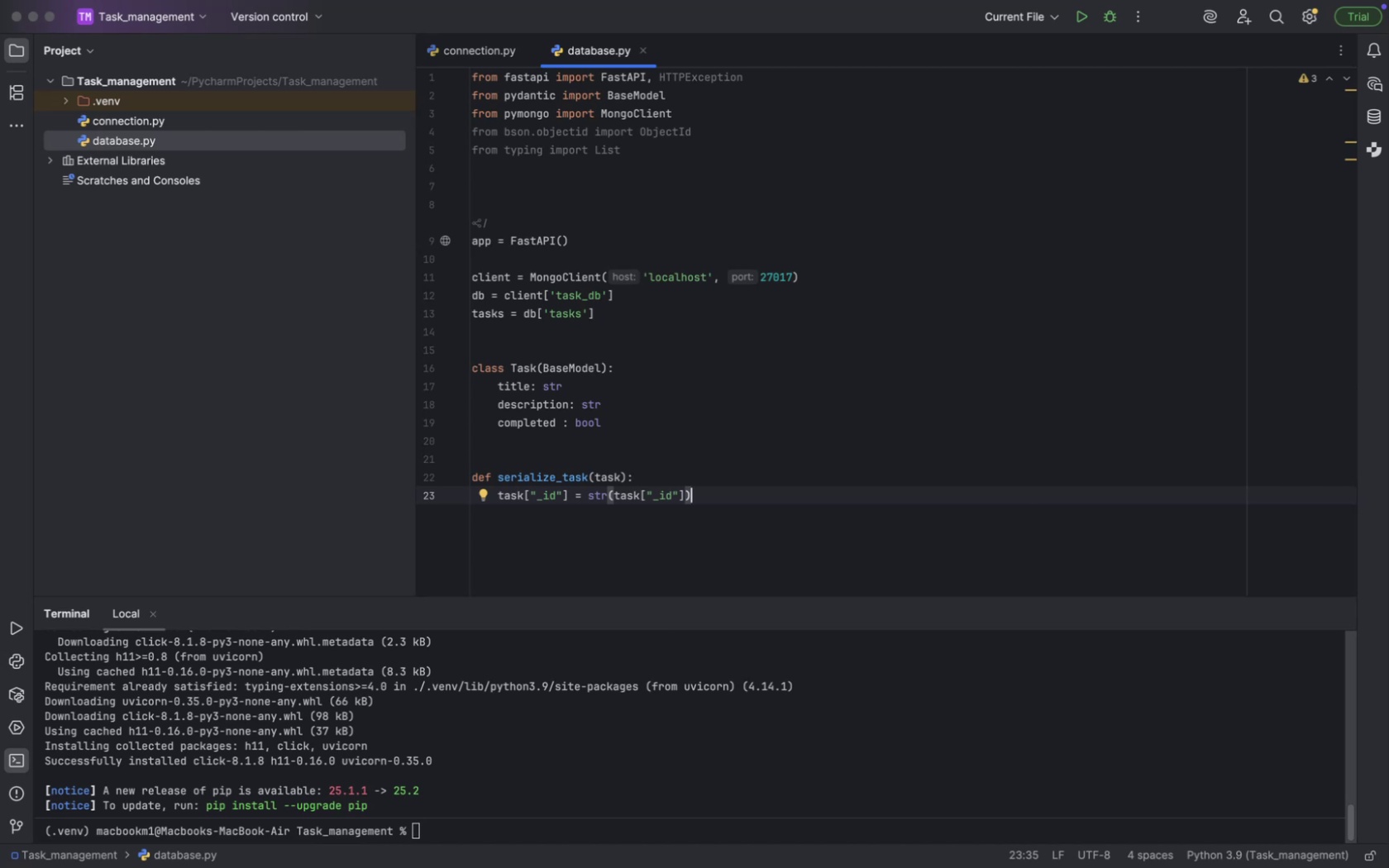 
key(Enter)
 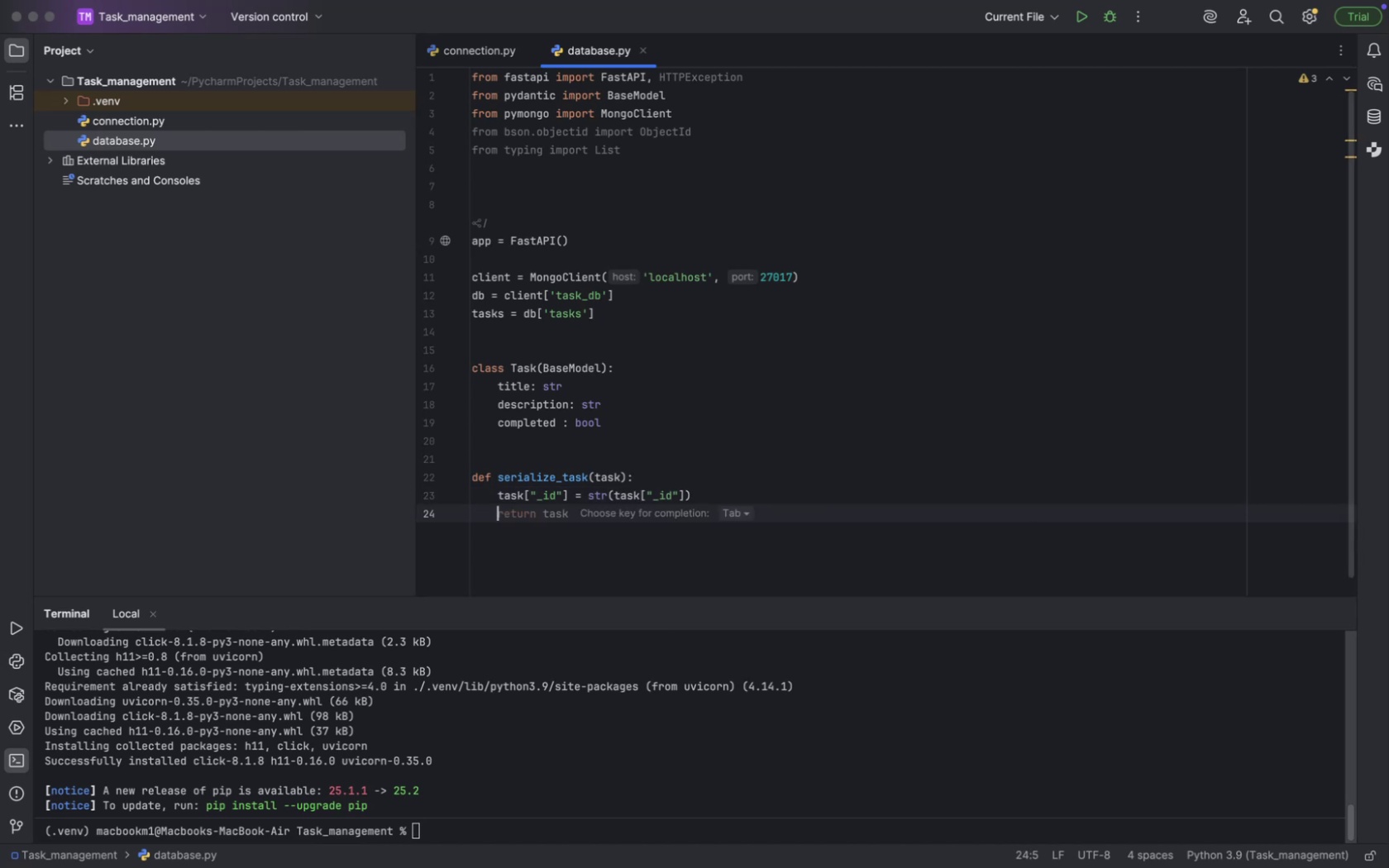 
type(re)
key(Tab)
 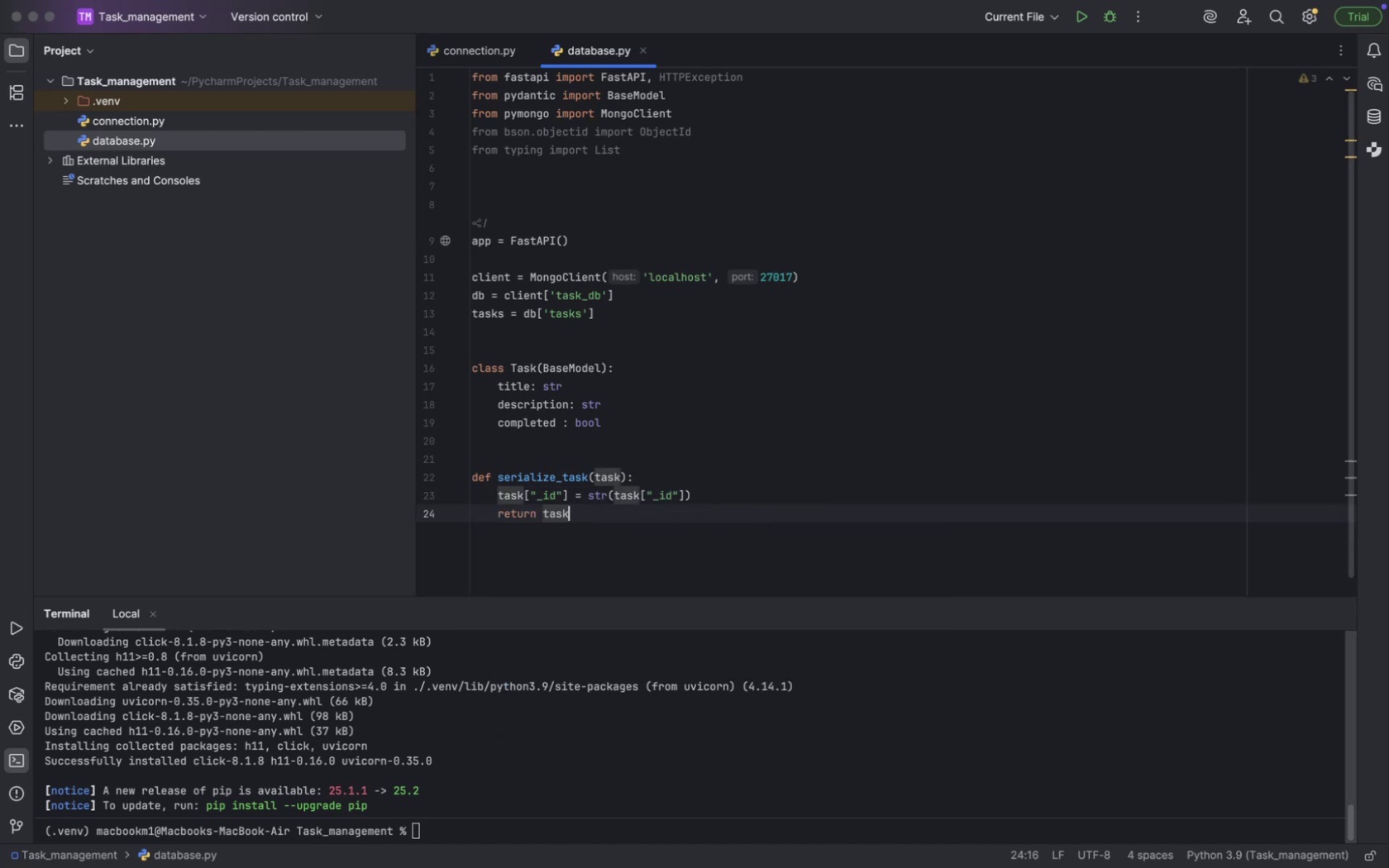 
key(Enter)
 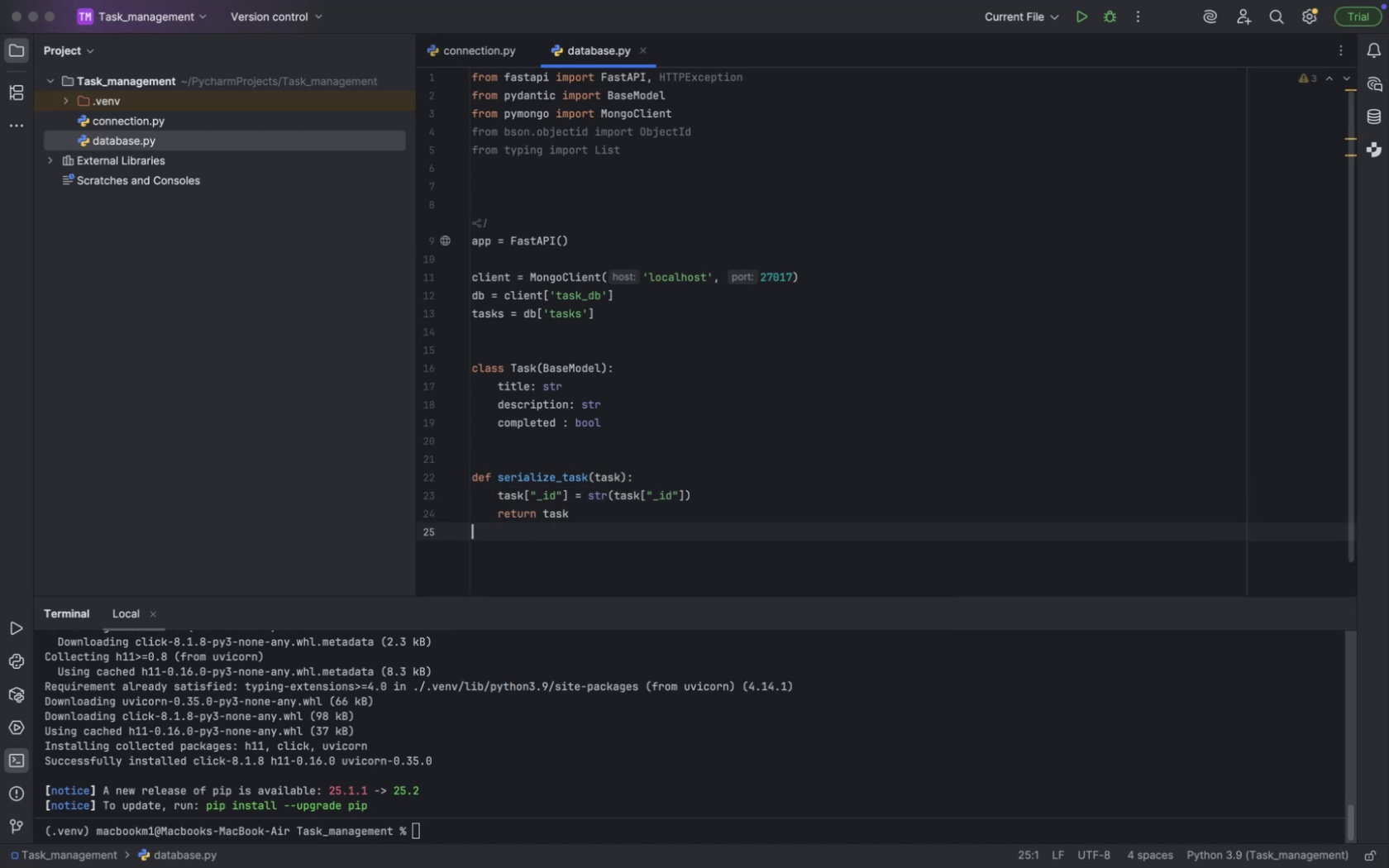 
key(Enter)
 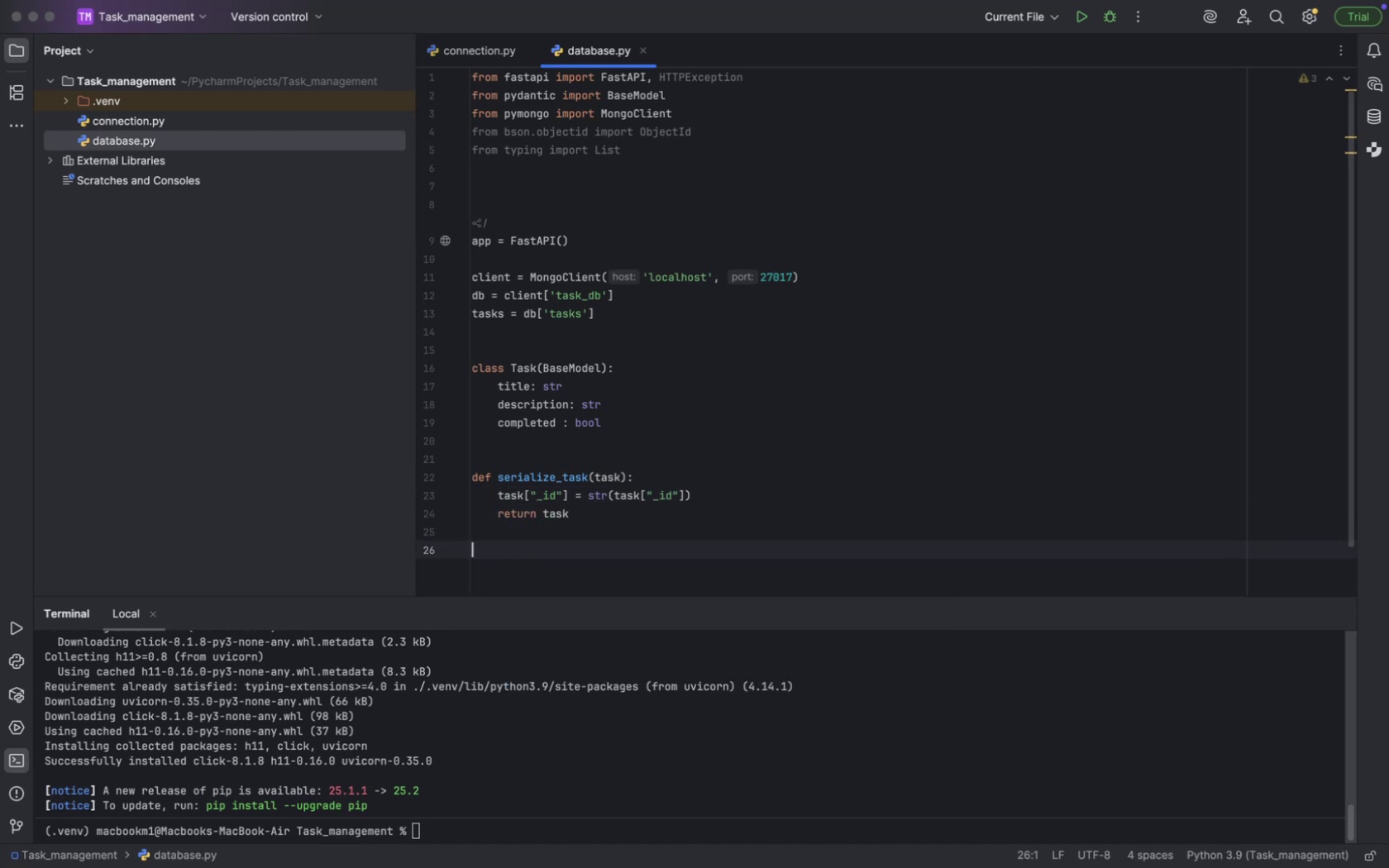 
key(Enter)
 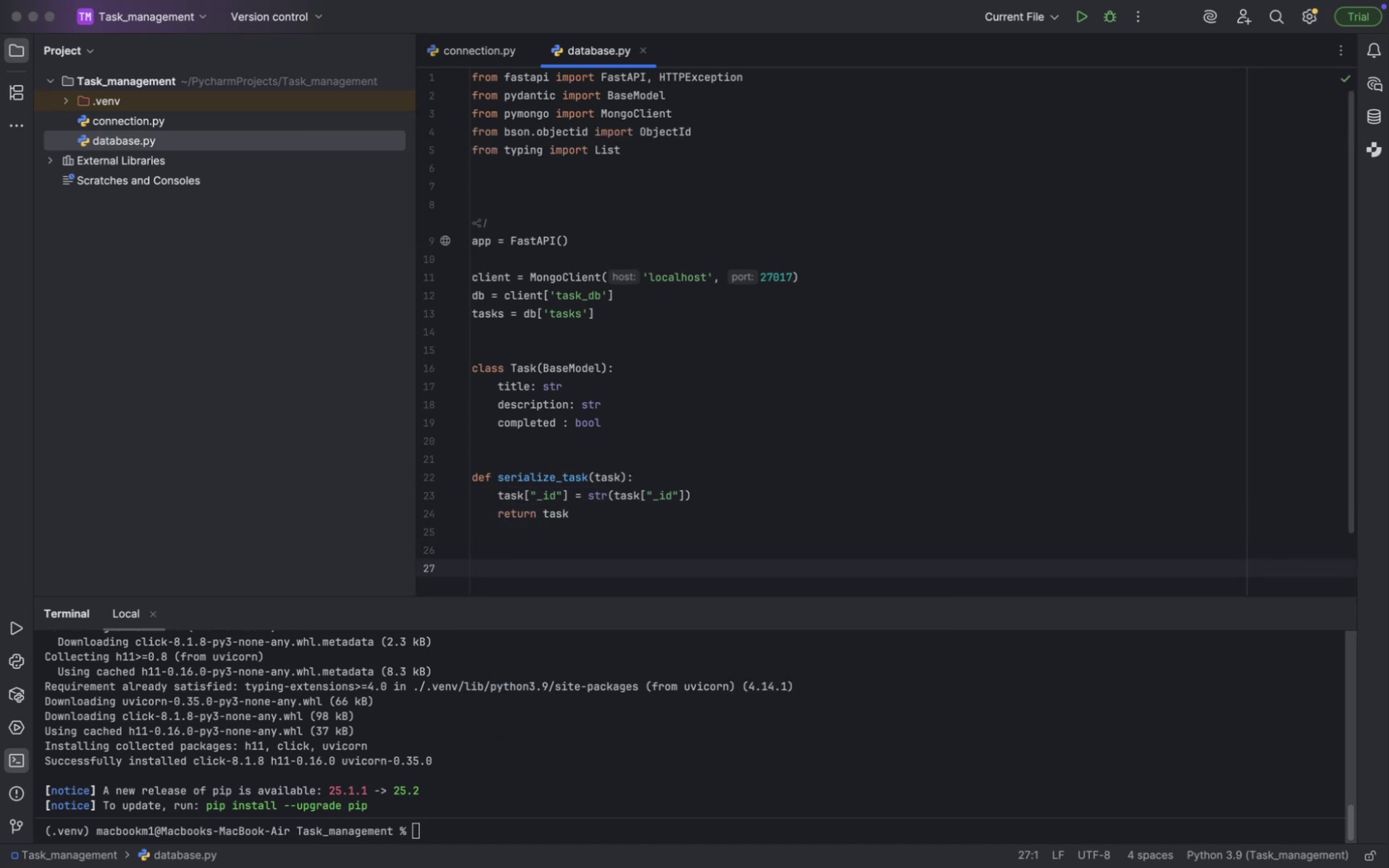 
type(@app.post)
 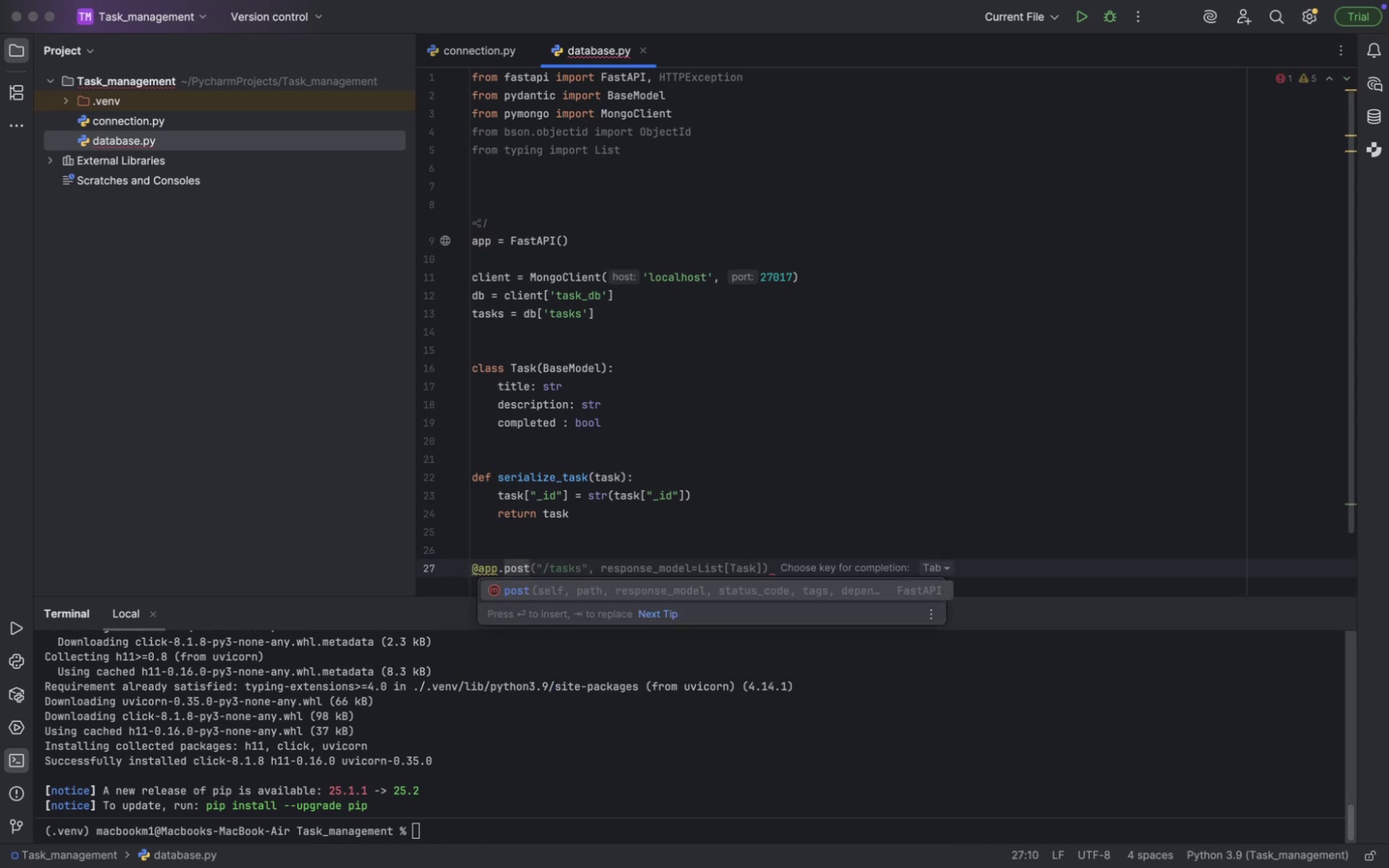 
key(Shift+9)
 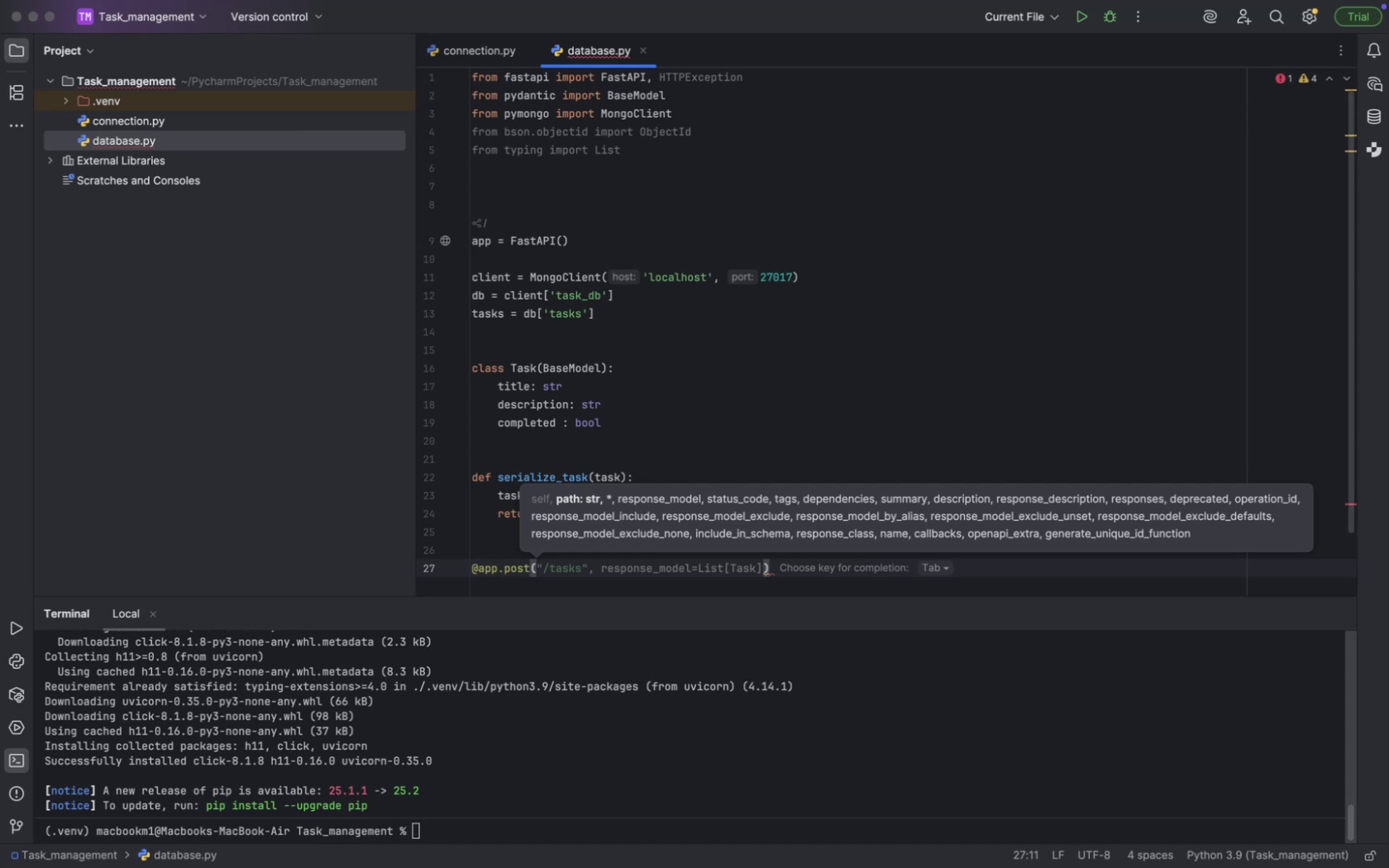 
key(Tab)
 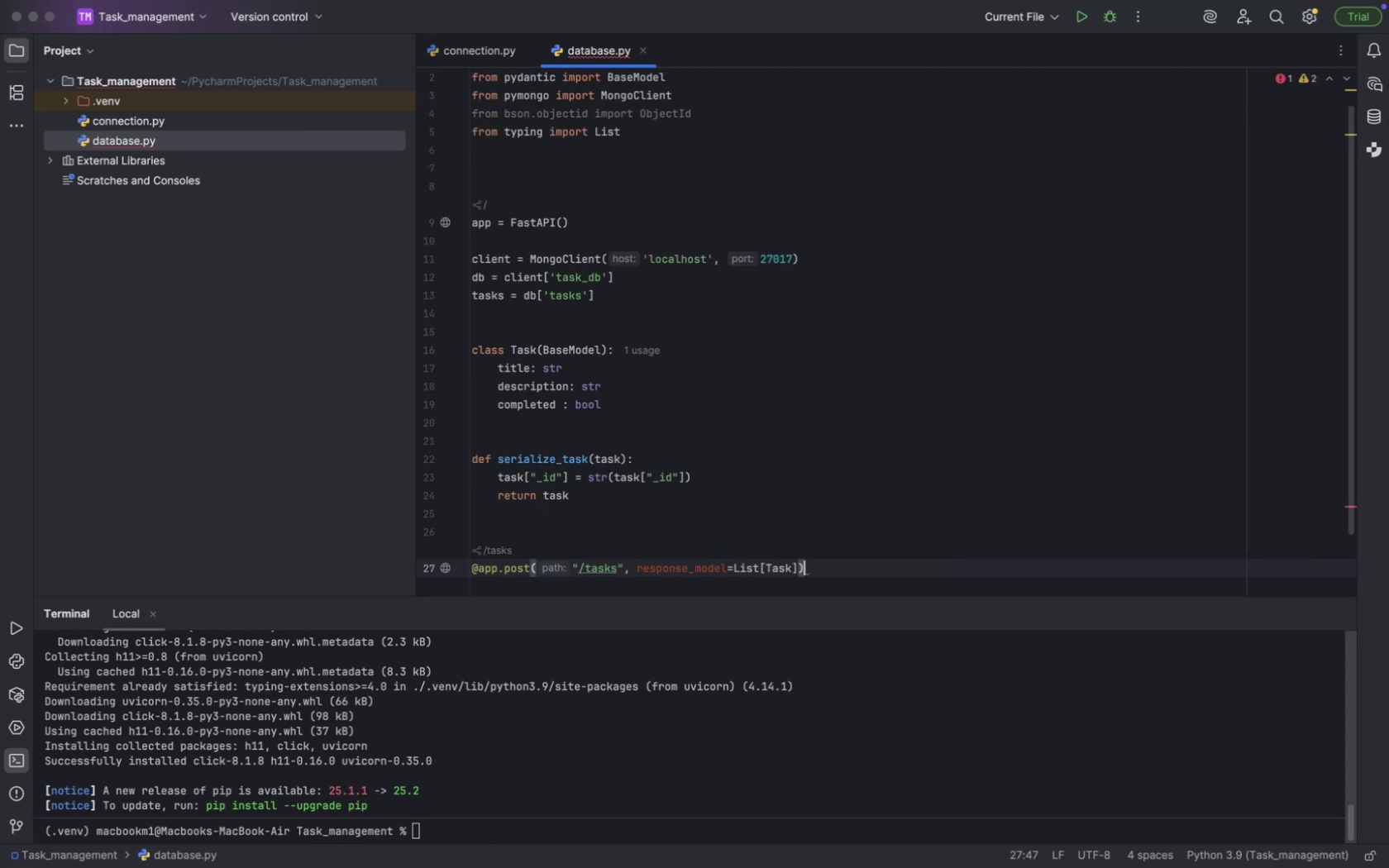 
wait(5.92)
 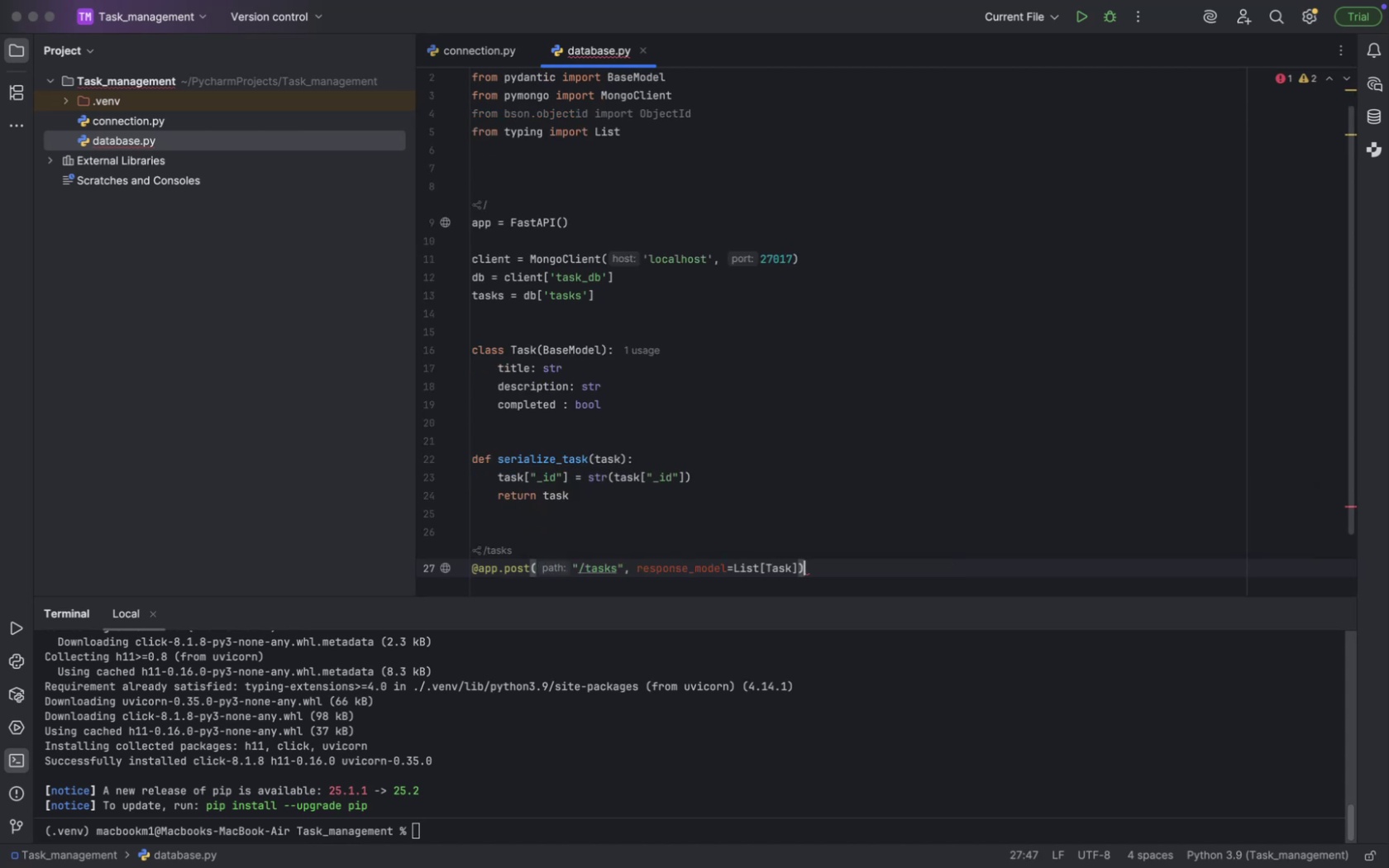 
key(ArrowLeft)
 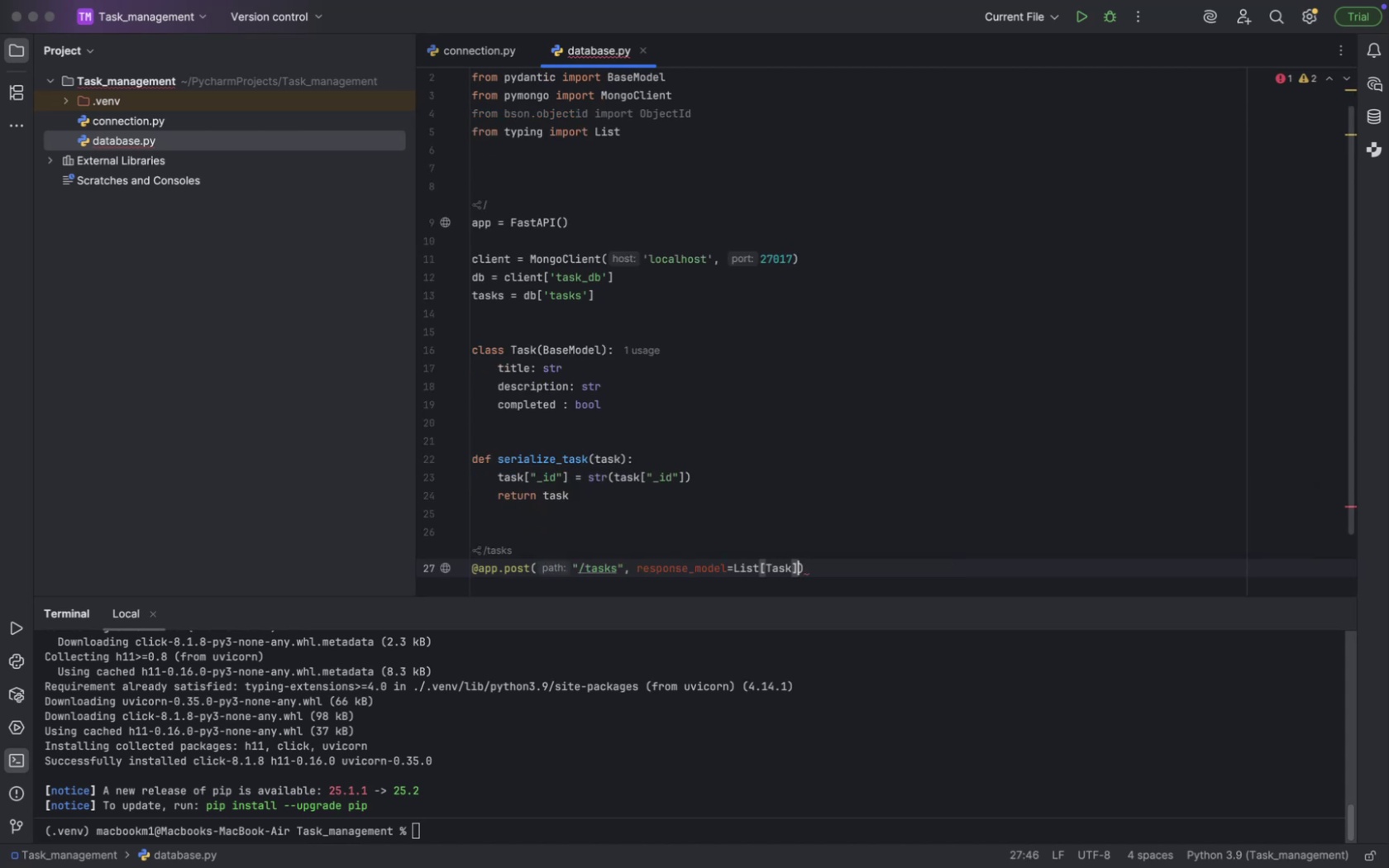 
key(ArrowLeft)
 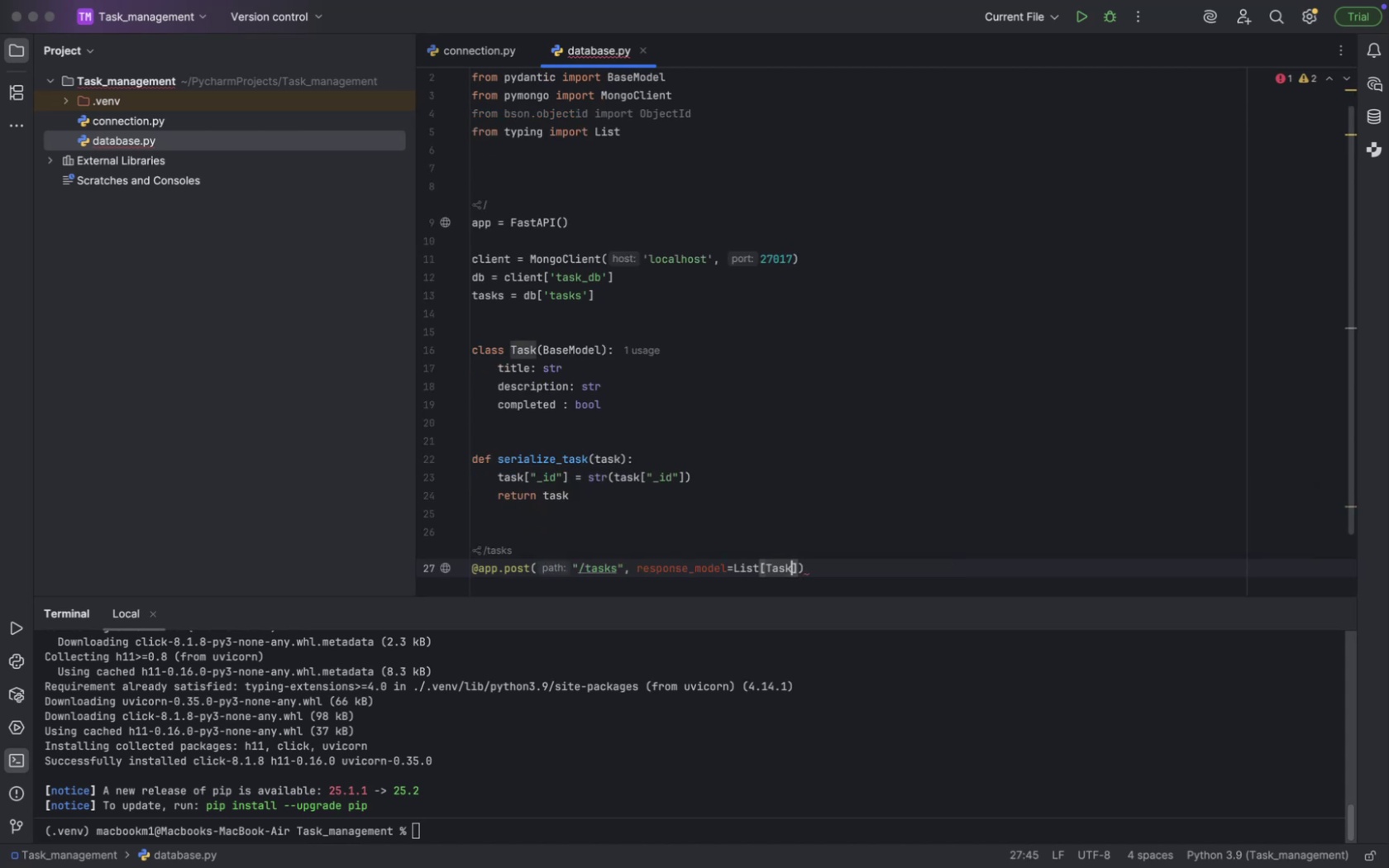 
key(ArrowLeft)
 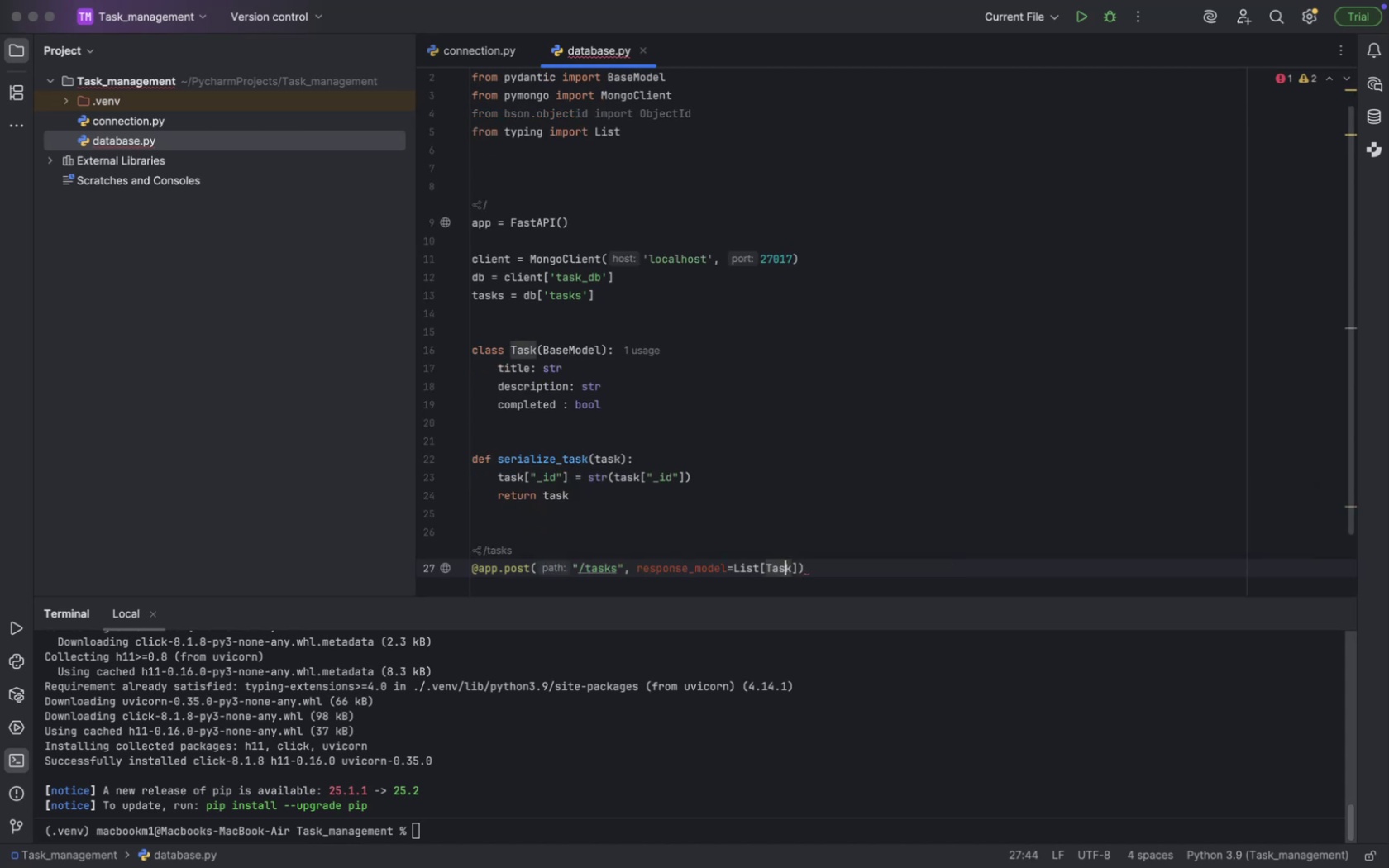 
key(ArrowLeft)
 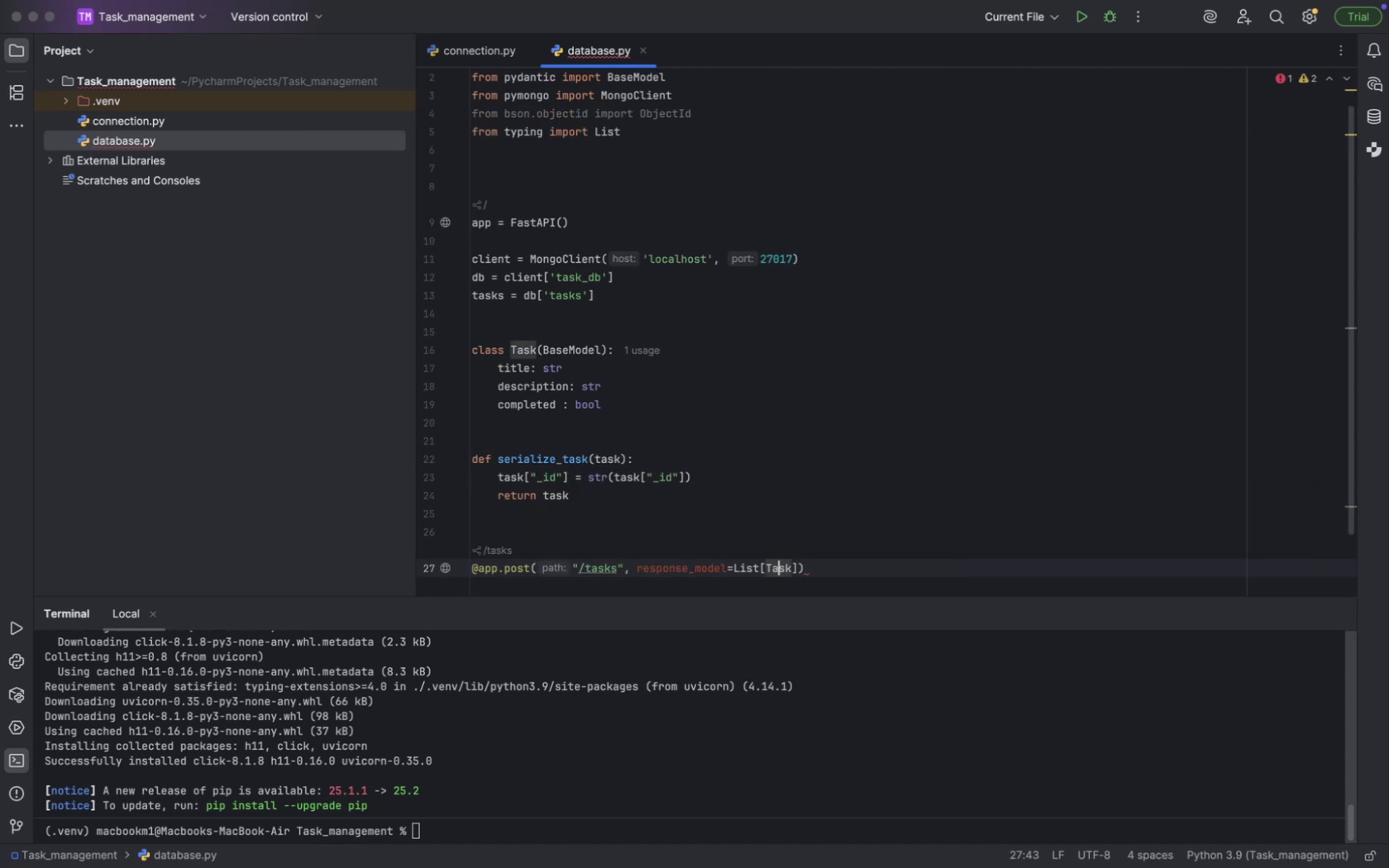 
key(ArrowLeft)
 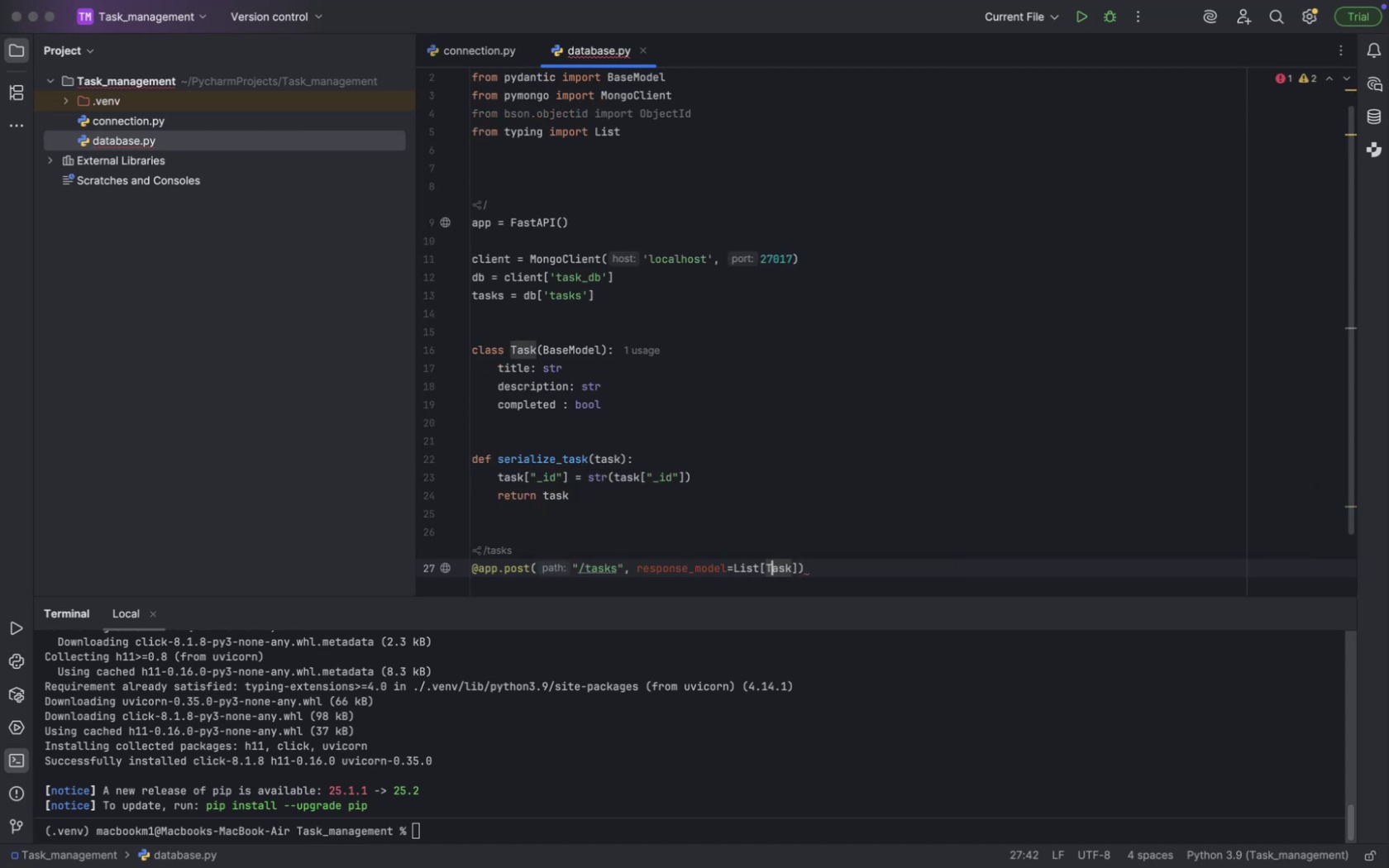 
key(ArrowLeft)
 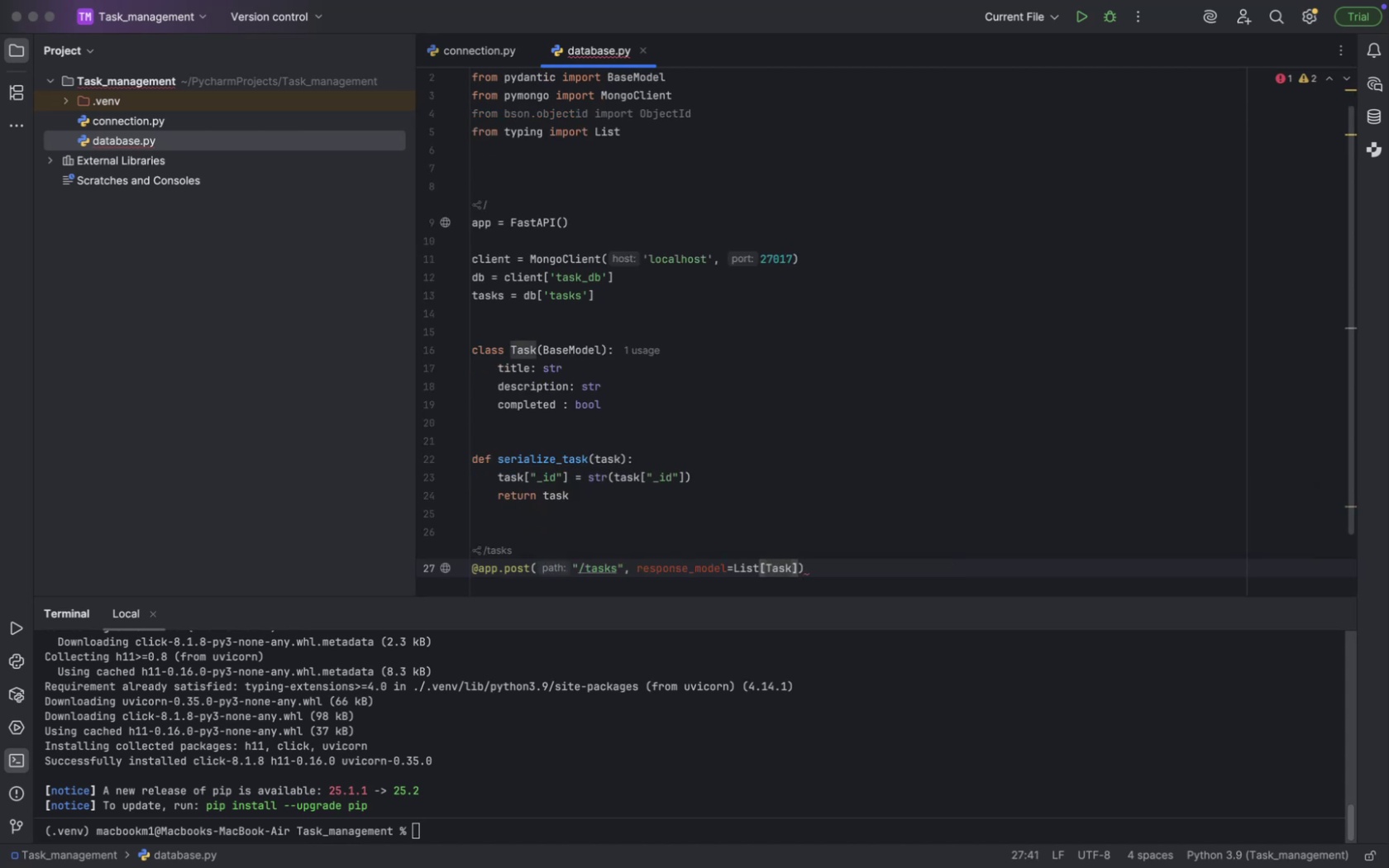 
key(Backspace)
 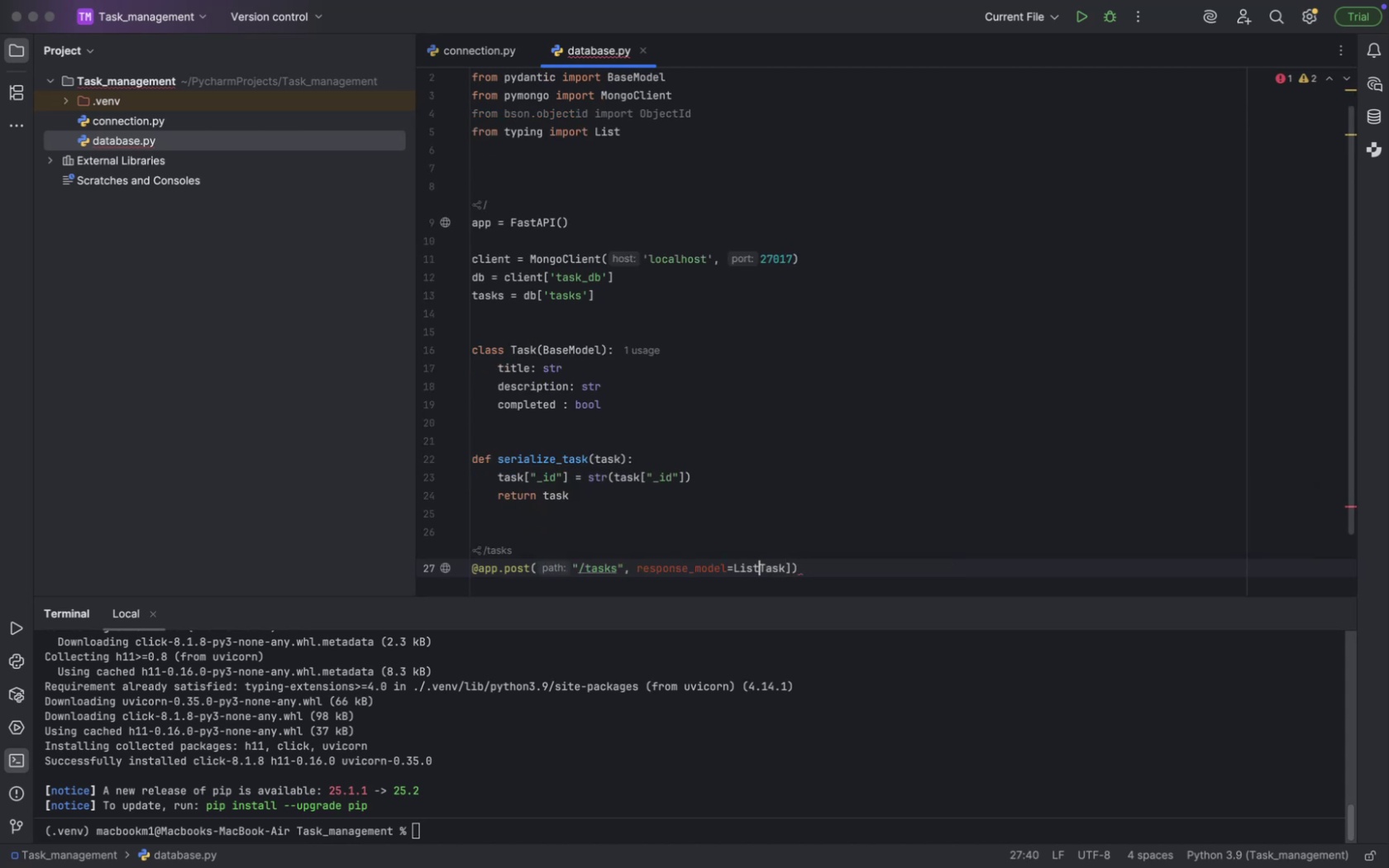 
key(Backspace)
 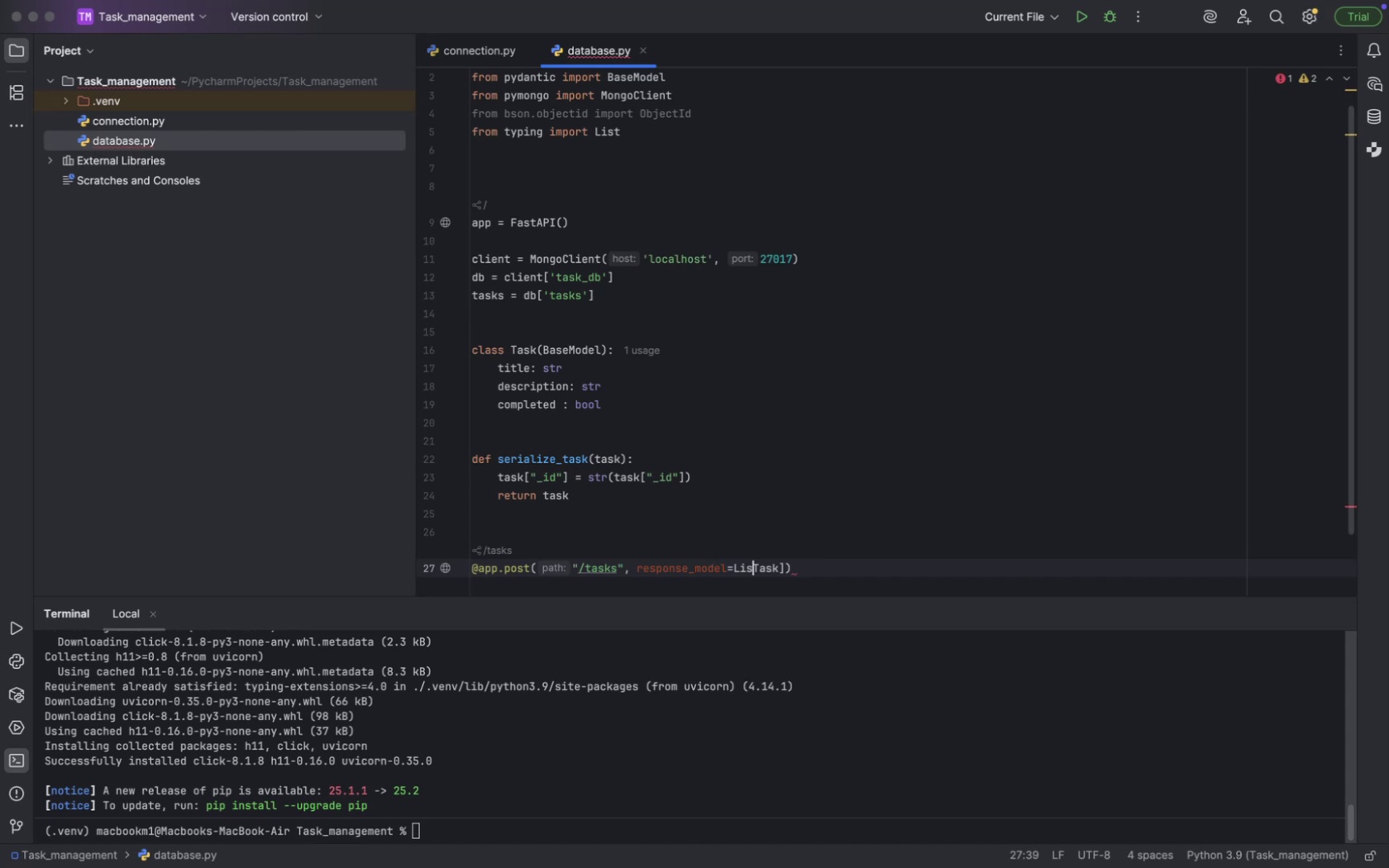 
key(Backspace)
 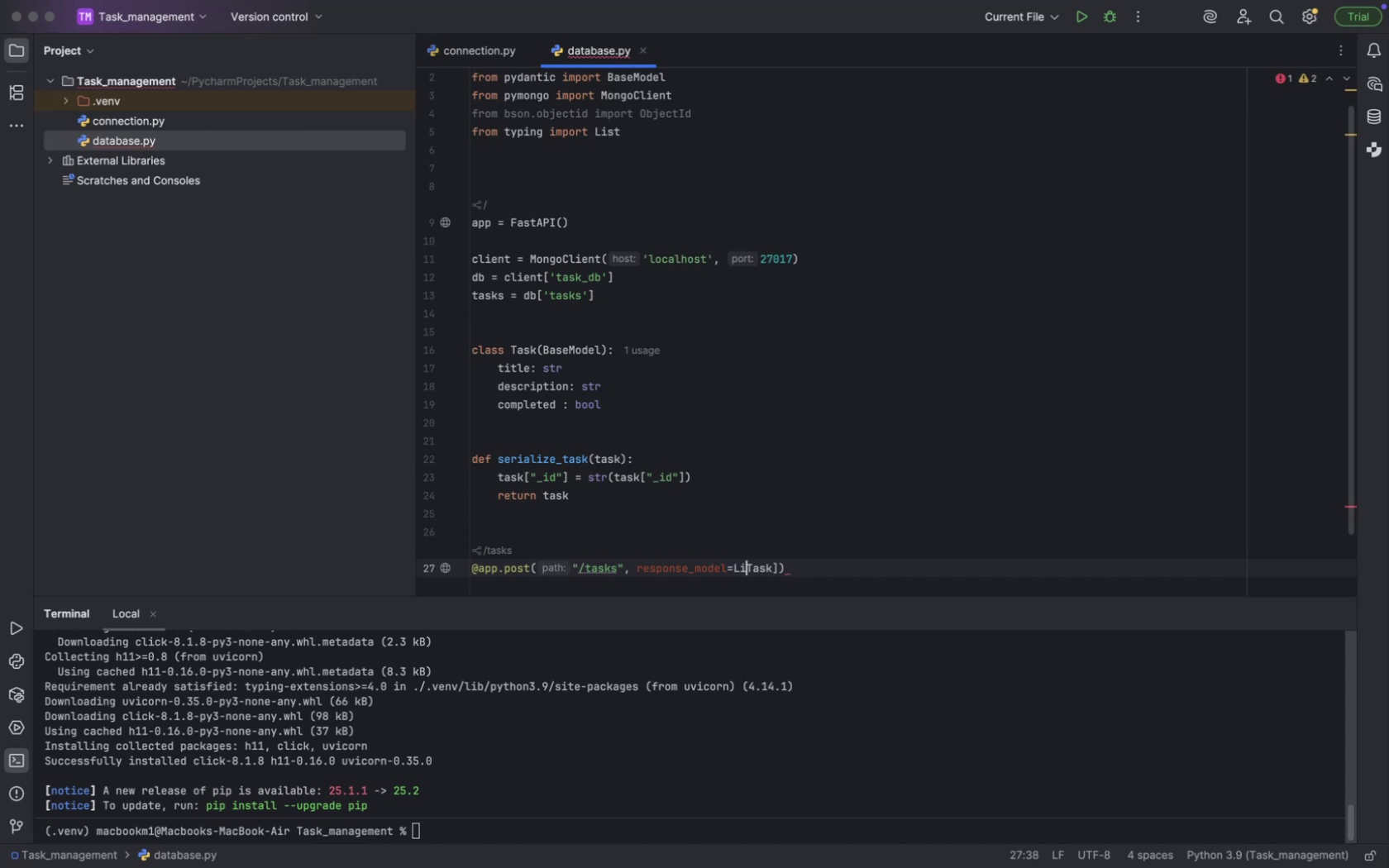 
key(Backspace)
 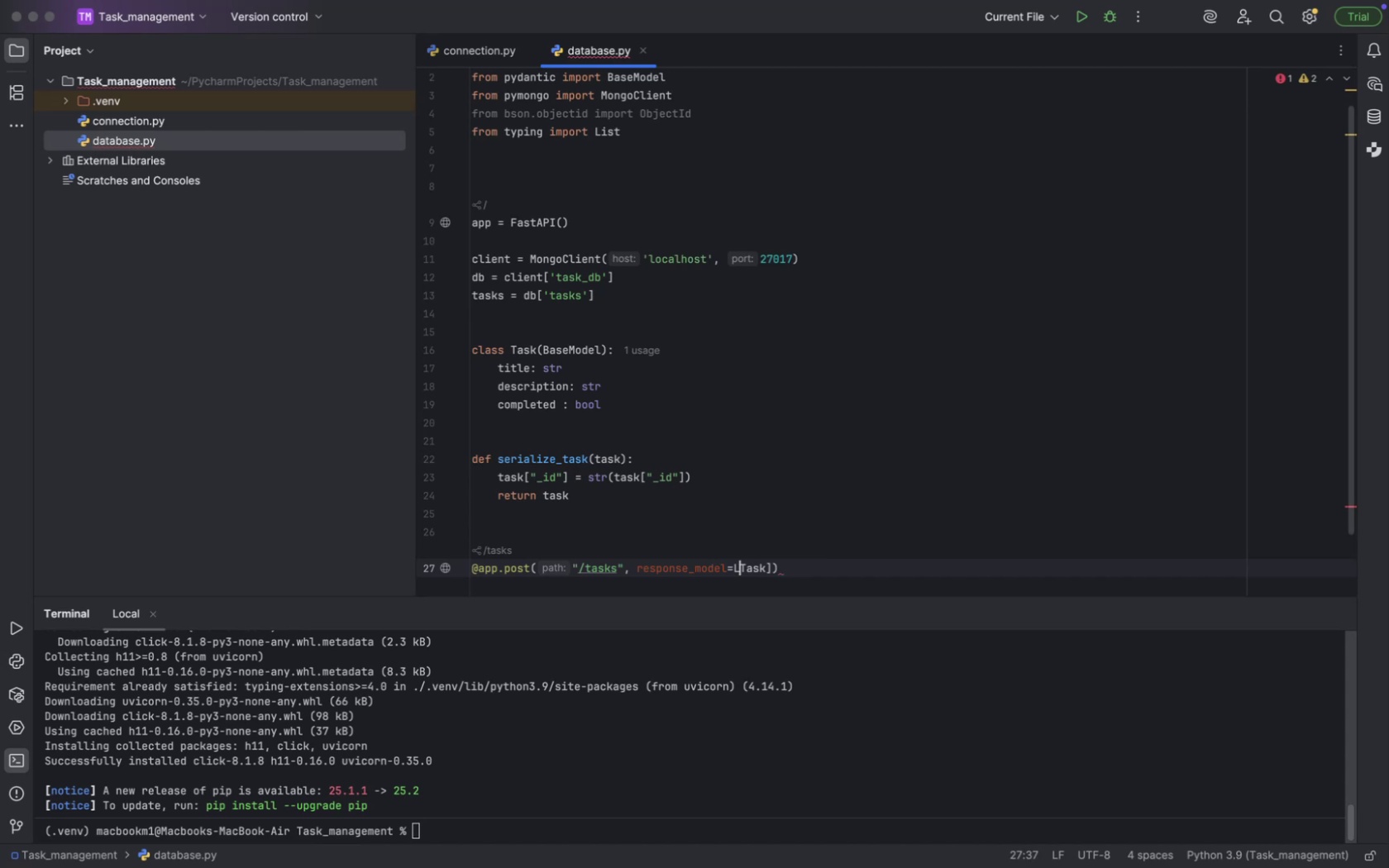 
key(Backspace)
 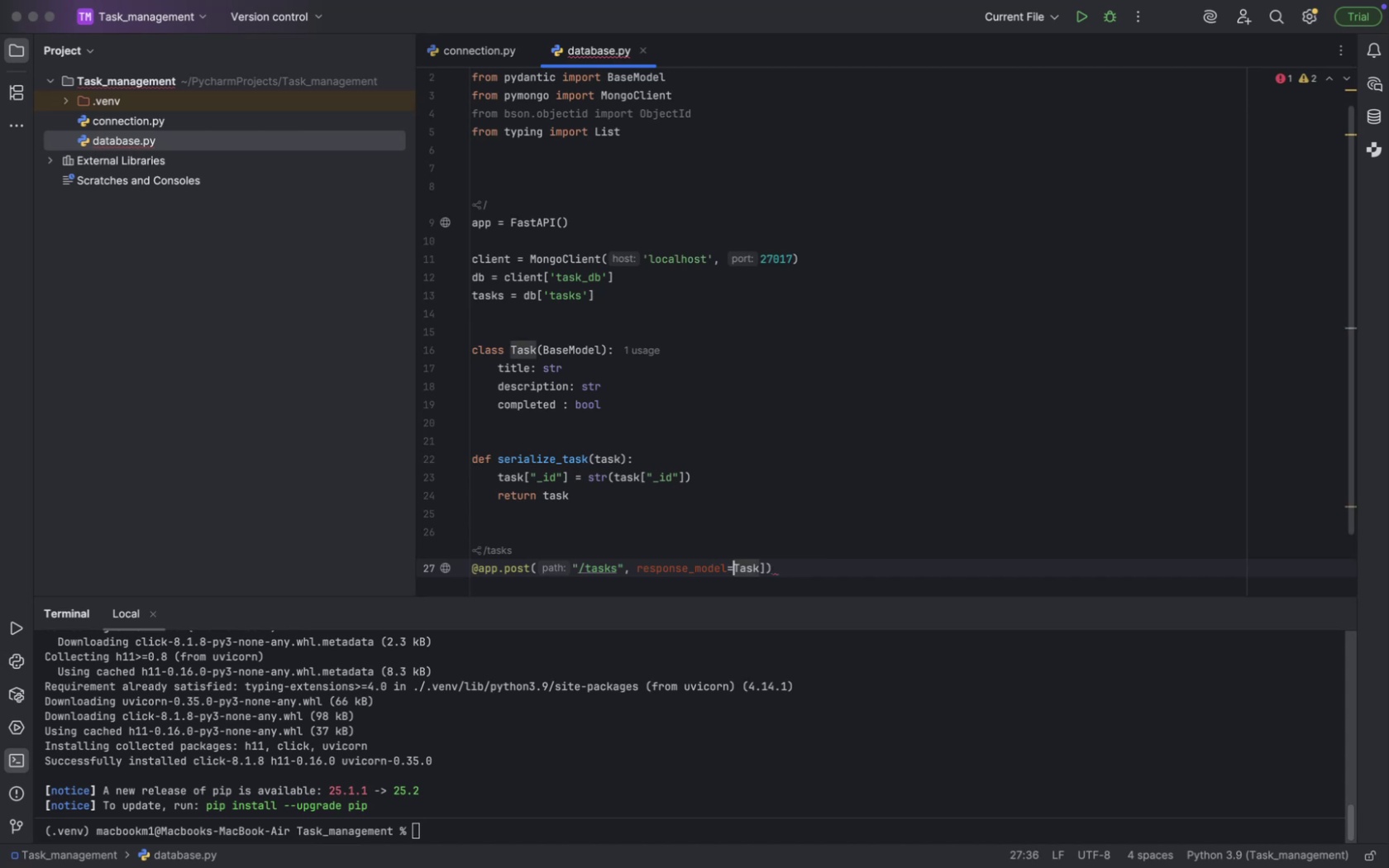 
key(ArrowRight)
 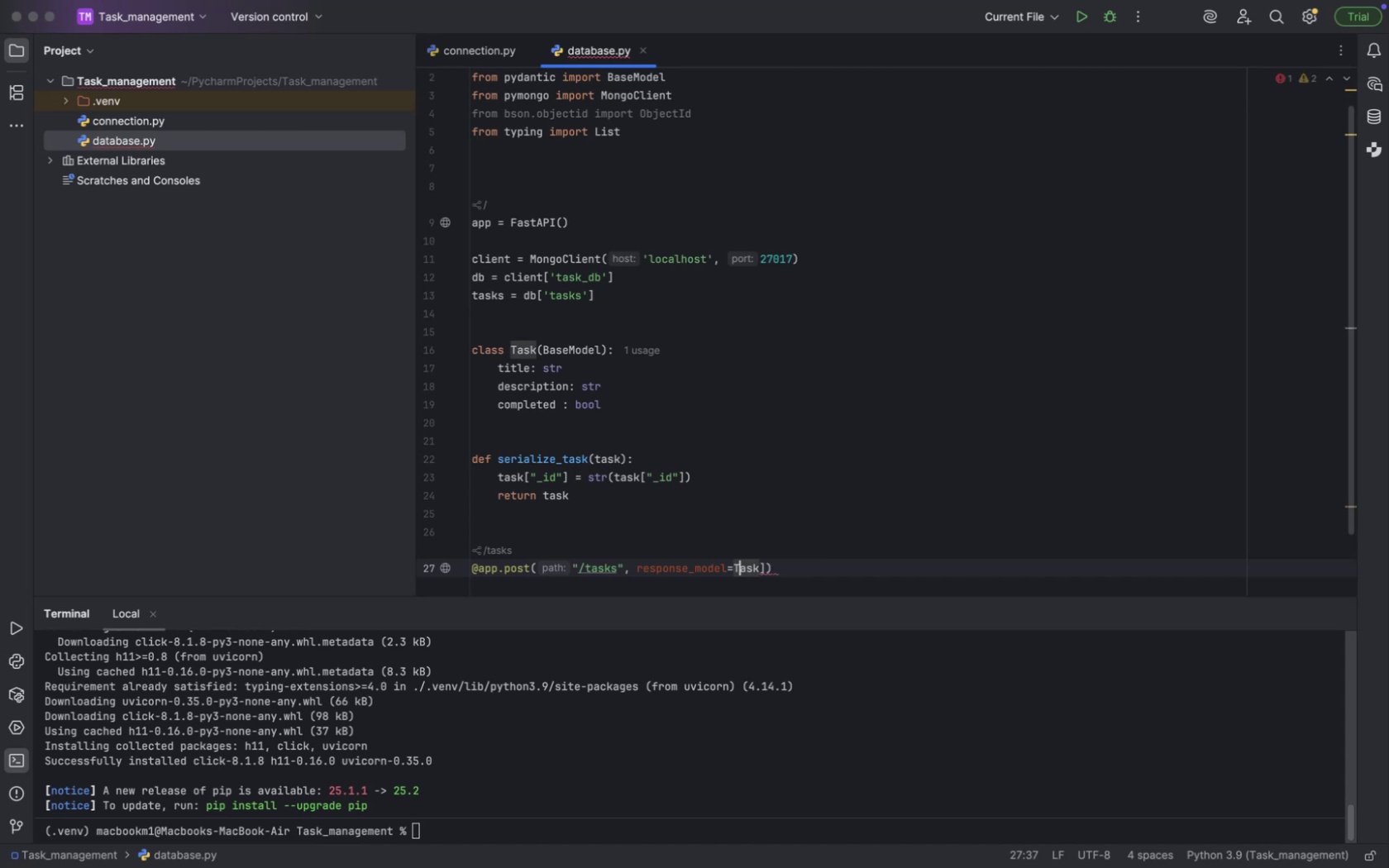 
key(ArrowRight)
 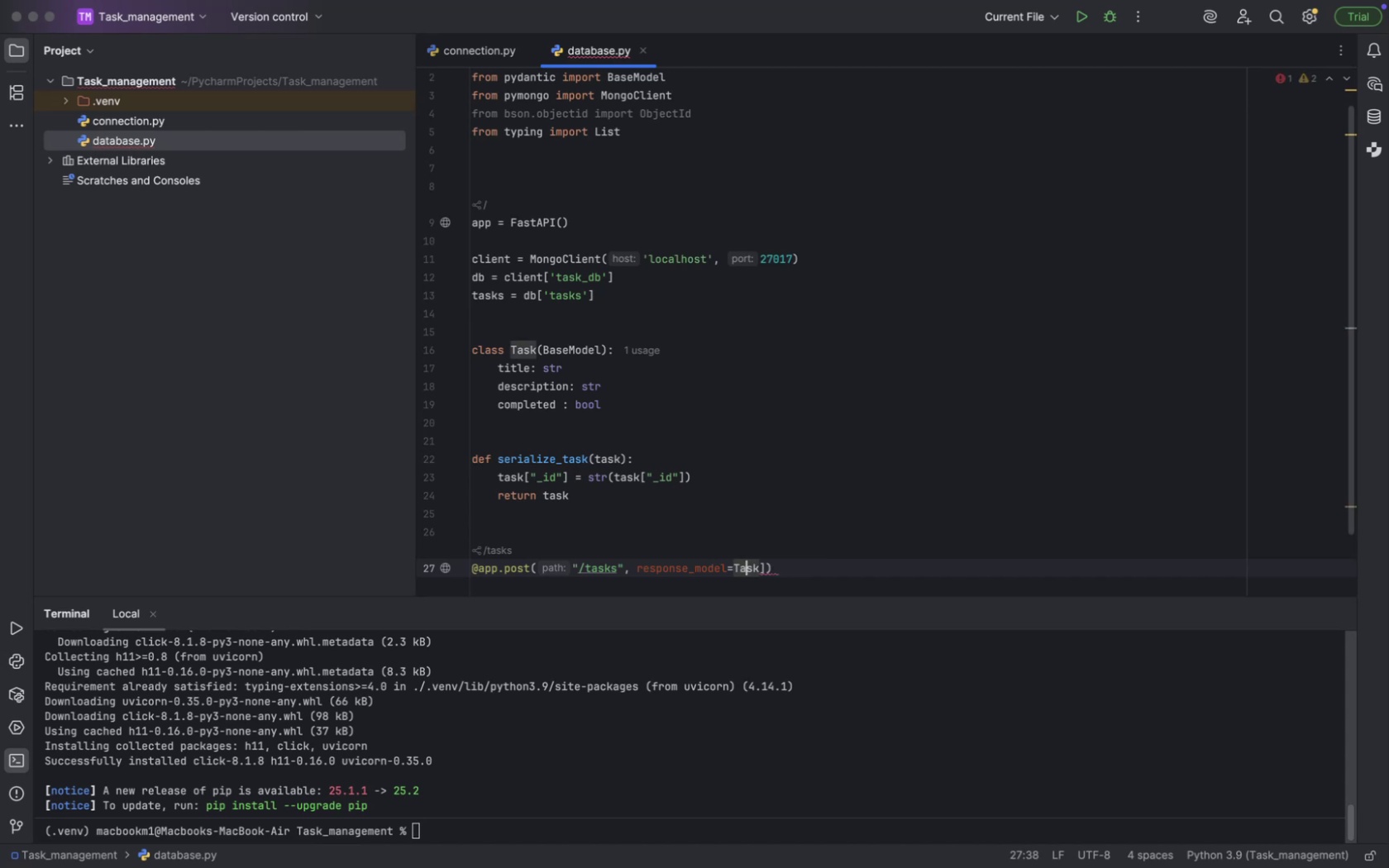 
key(ArrowRight)
 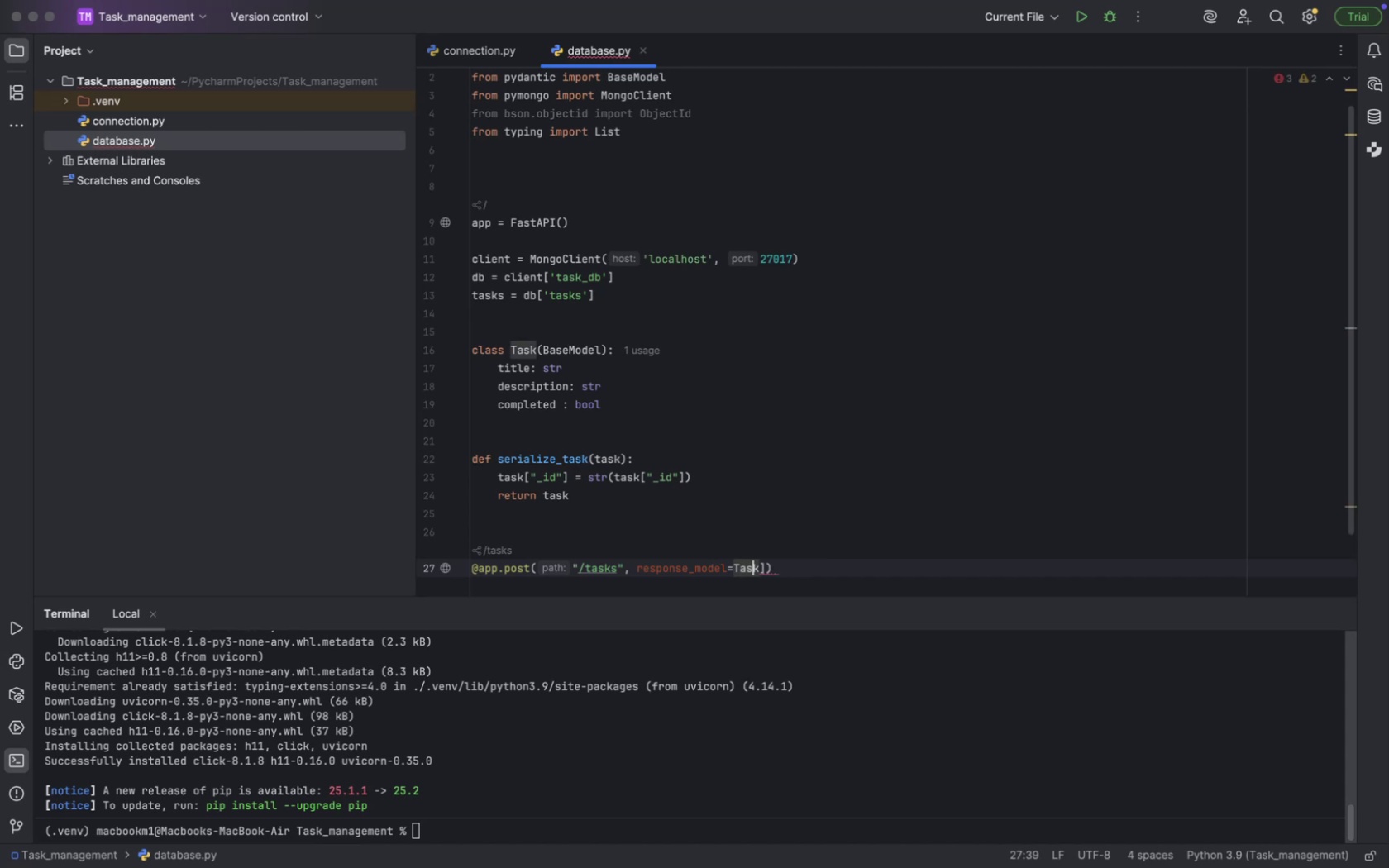 
key(ArrowRight)
 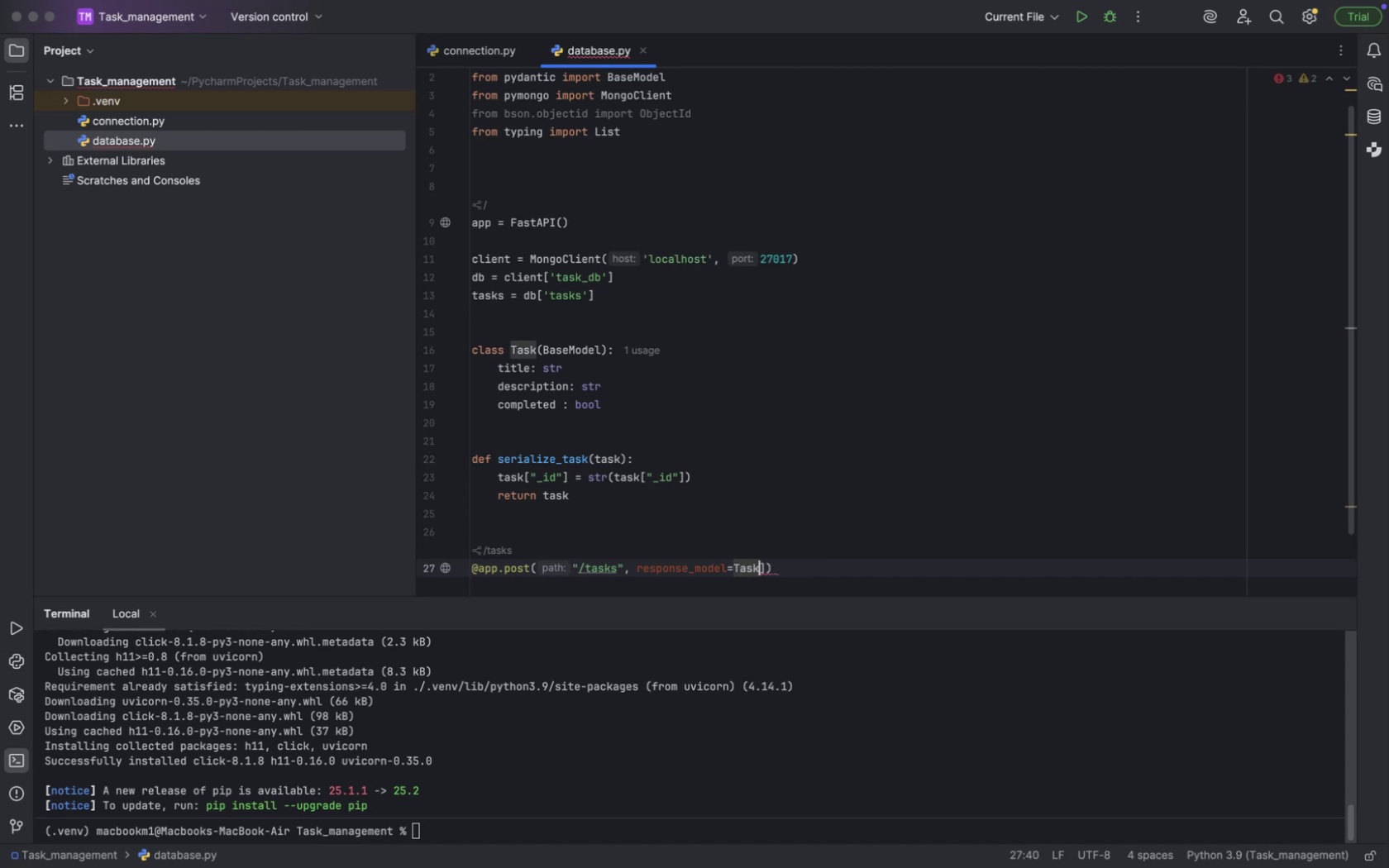 
key(ArrowRight)
 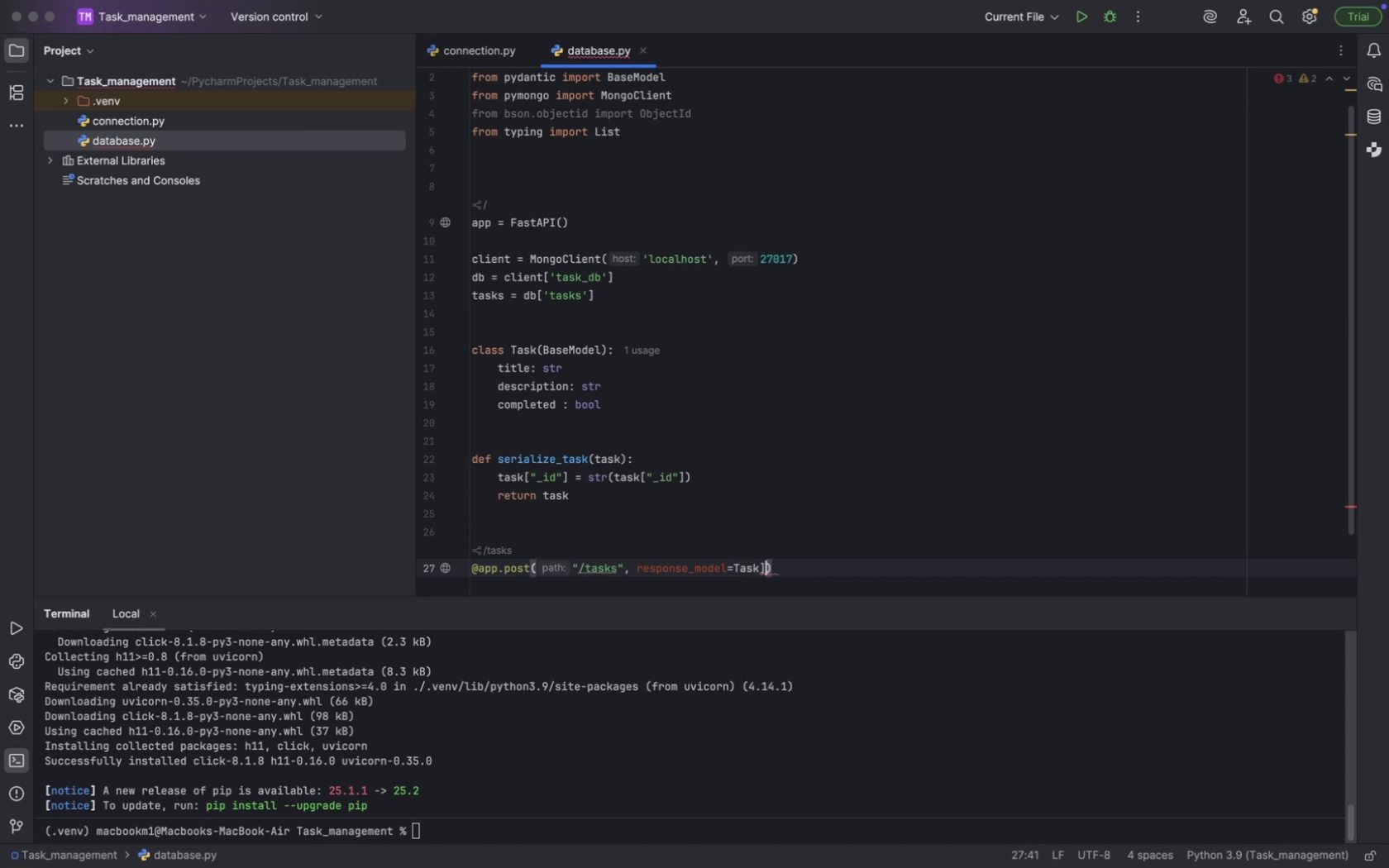 
key(Backspace)
 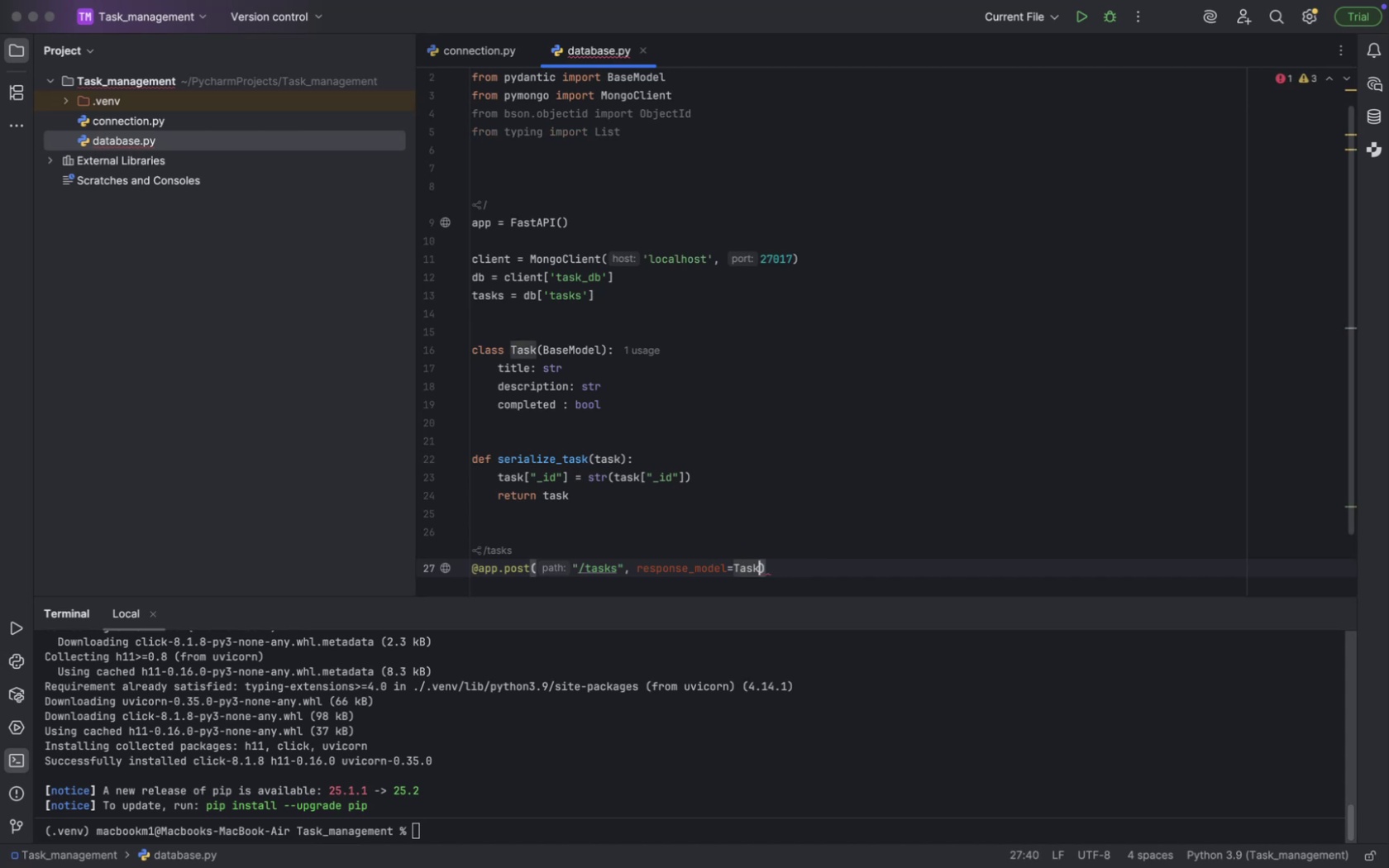 
key(ArrowRight)
 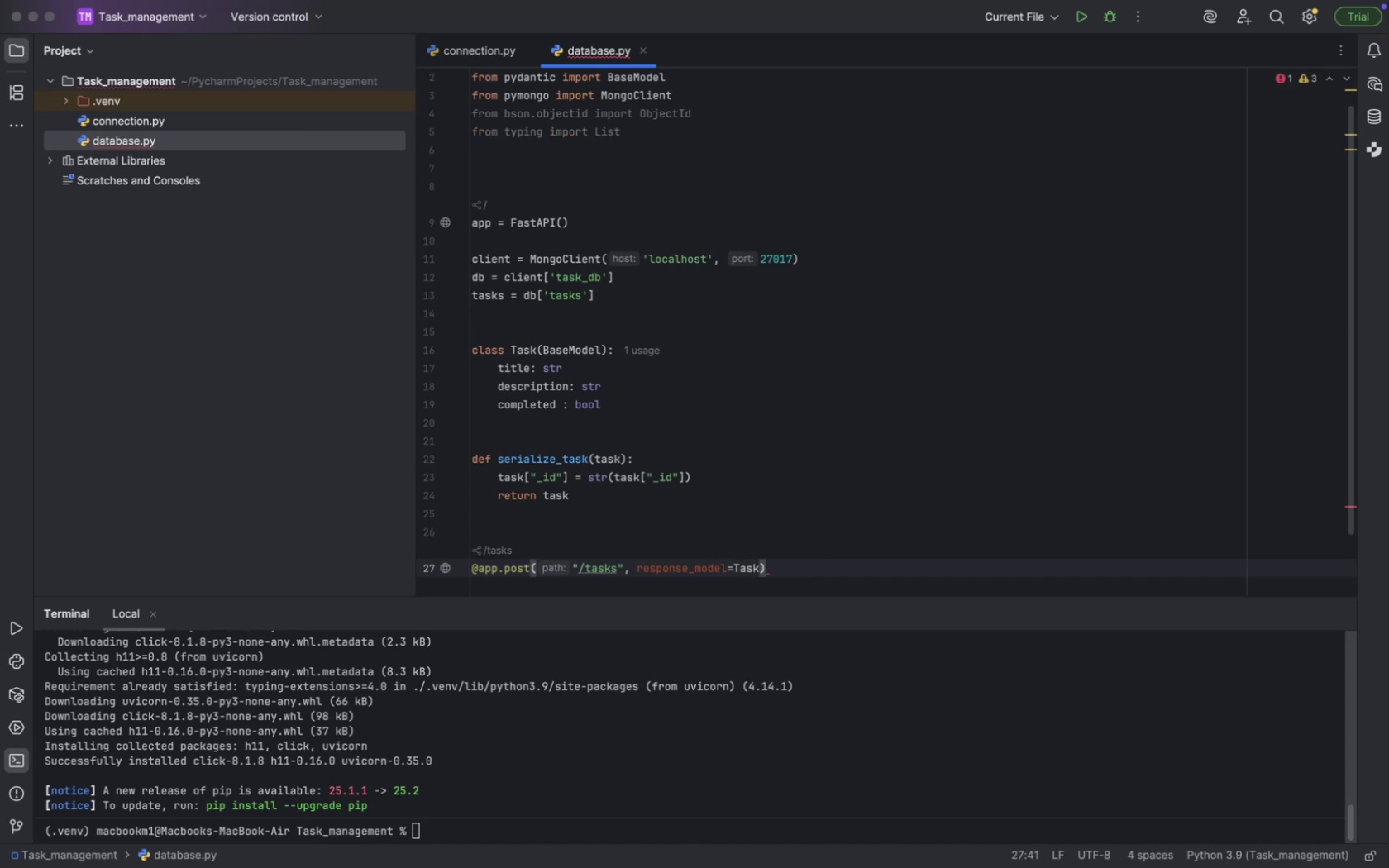 
key(Enter)
 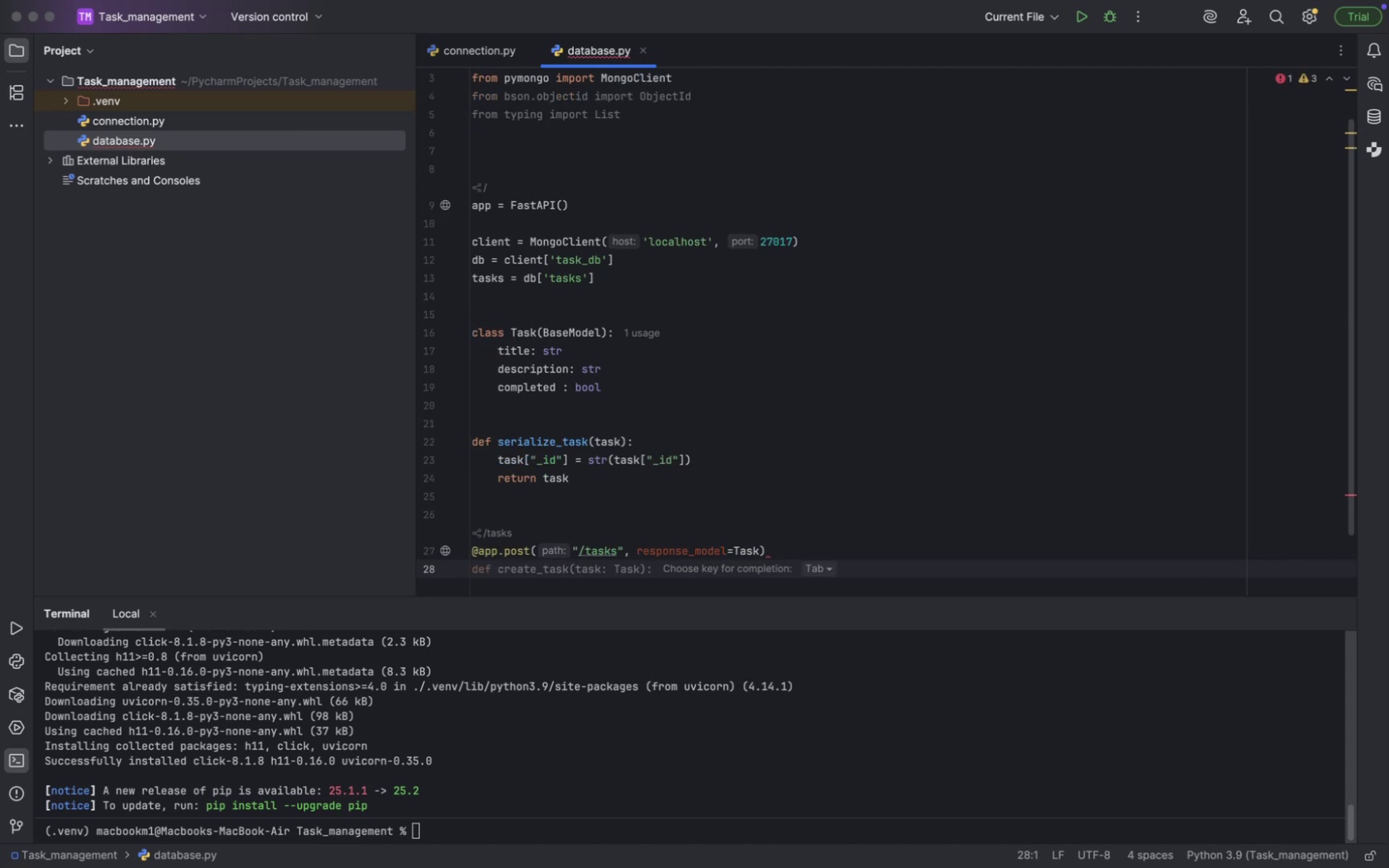 
type(d)
key(Backspace)
type(asu)
key(Backspace)
type(ync def create_task(task)
key(Tab)
 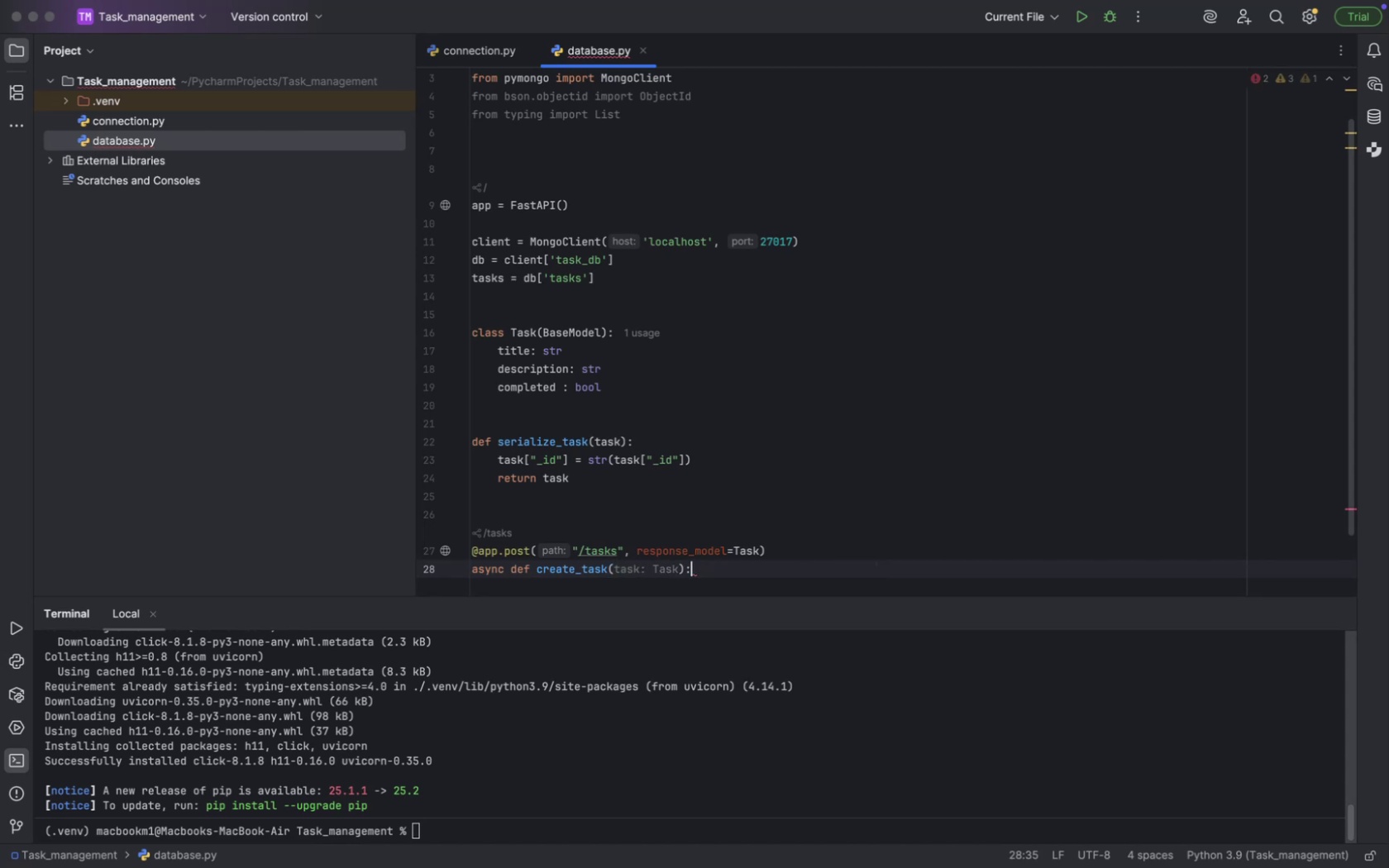 
key(Enter)
 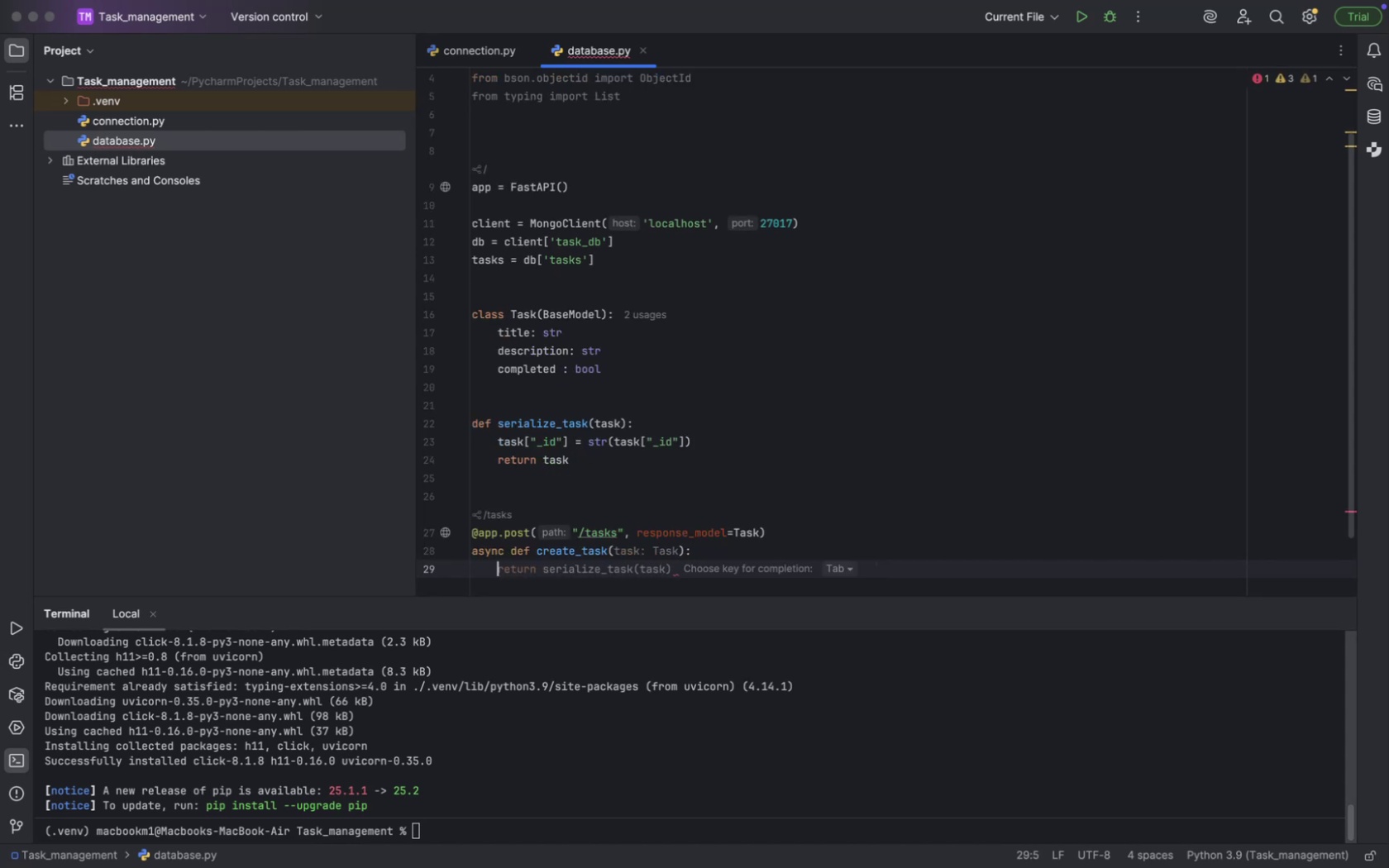 
type(task_dict = )
 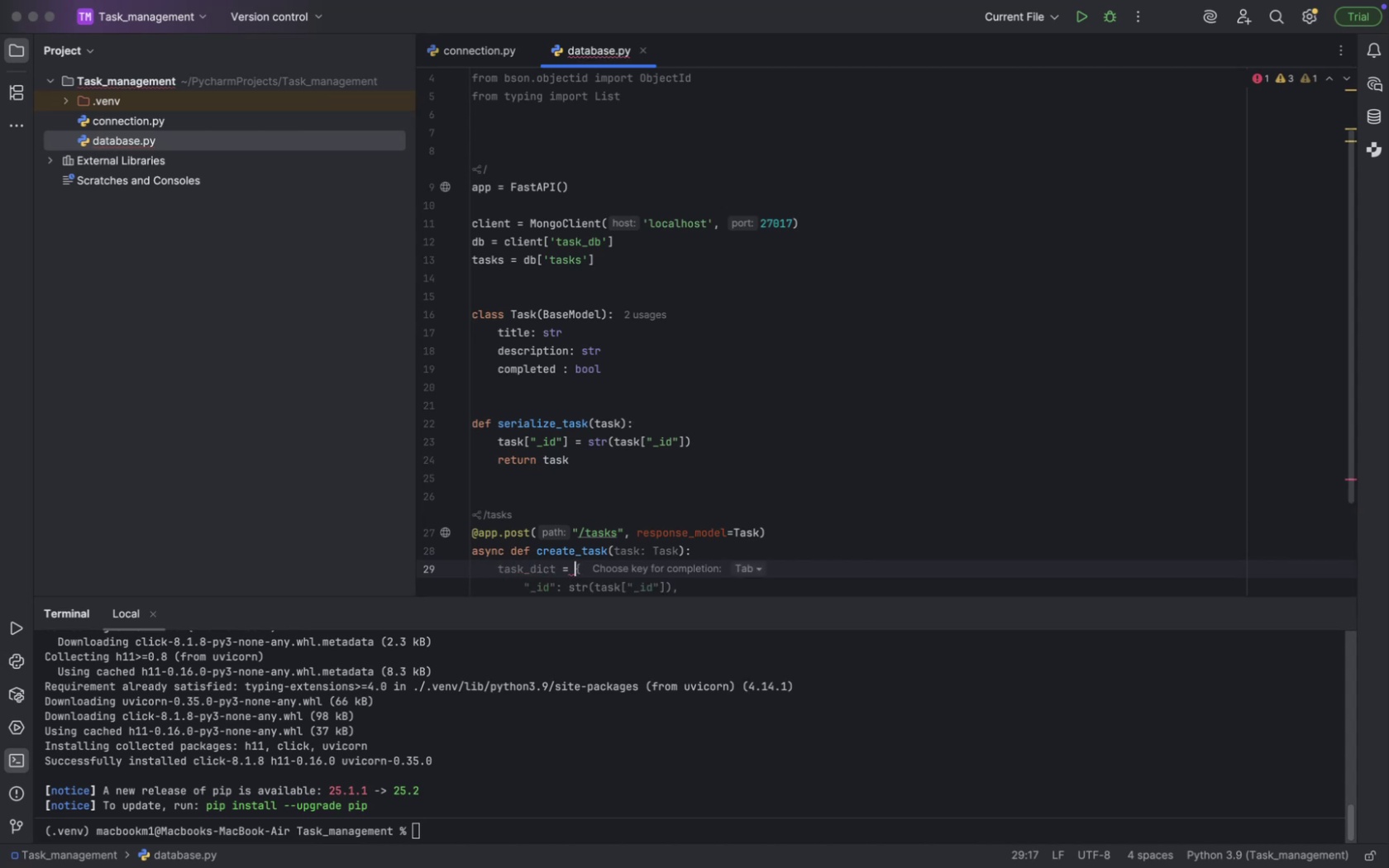 
type(task)
key(Tab)
 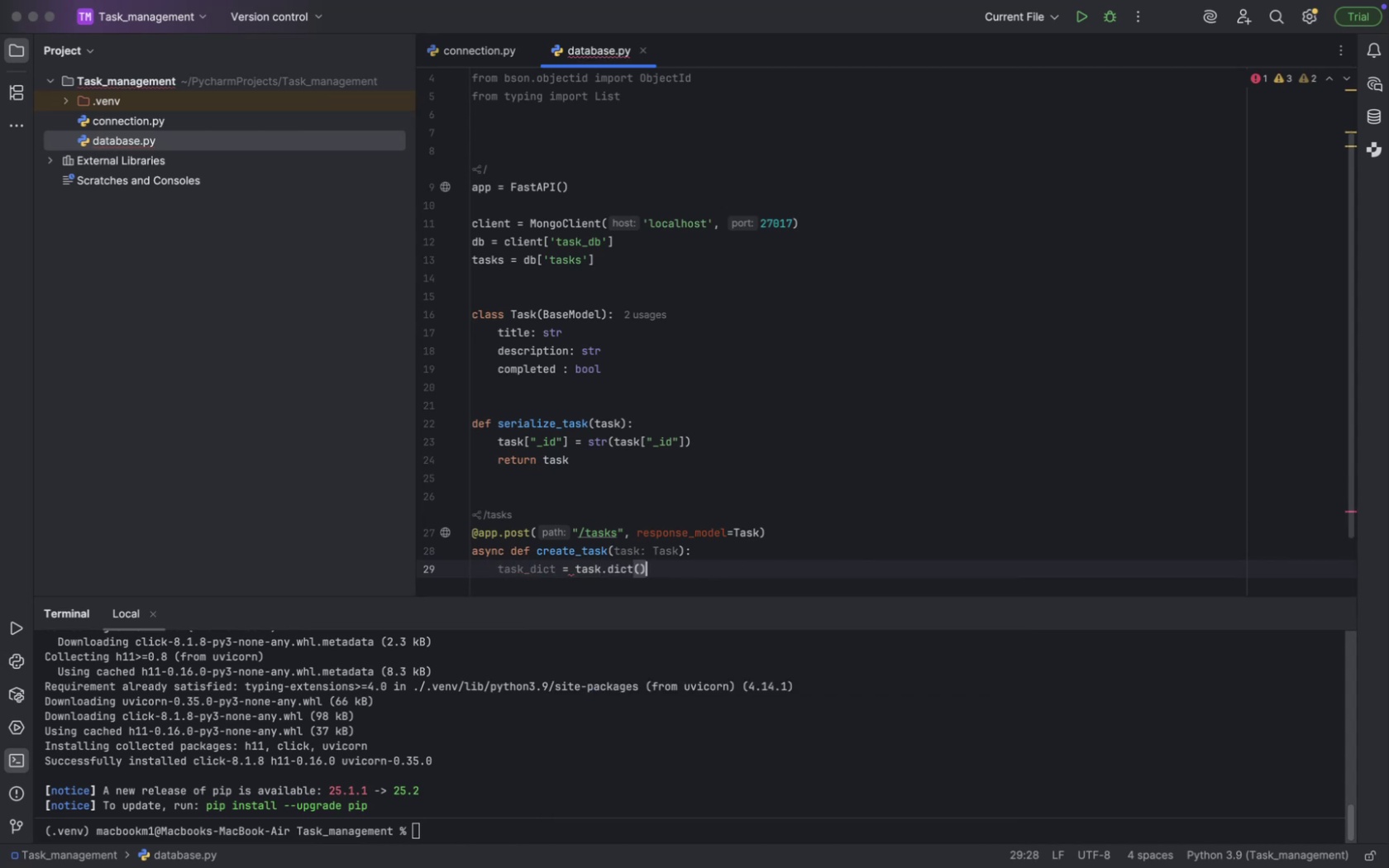 
key(Enter)
 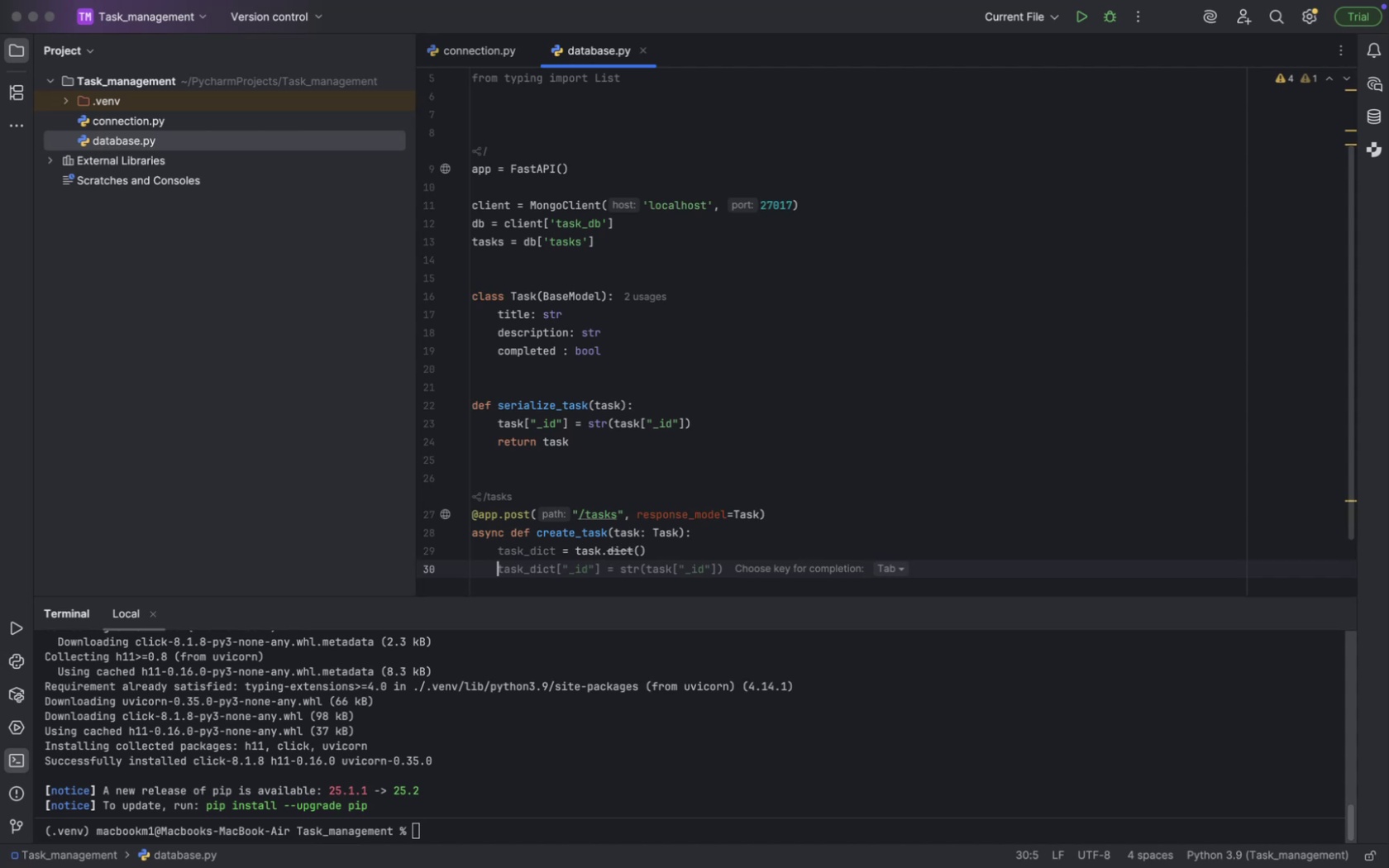 
type(result = tas)
 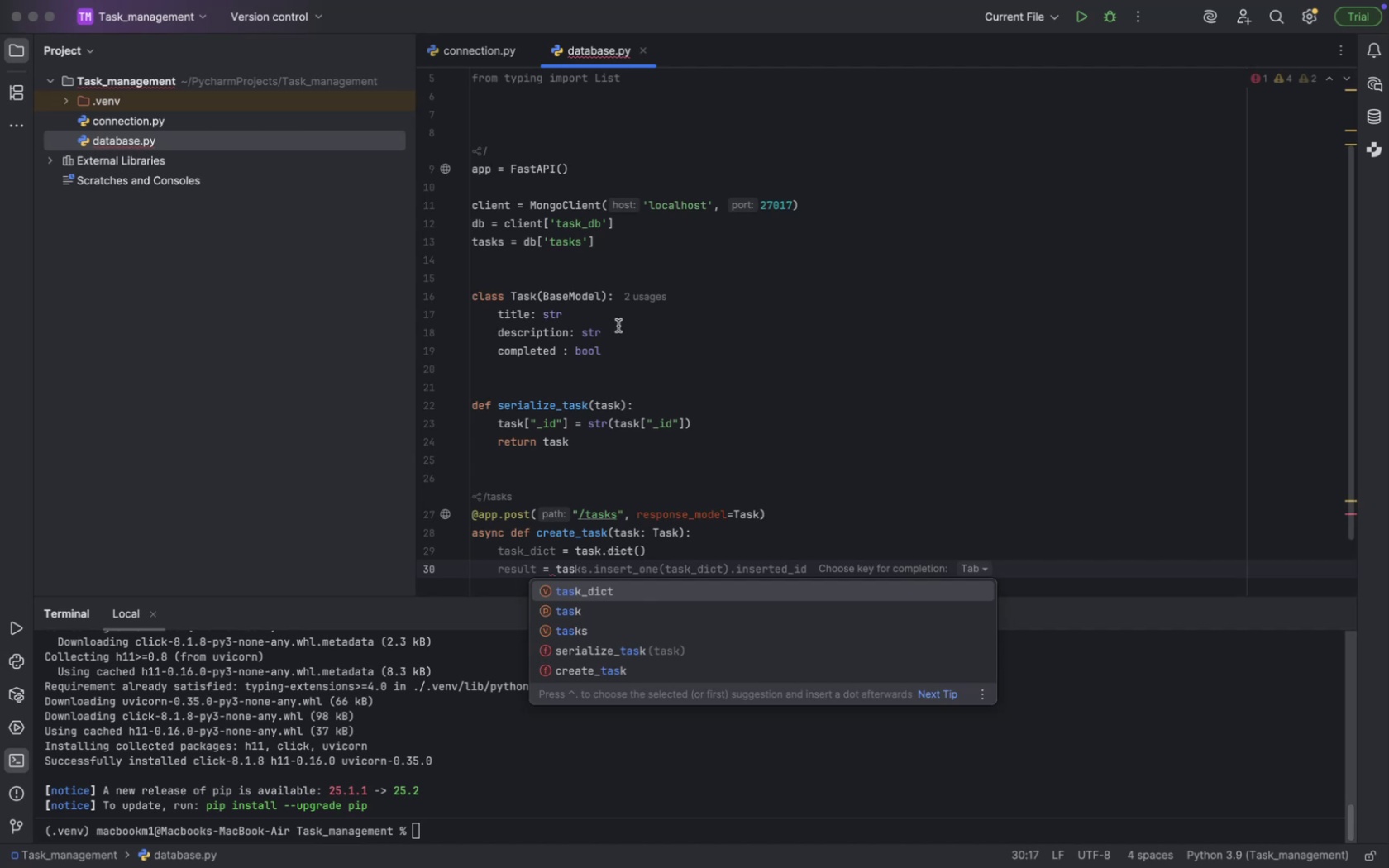 
wait(31.33)
 